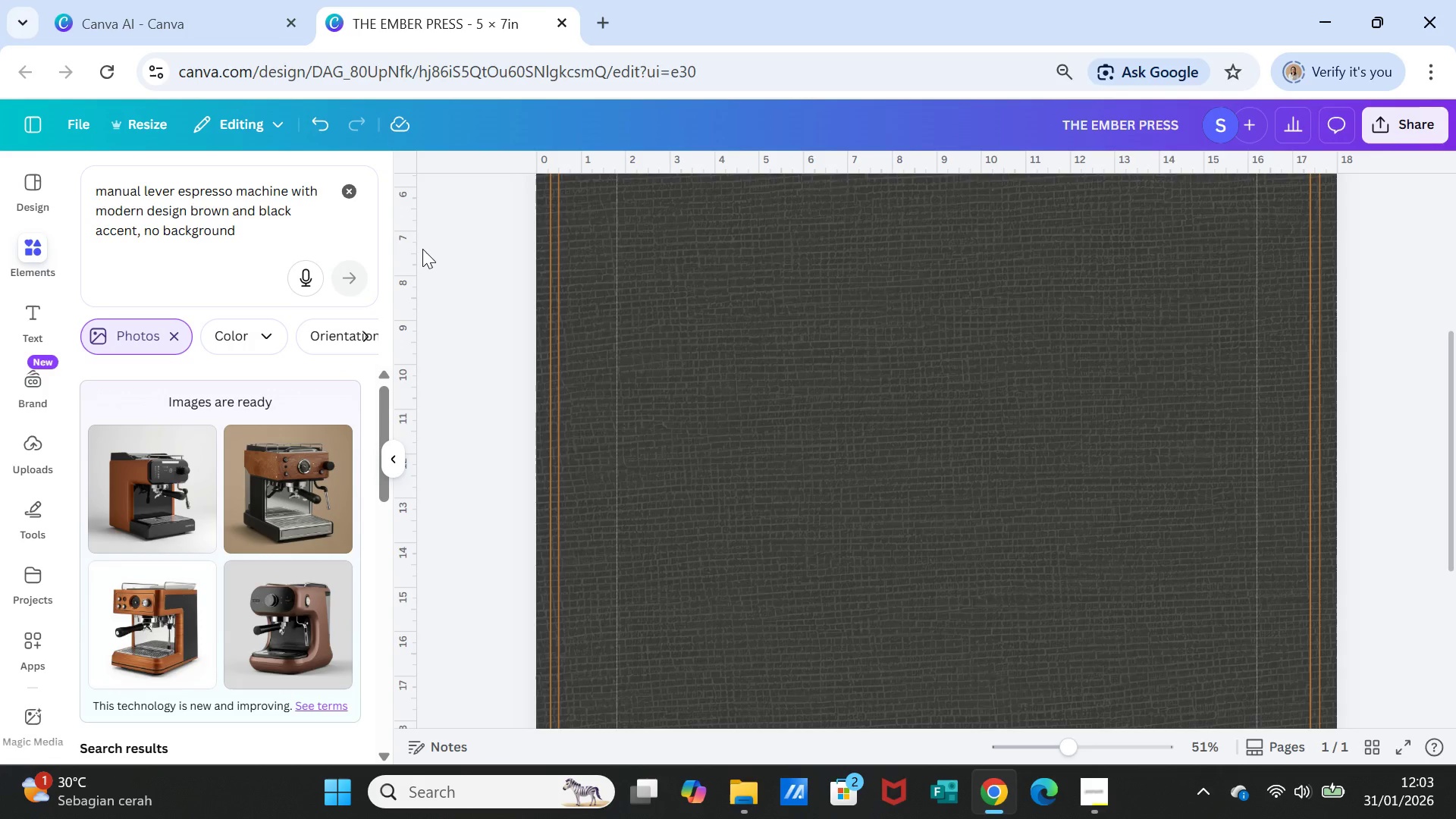 
wait(46.09)
 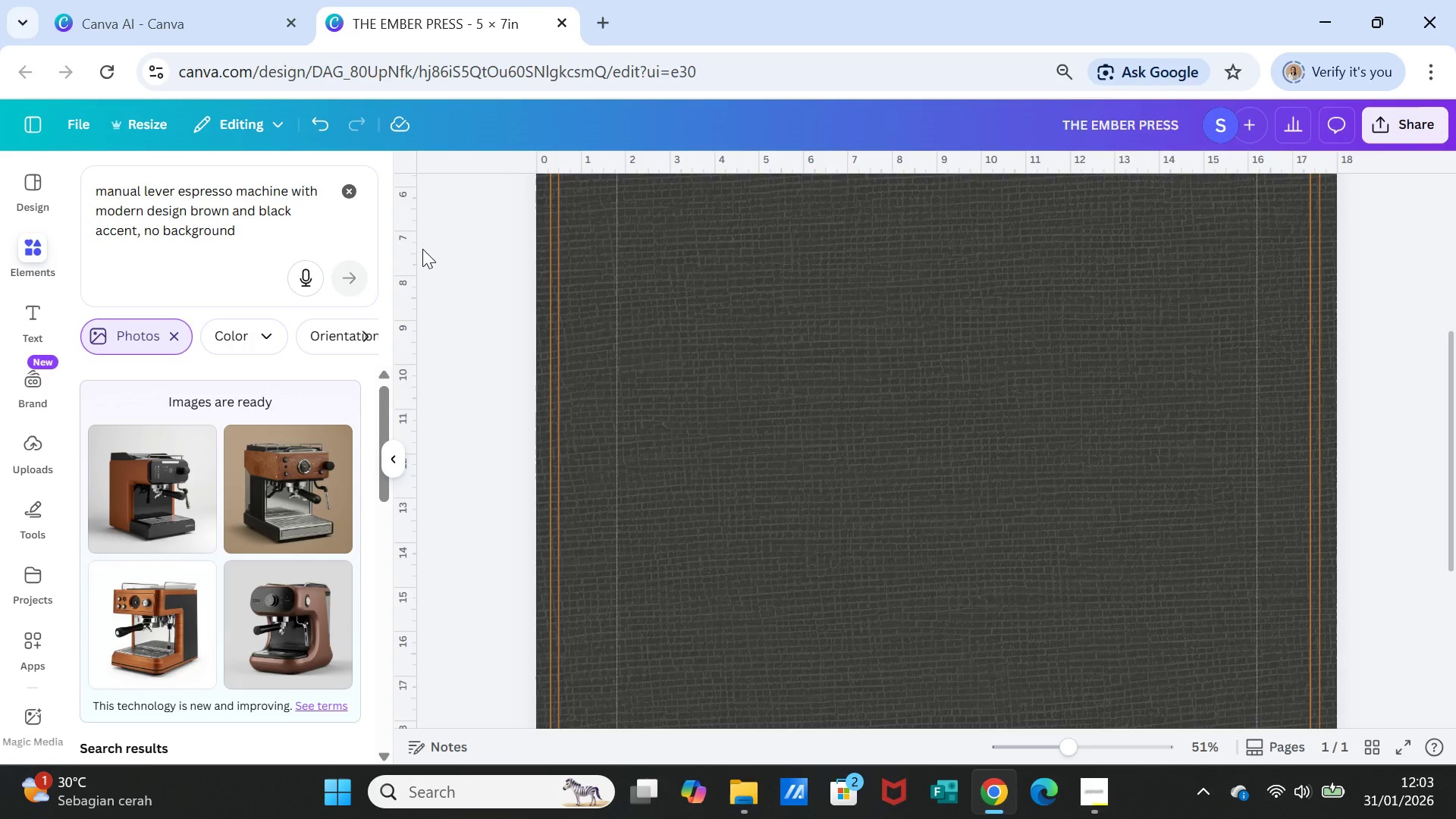 
left_click_drag(start_coordinate=[99, 193], to_coordinate=[234, 222])
 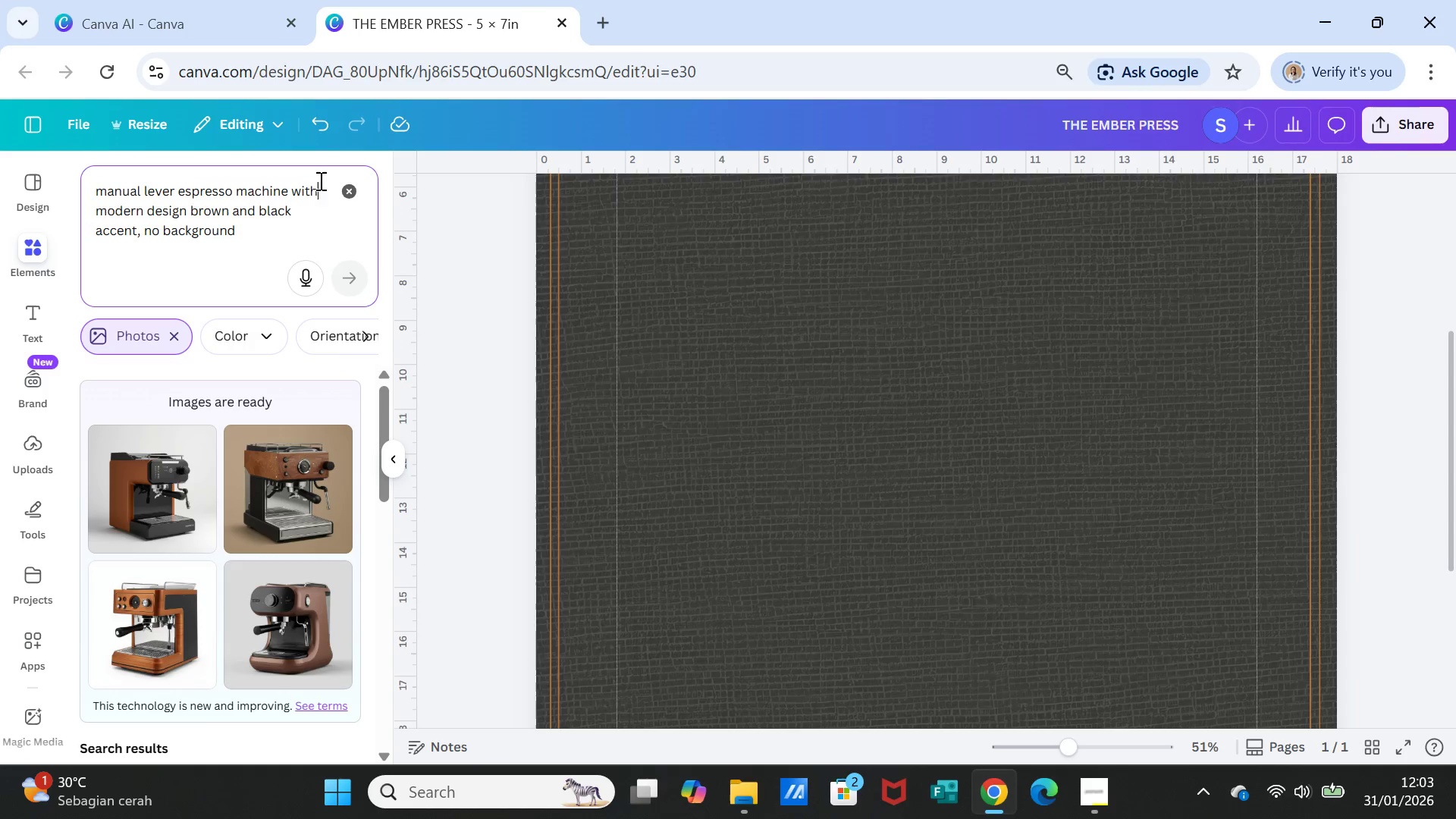 
left_click([319, 180])
 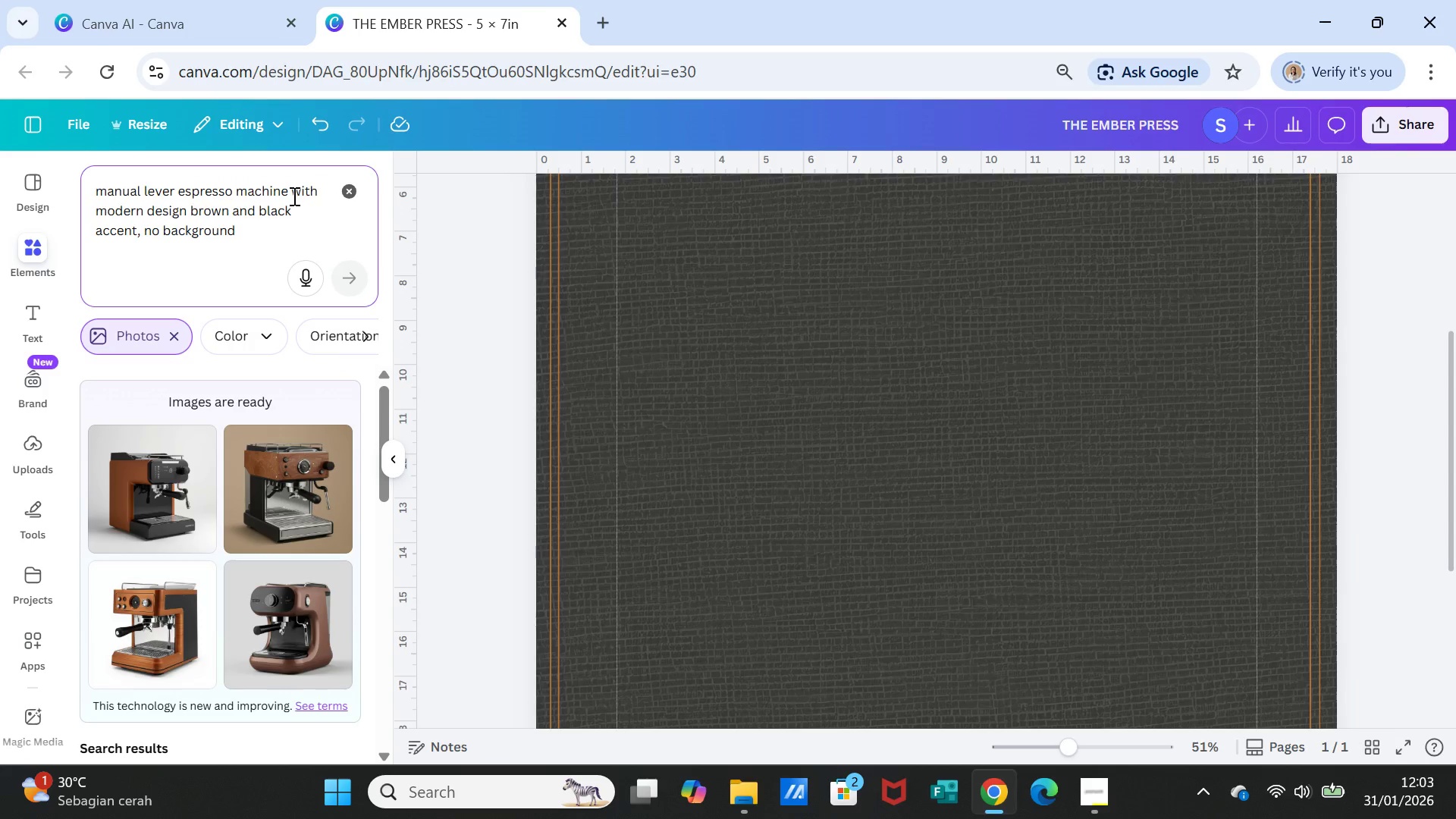 
left_click_drag(start_coordinate=[293, 196], to_coordinate=[300, 228])
 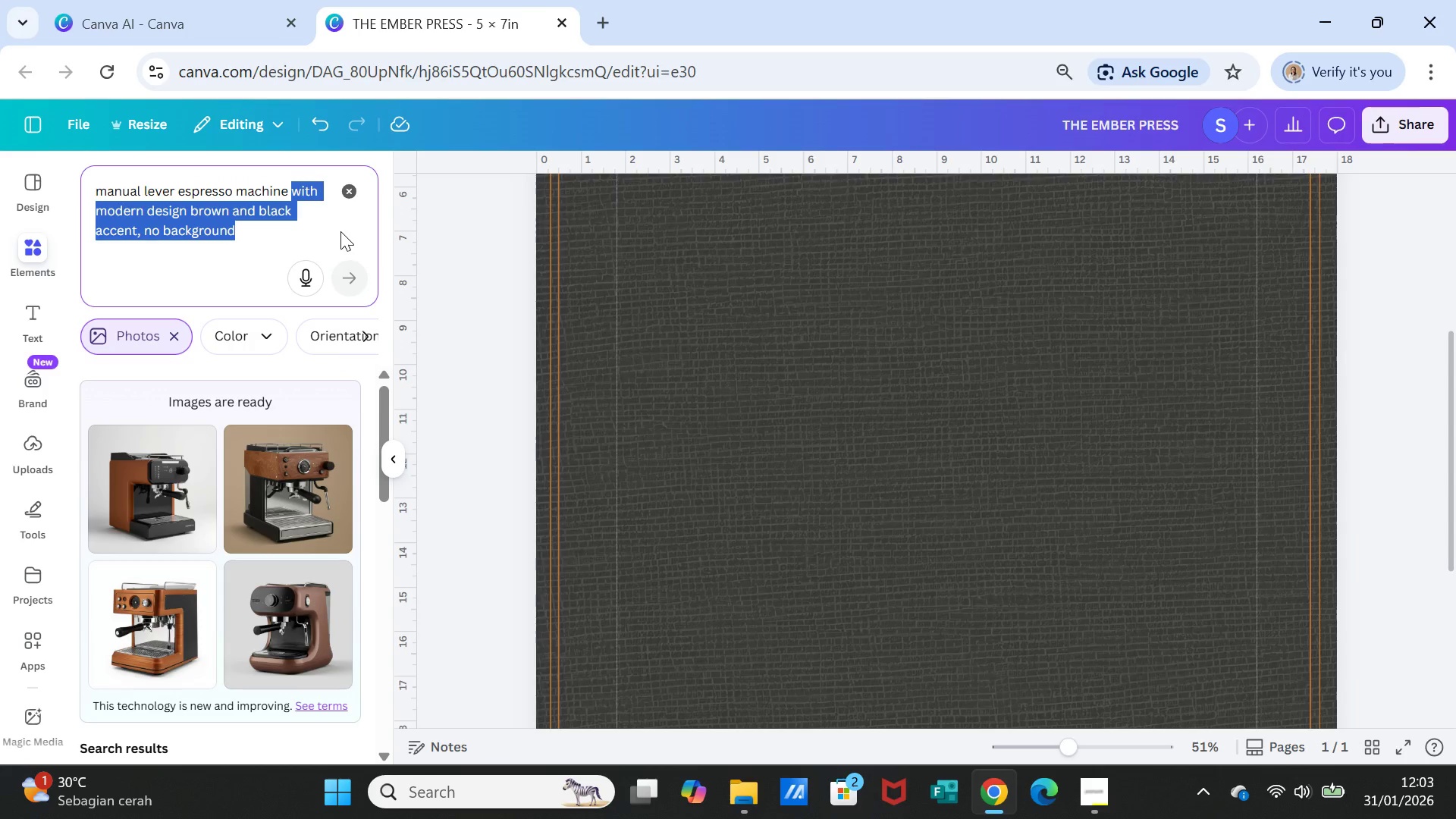 
type(FULL BODY VIEW, INDUSTRIAL MINIMALIST DESIGN, MATTE CHARCOAL METAL WITH COPPER ACCENTS, DRAMATIC STUDIO LIGHTING, DARK CHARCOAL BACKGROUND, PREMIUM LUXURY AESTHETIC)
 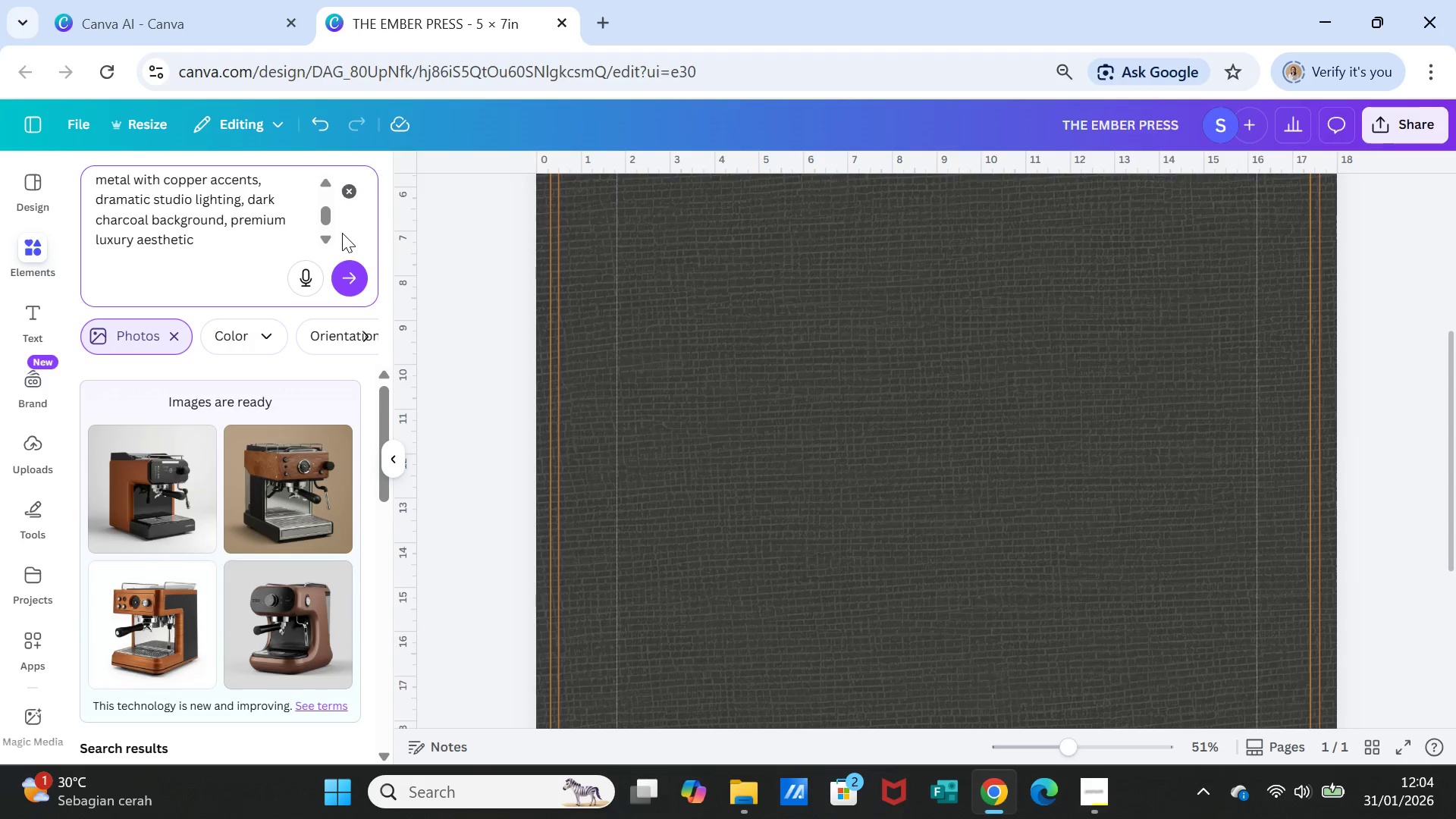 
type(, SHALLOW DEPT OF FIELD, NO COFFEE BEANS, NO PEOPLE, HIGH RE)
key(Backspace)
type(-)
key(Backspace)
key(Backspace)
key(Backspace)
type( RS)
key(Backspace)
type(ESOLUTION, CINM)
key(Backspace)
type(EMATIC PRODUCT PHOTOGRAPHT)
key(Backspace)
type(Y)
 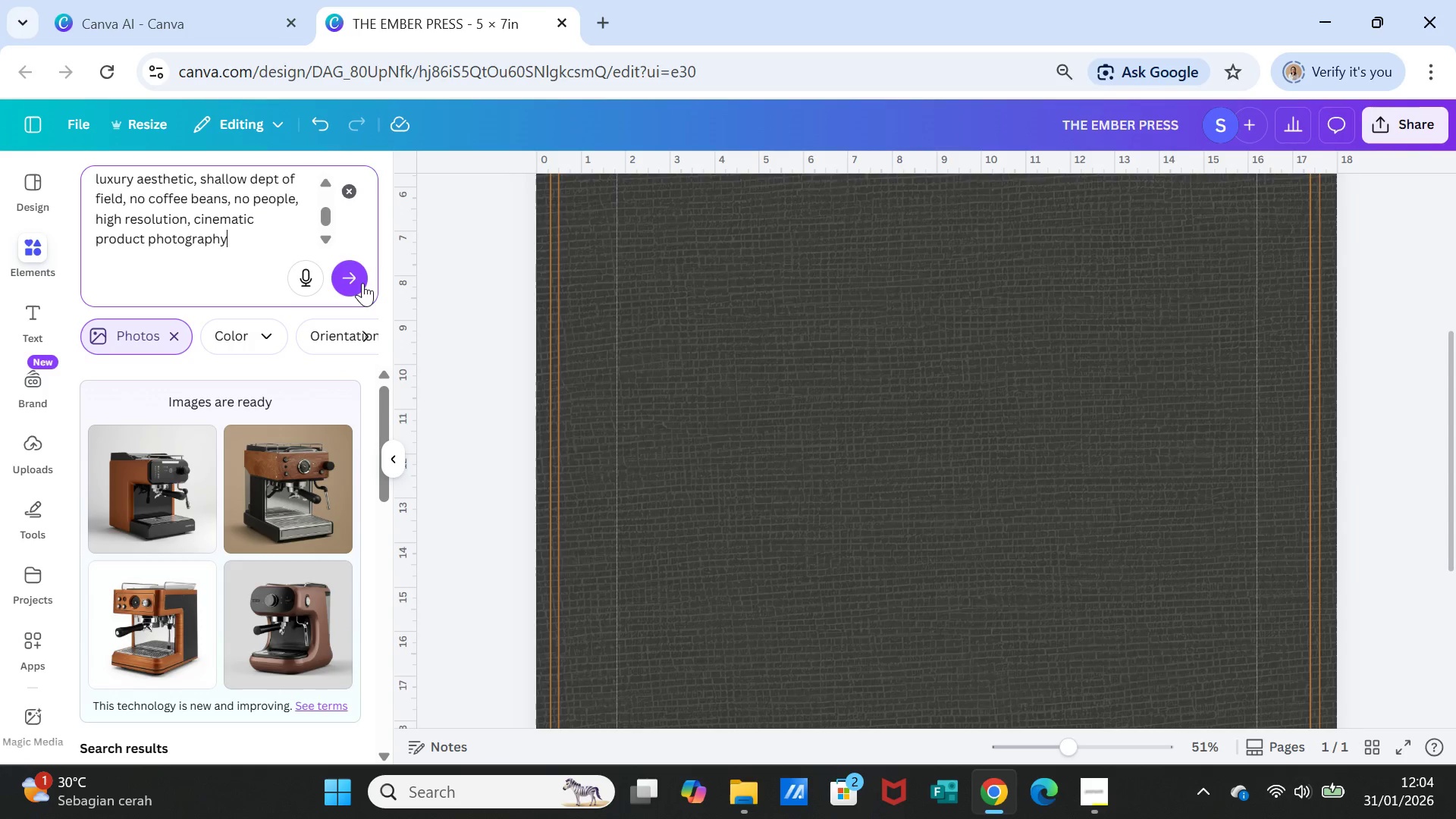 
left_click([362, 283])
 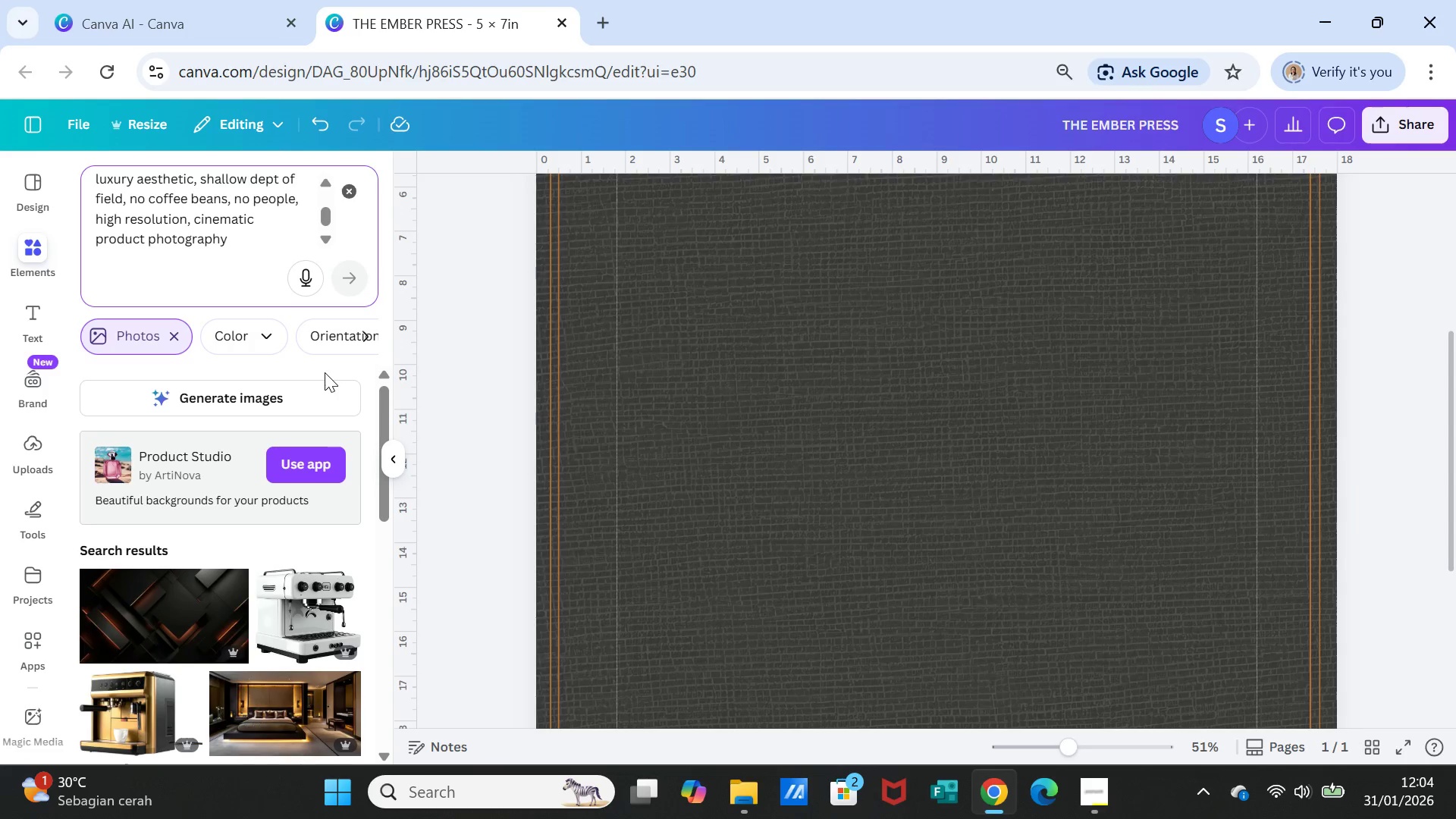 
scroll: coordinate [325, 368], scroll_direction: down, amount: 6.0
 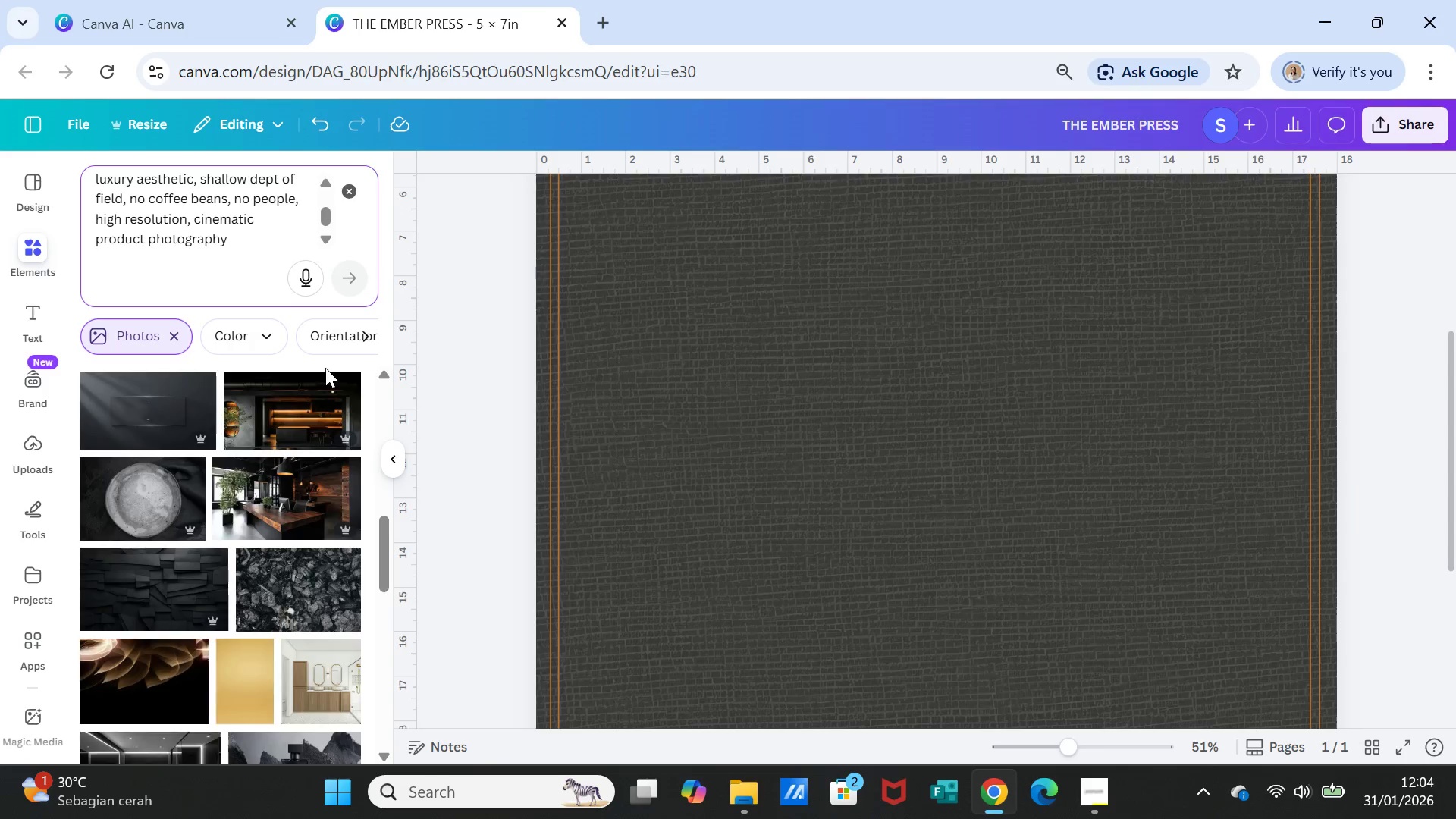 
scroll: coordinate [237, 204], scroll_direction: up, amount: 13.0
 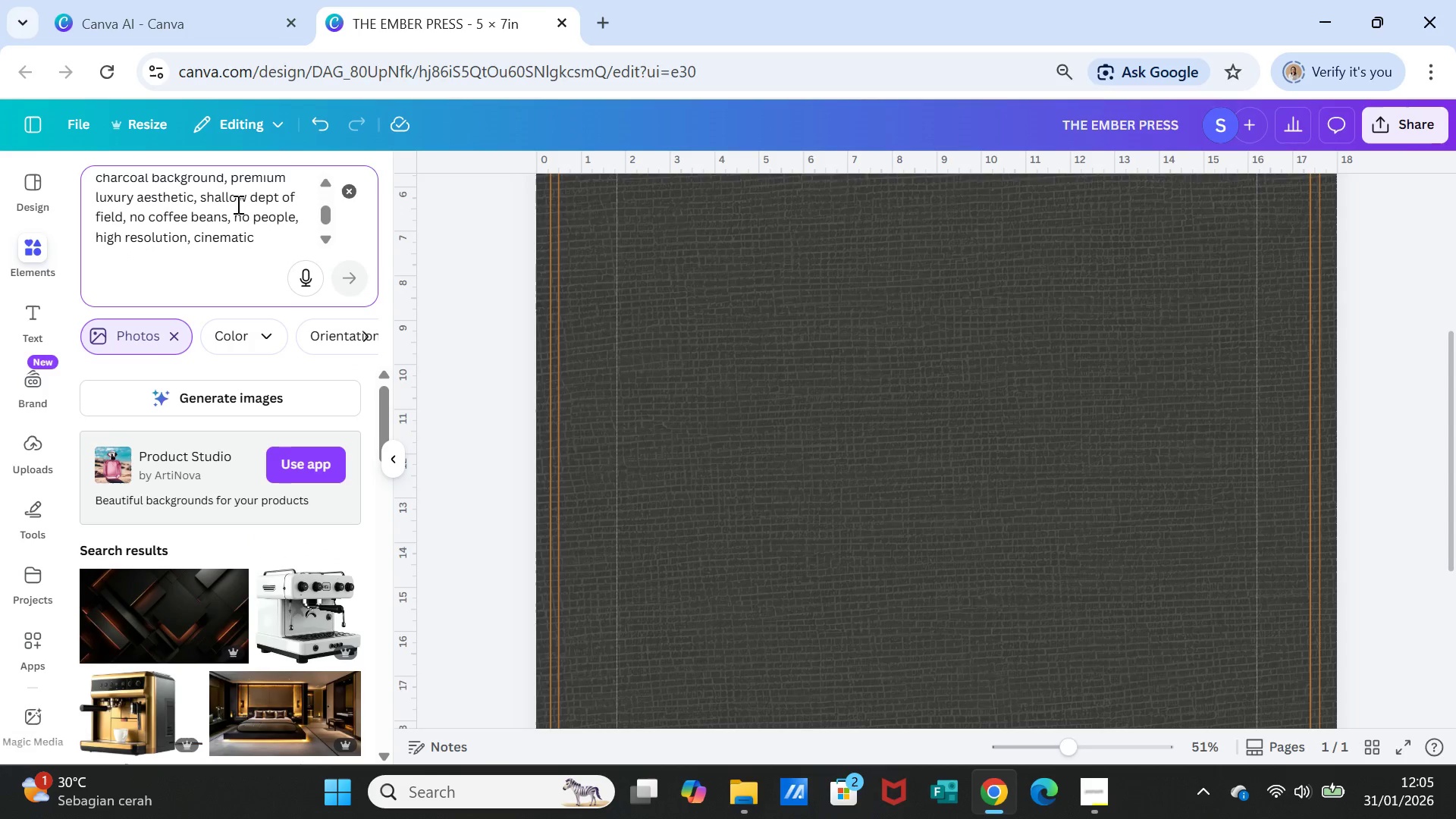 
scroll: coordinate [237, 204], scroll_direction: down, amount: 3.0
 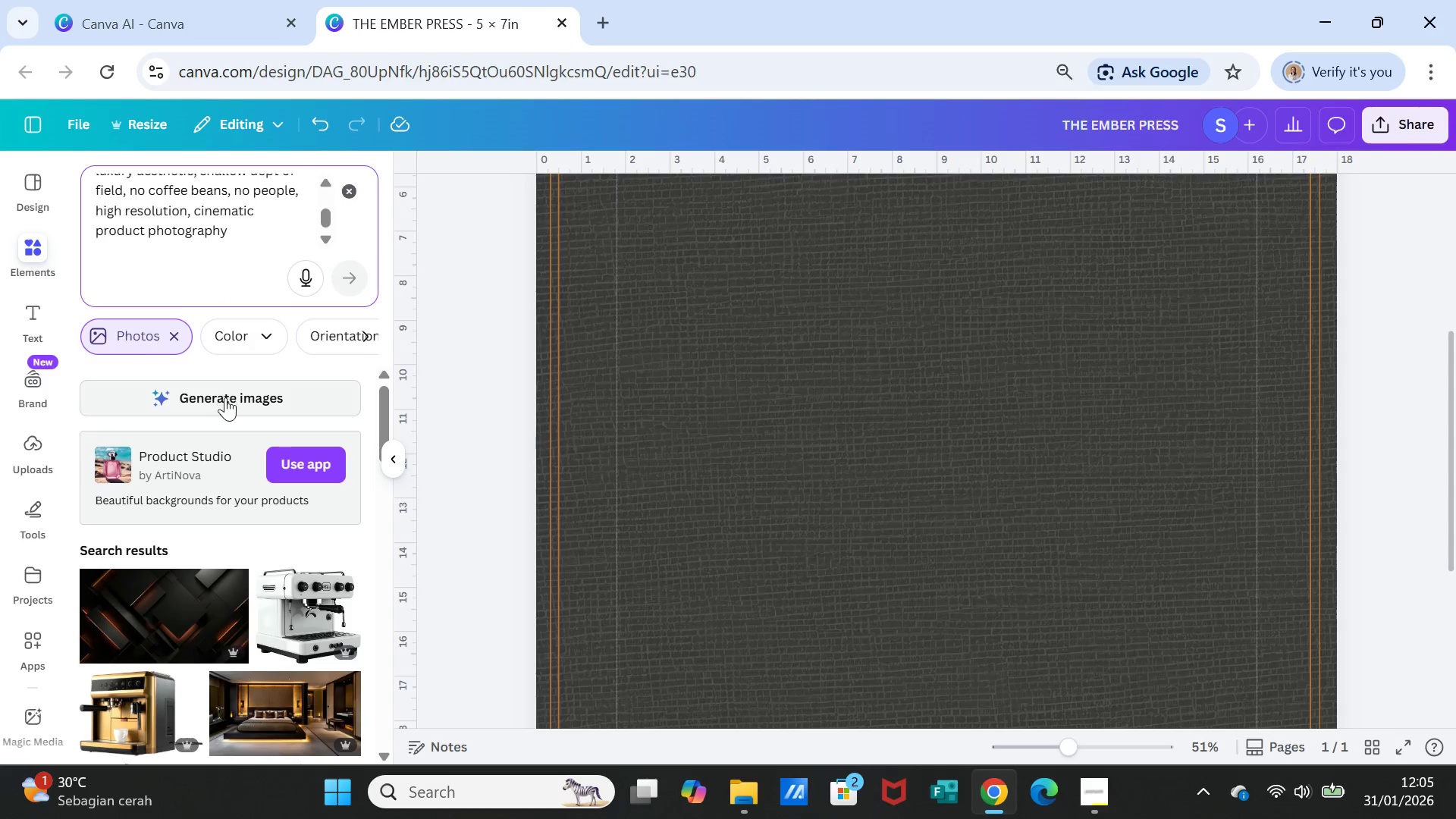 
left_click([227, 399])
 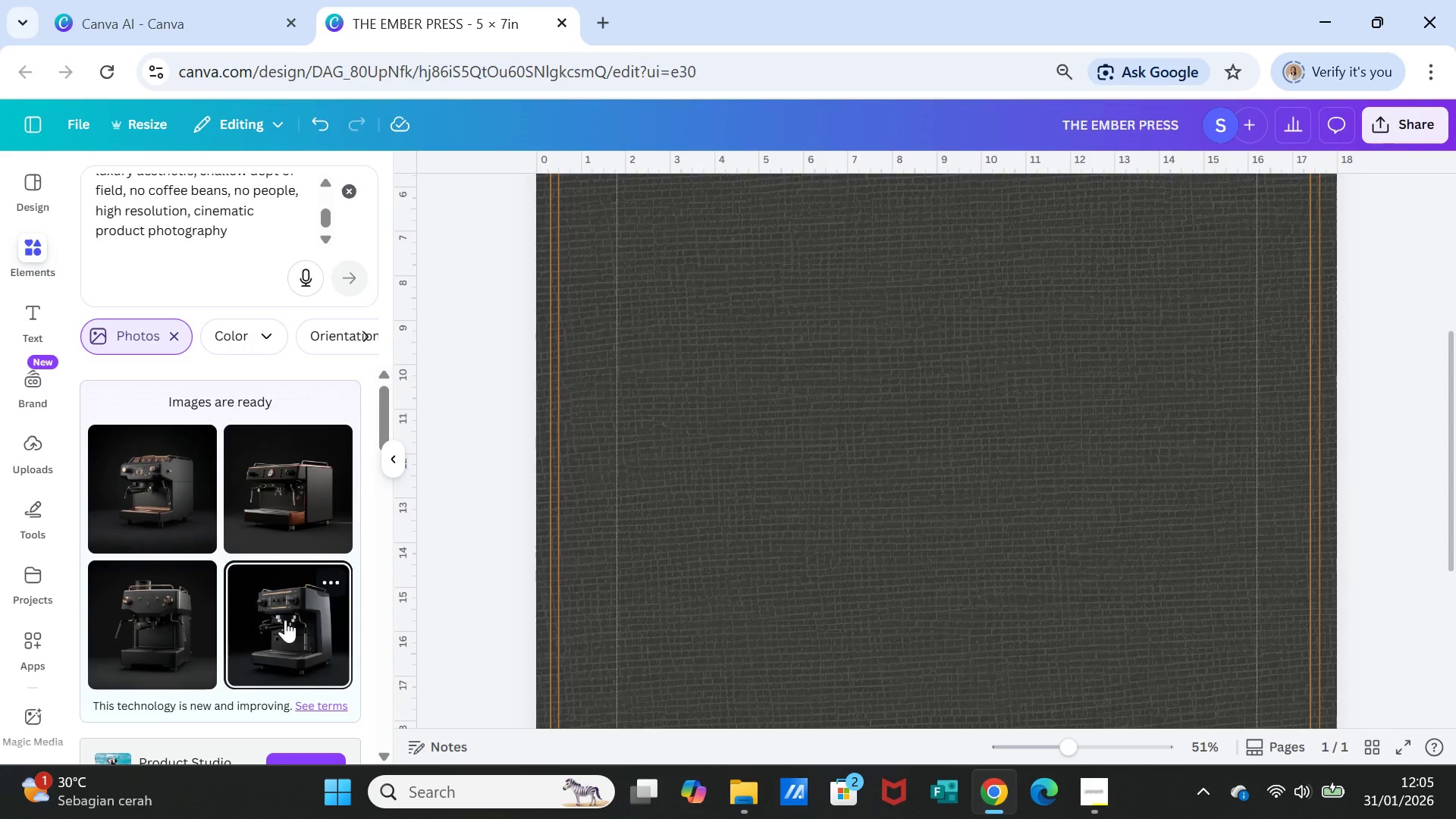 
wait(26.94)
 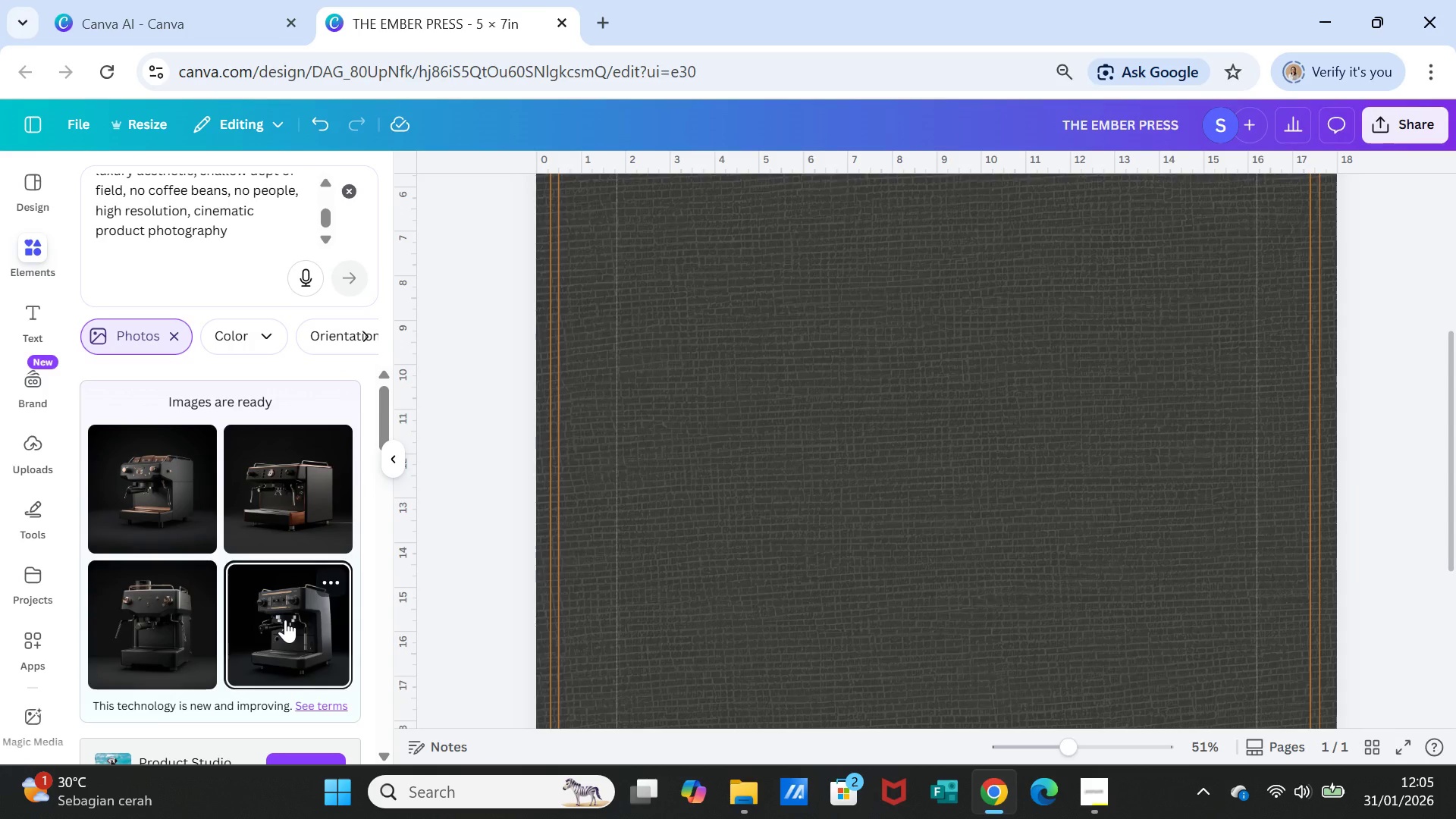 
scroll: coordinate [237, 237], scroll_direction: up, amount: 8.0
 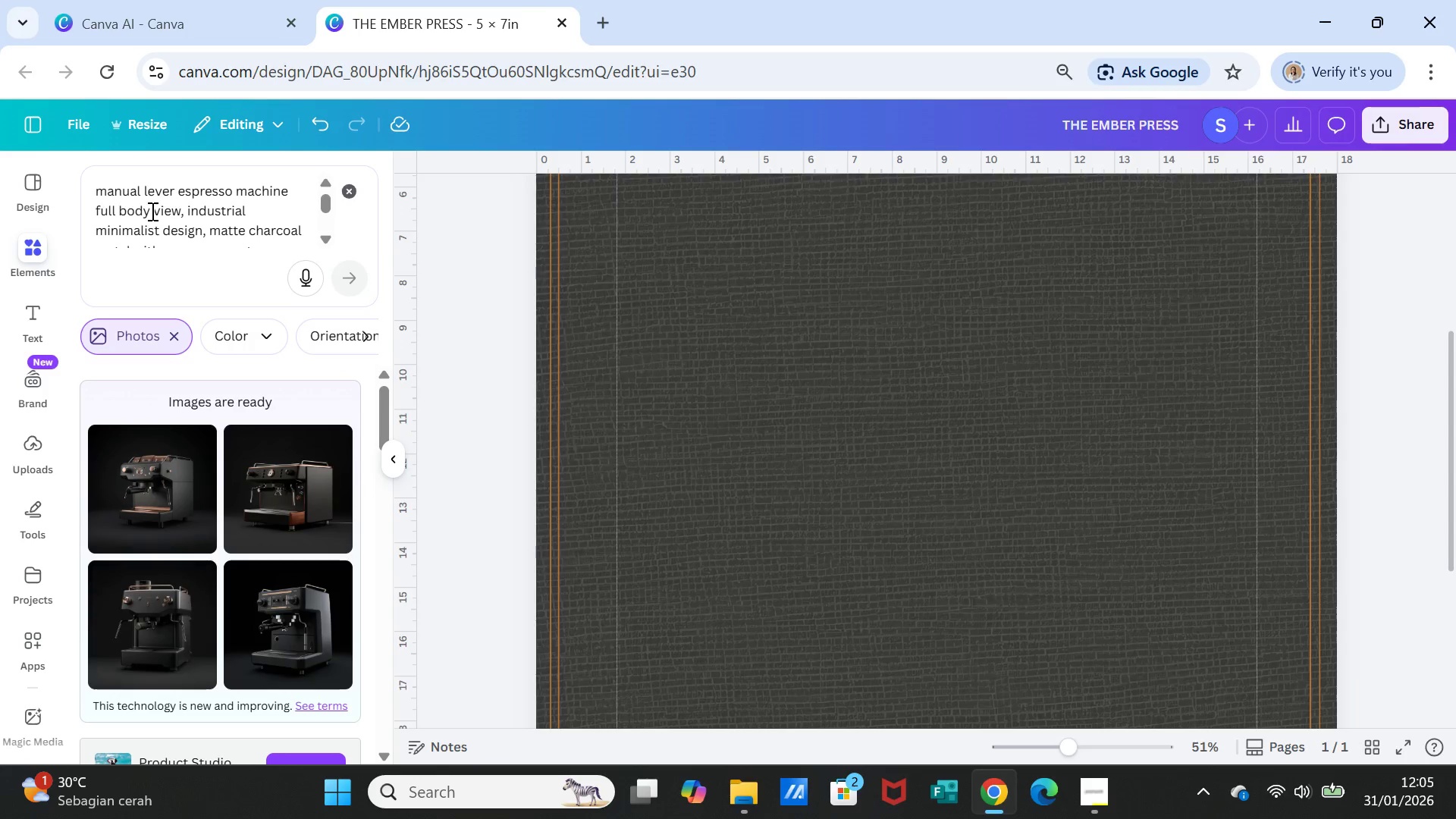 
wait(7.45)
 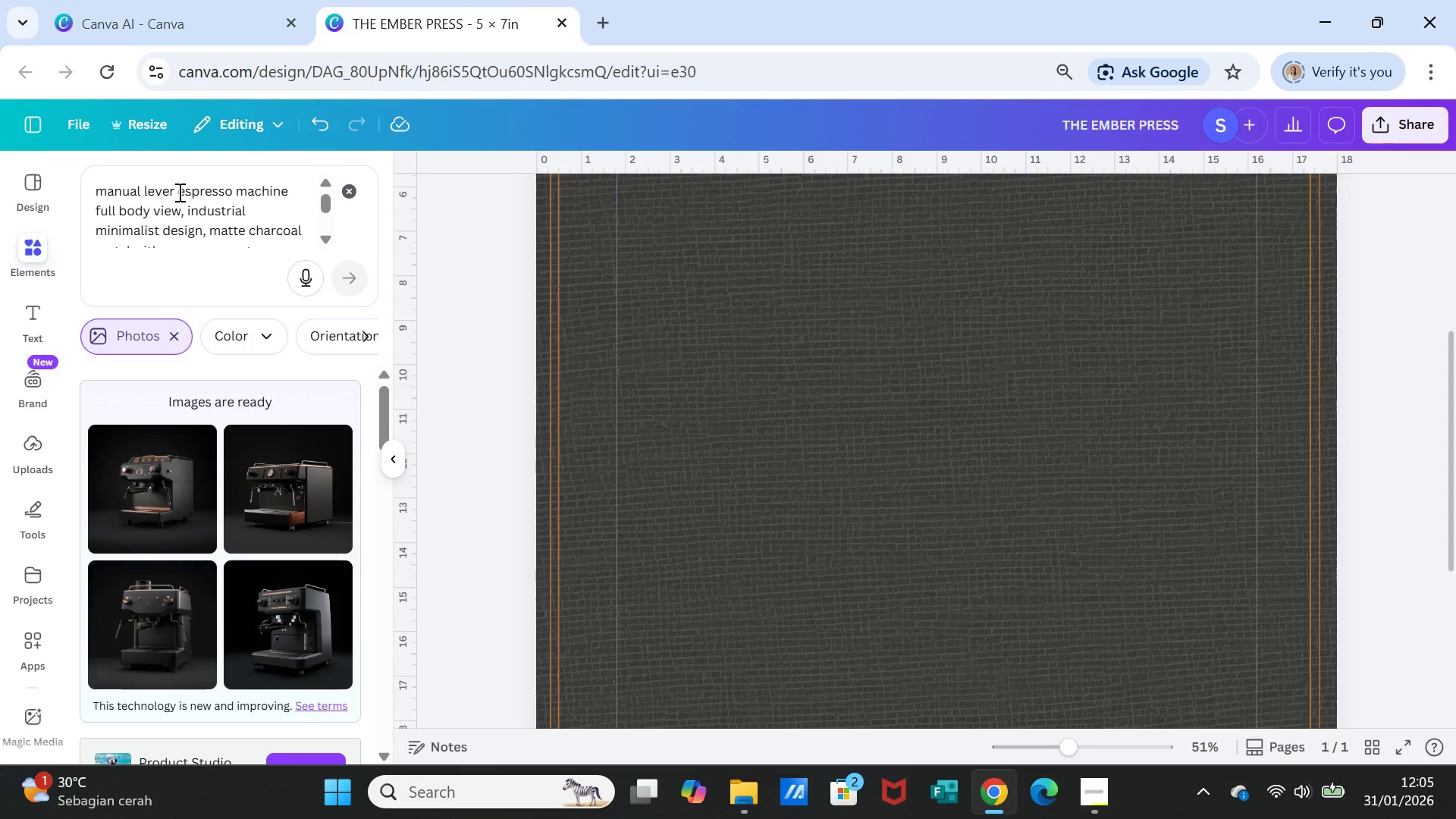 
left_click_drag(start_coordinate=[99, 211], to_coordinate=[148, 214])
 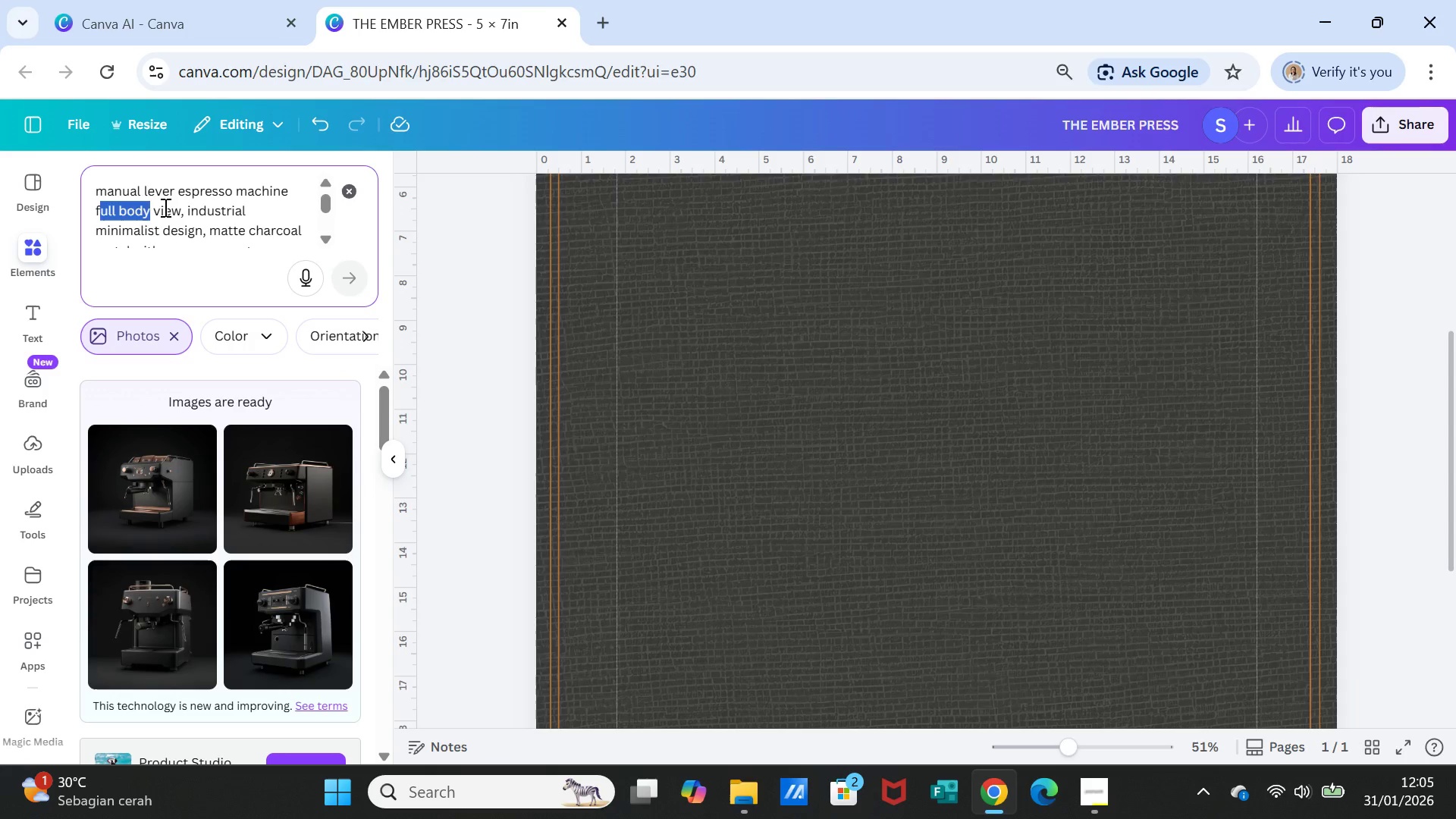 
type(SIDE)
 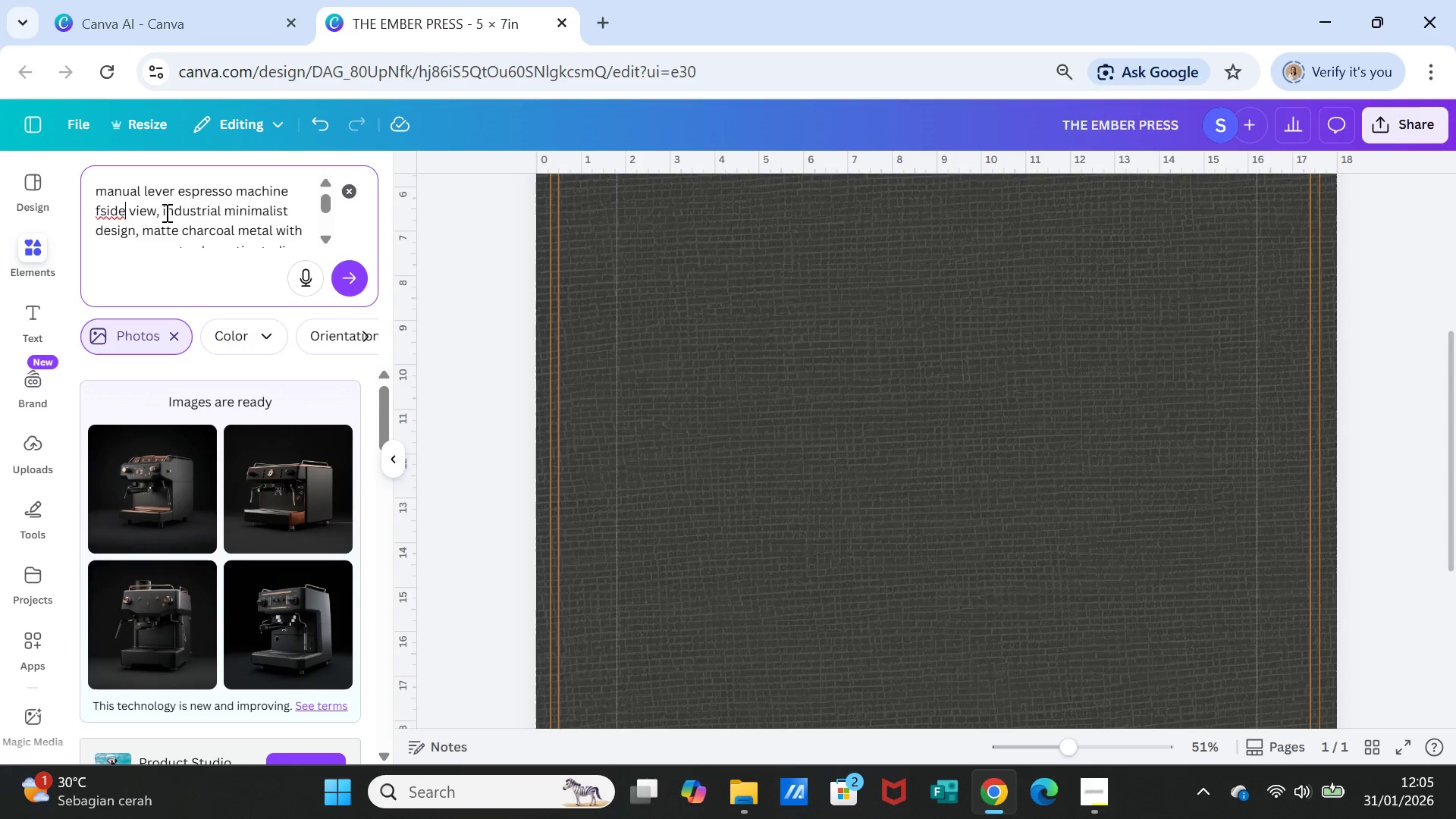 
wait(8.5)
 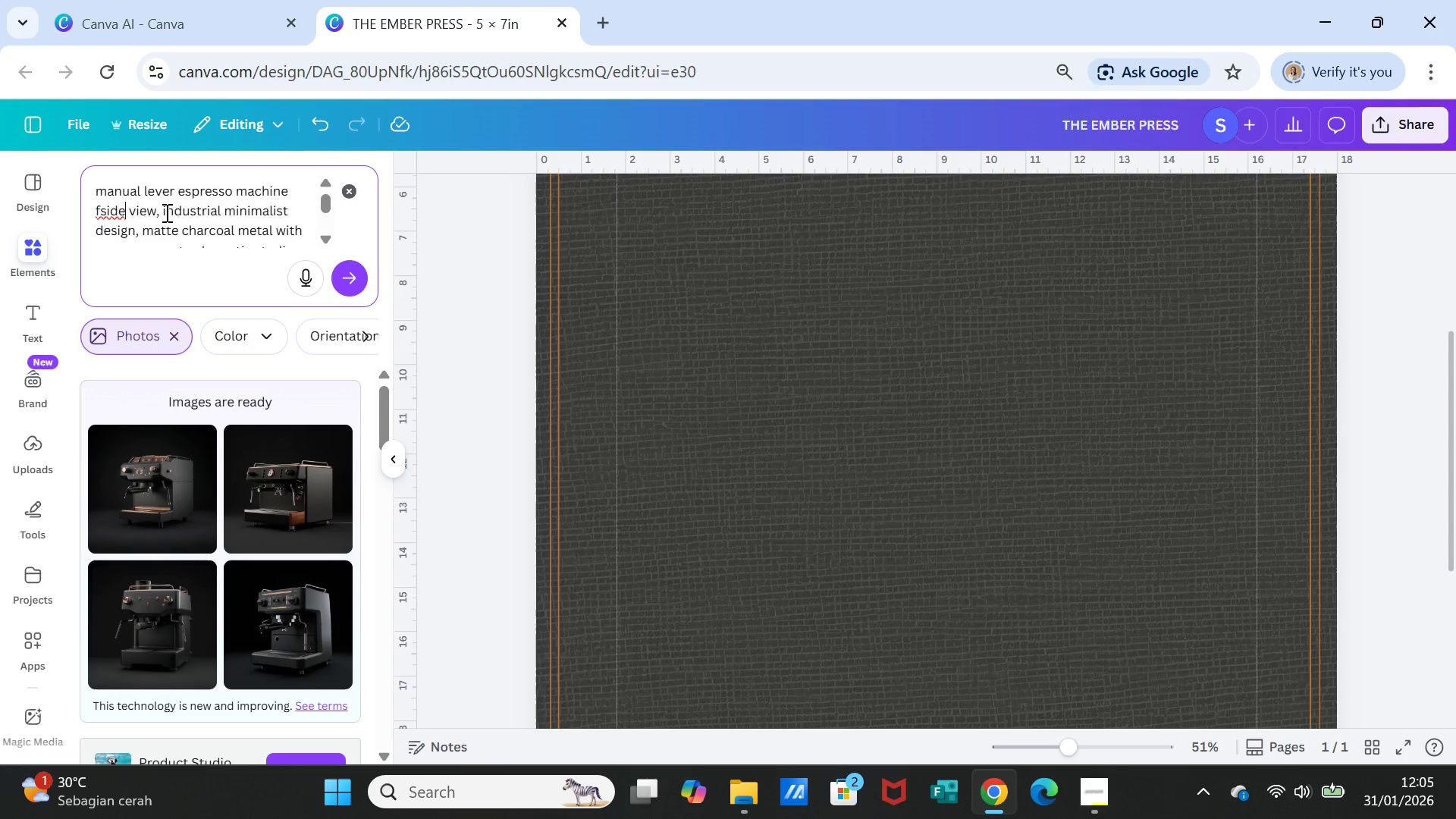 
left_click([95, 192])
 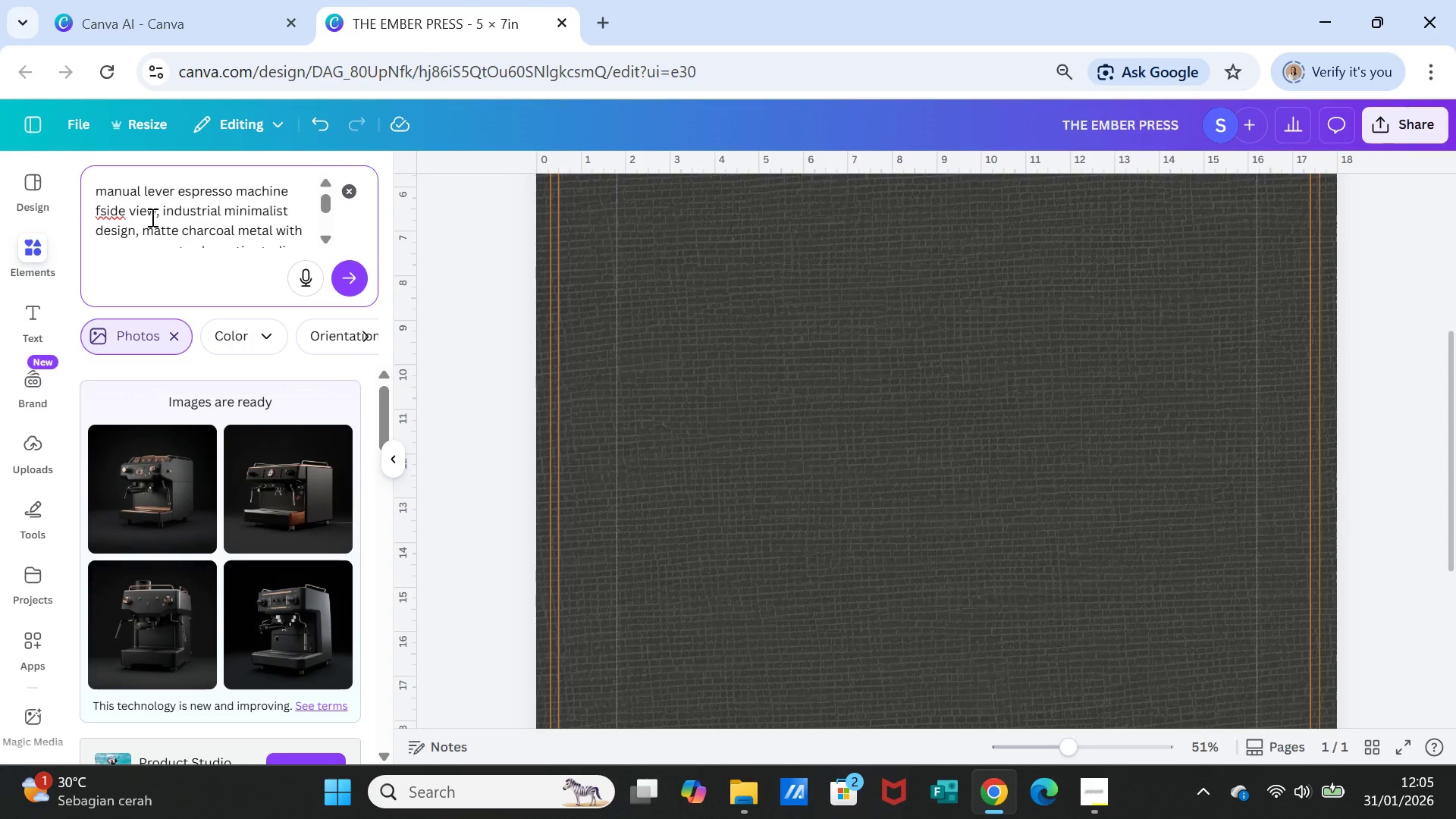 
type(CLOSE UP OF )
 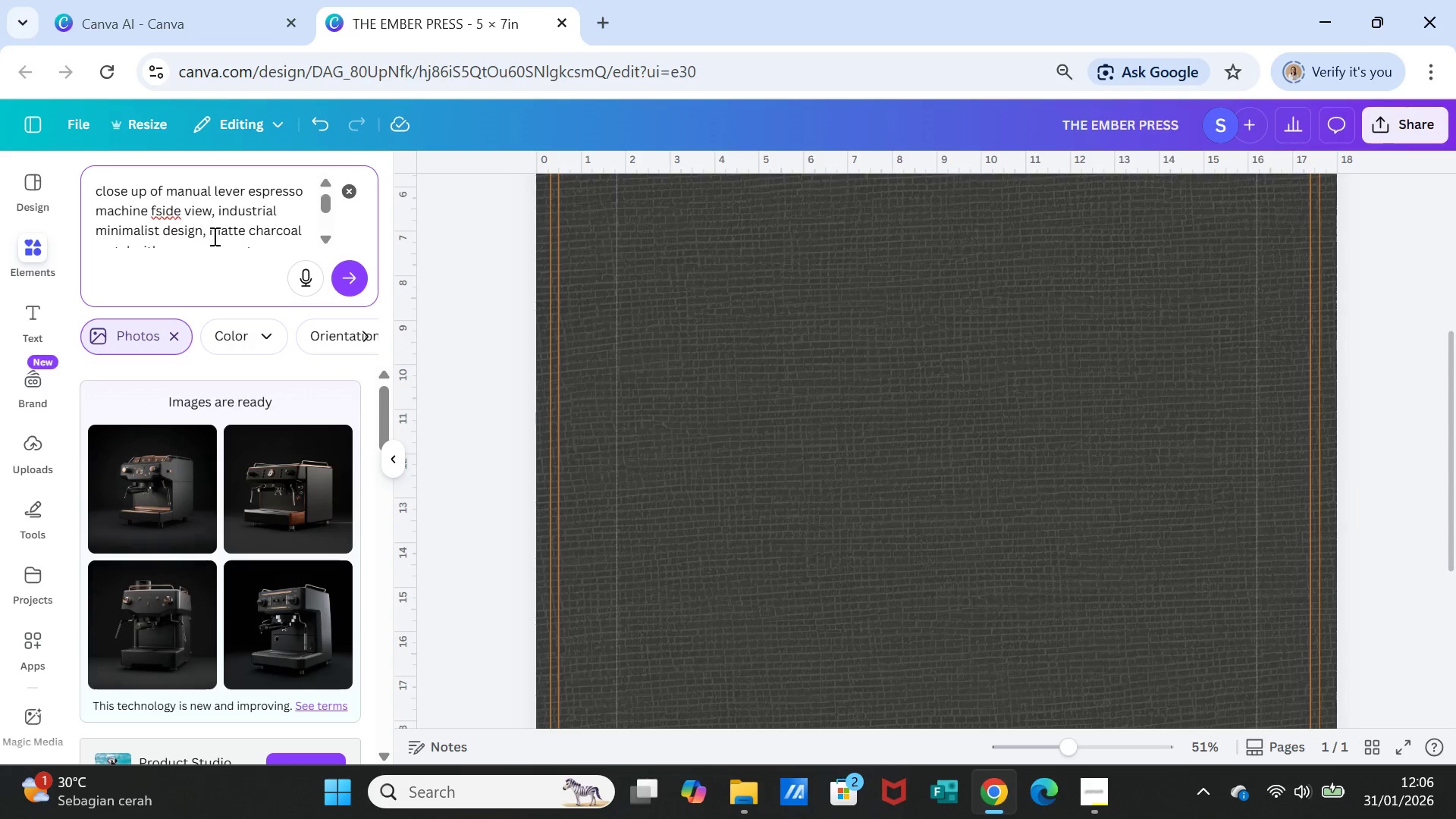 
left_click_drag(start_coordinate=[152, 212], to_coordinate=[213, 206])
 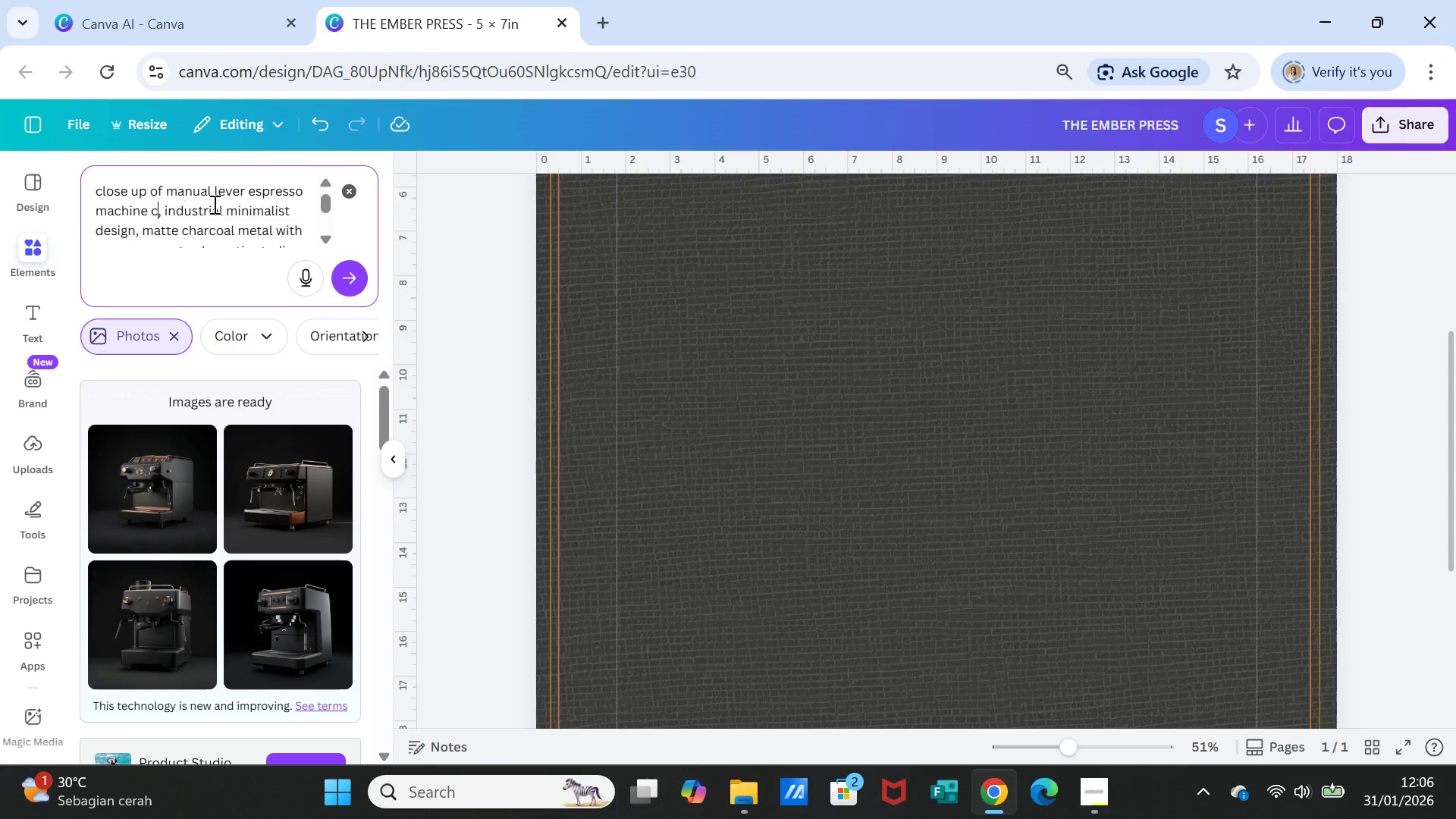 
type(COOPER)
 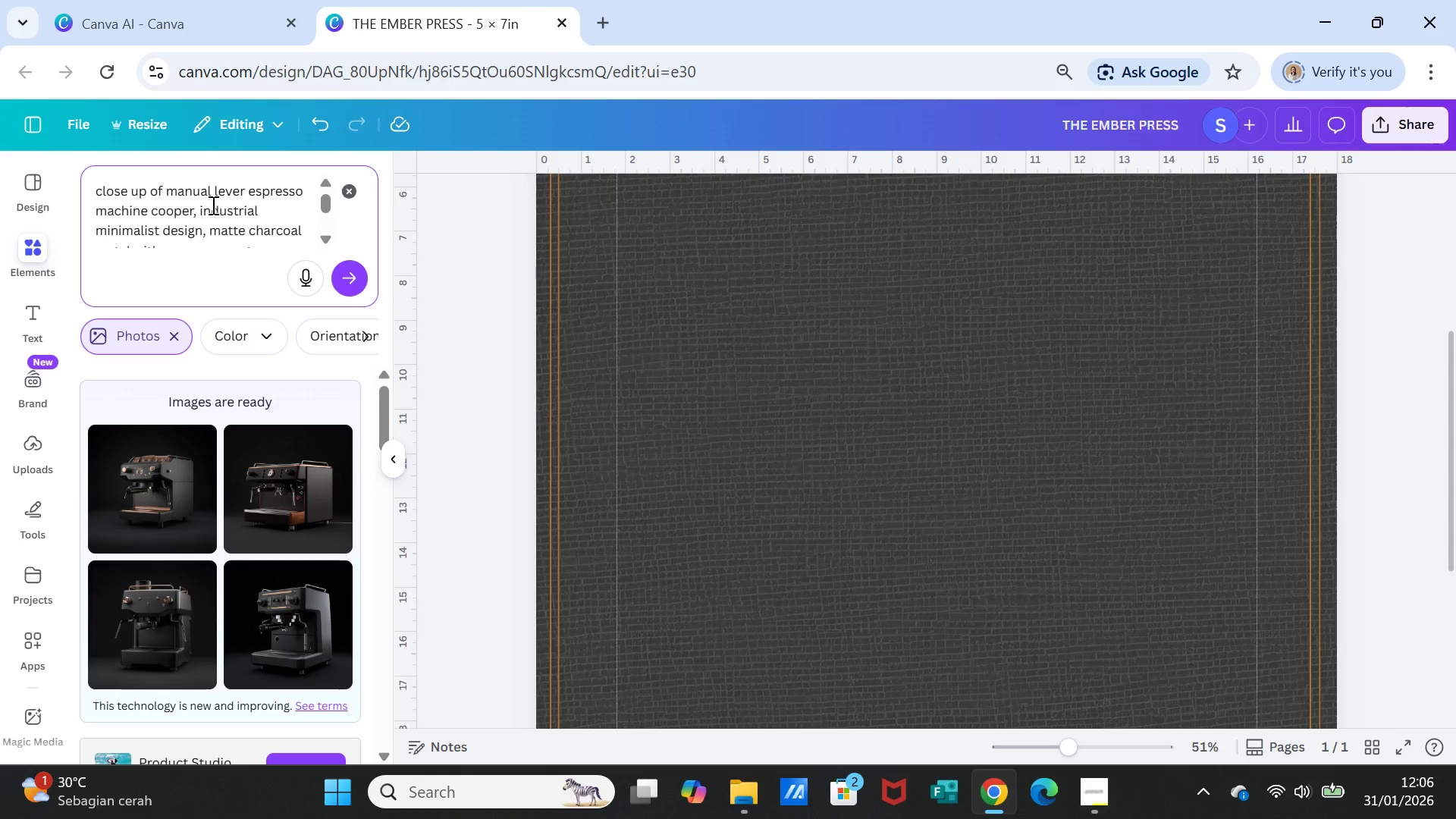 
left_click([146, 205])
 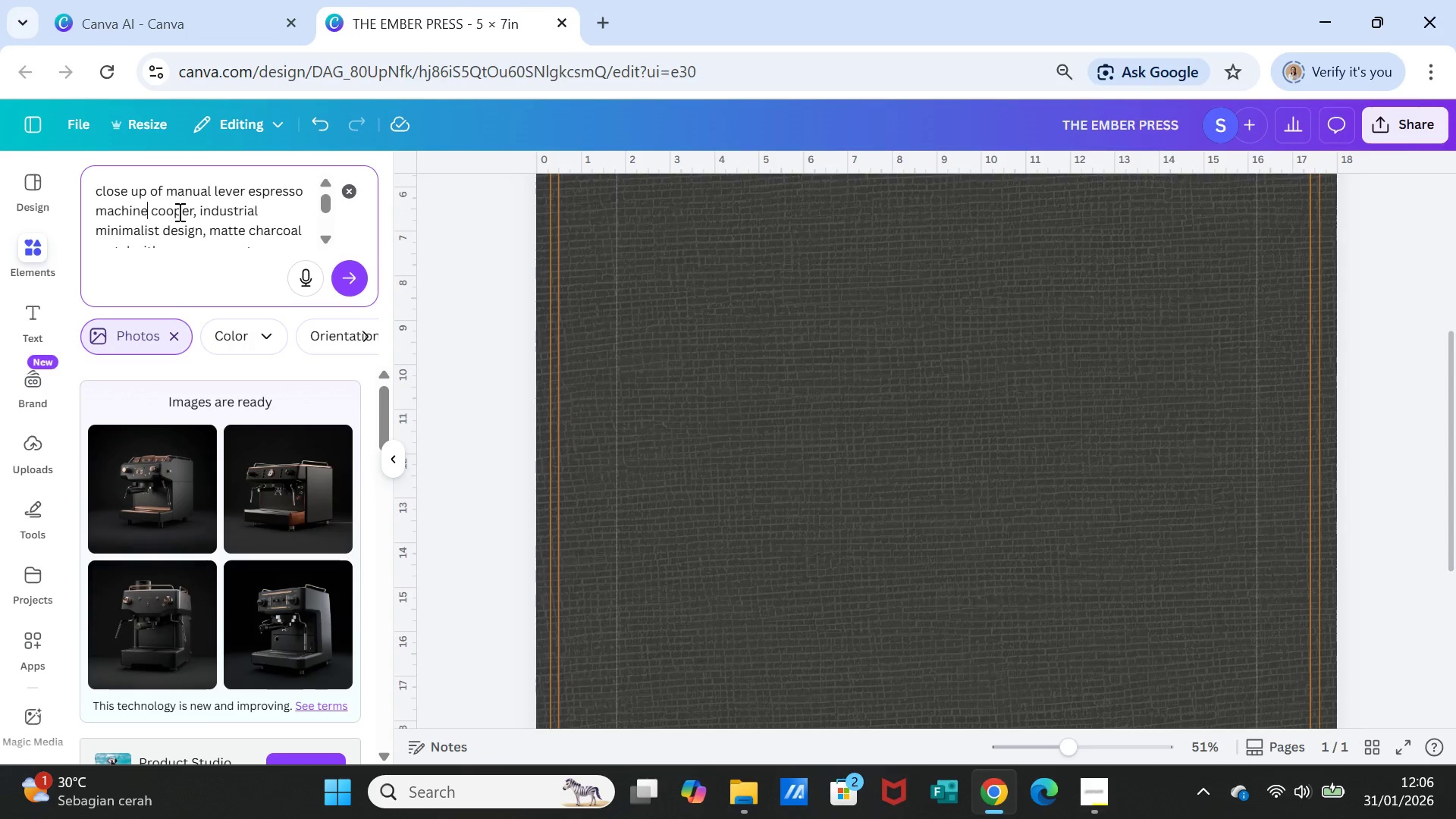 
key(Comma)
 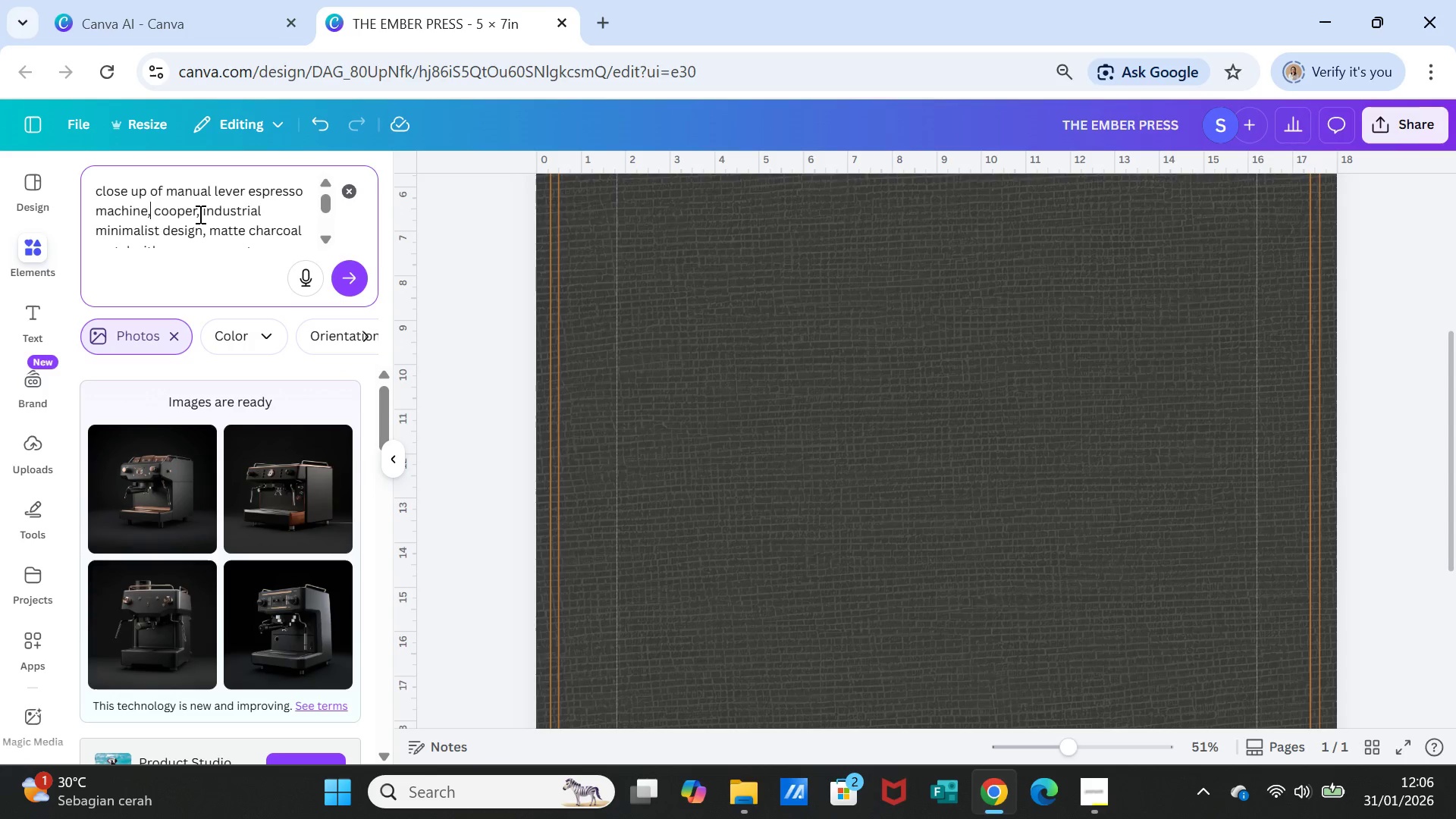 
left_click([199, 214])
 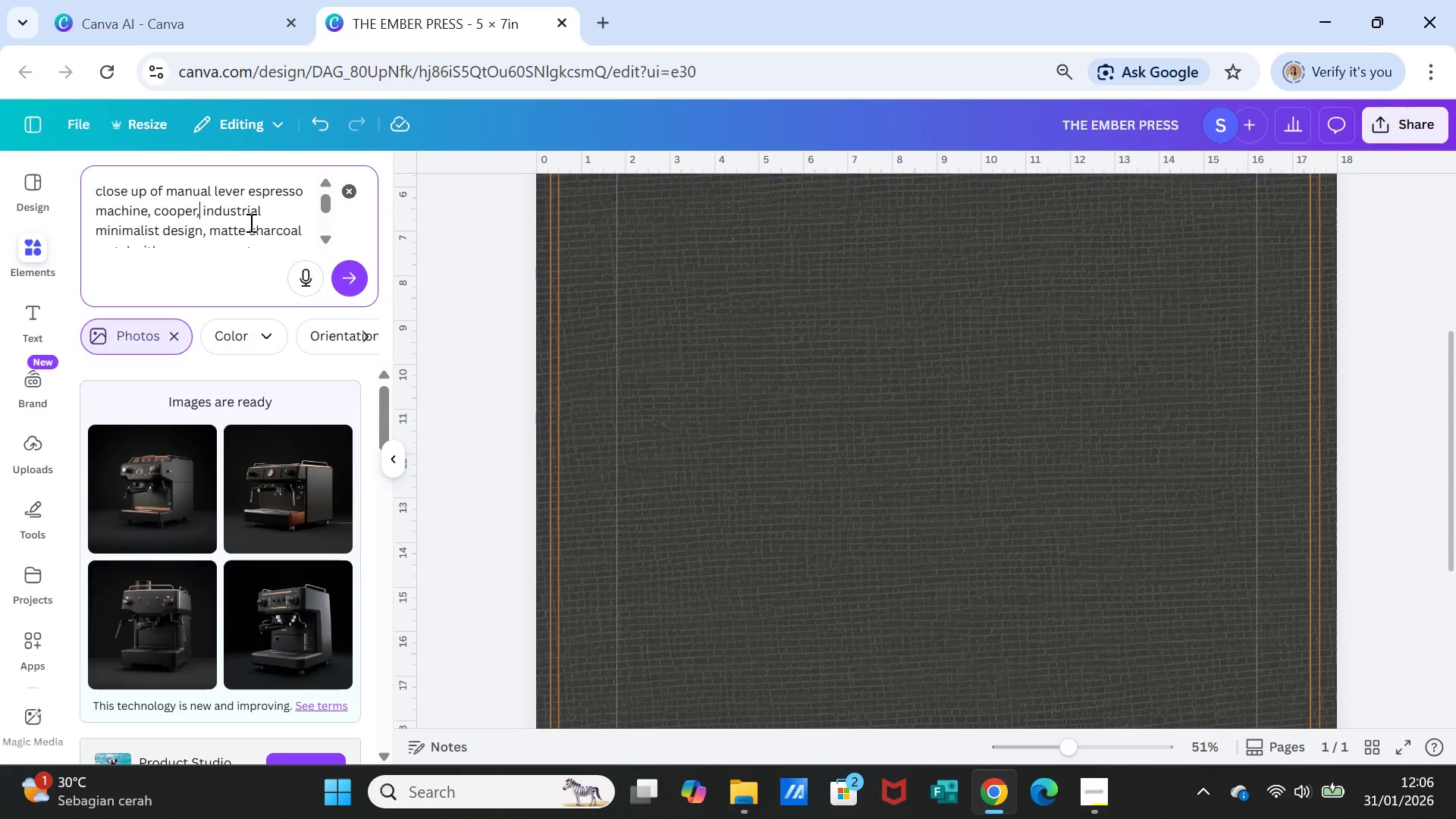 
key(ArrowLeft)
 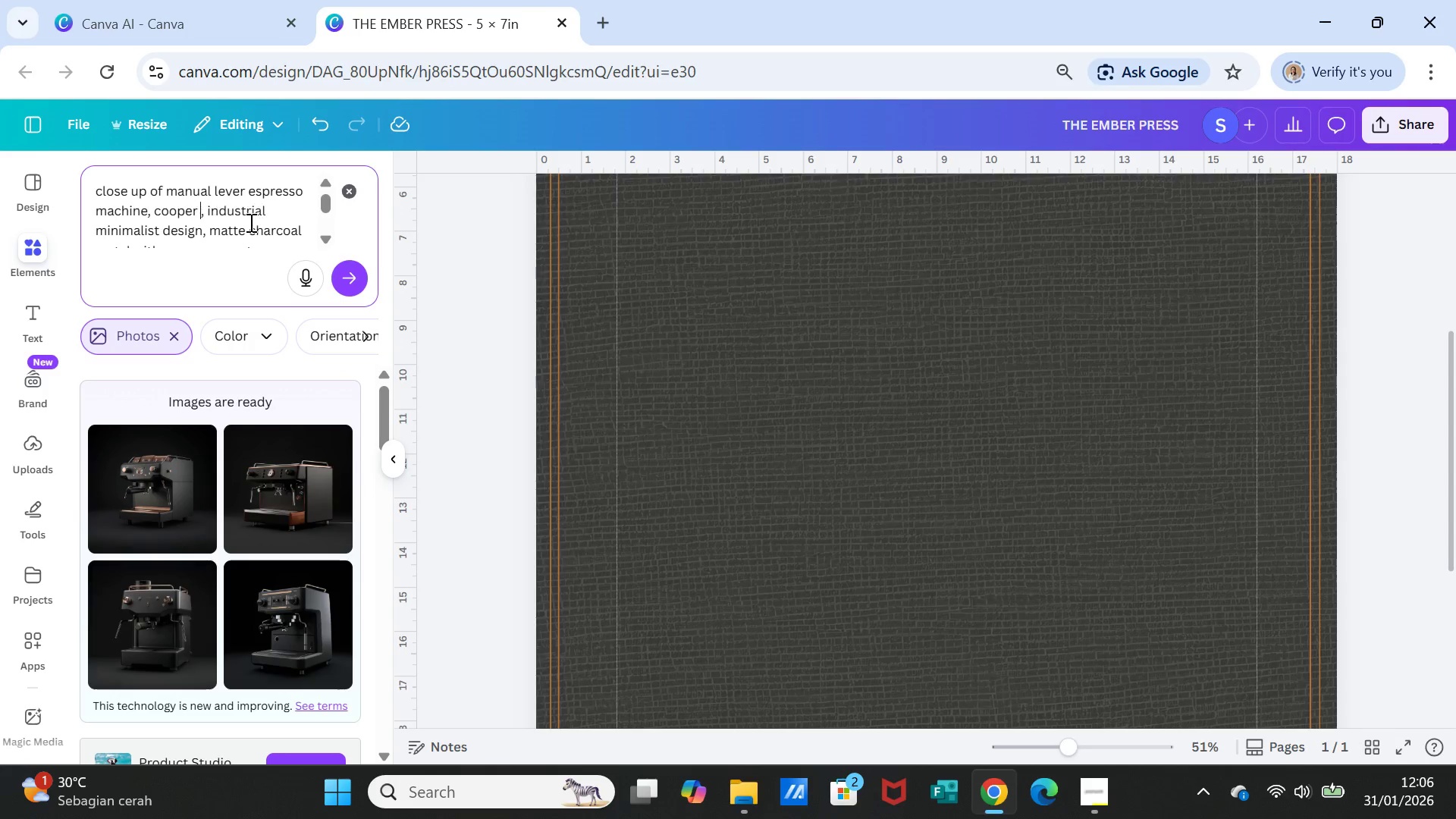 
type( LEB)
key(Backspace)
type(VER )
 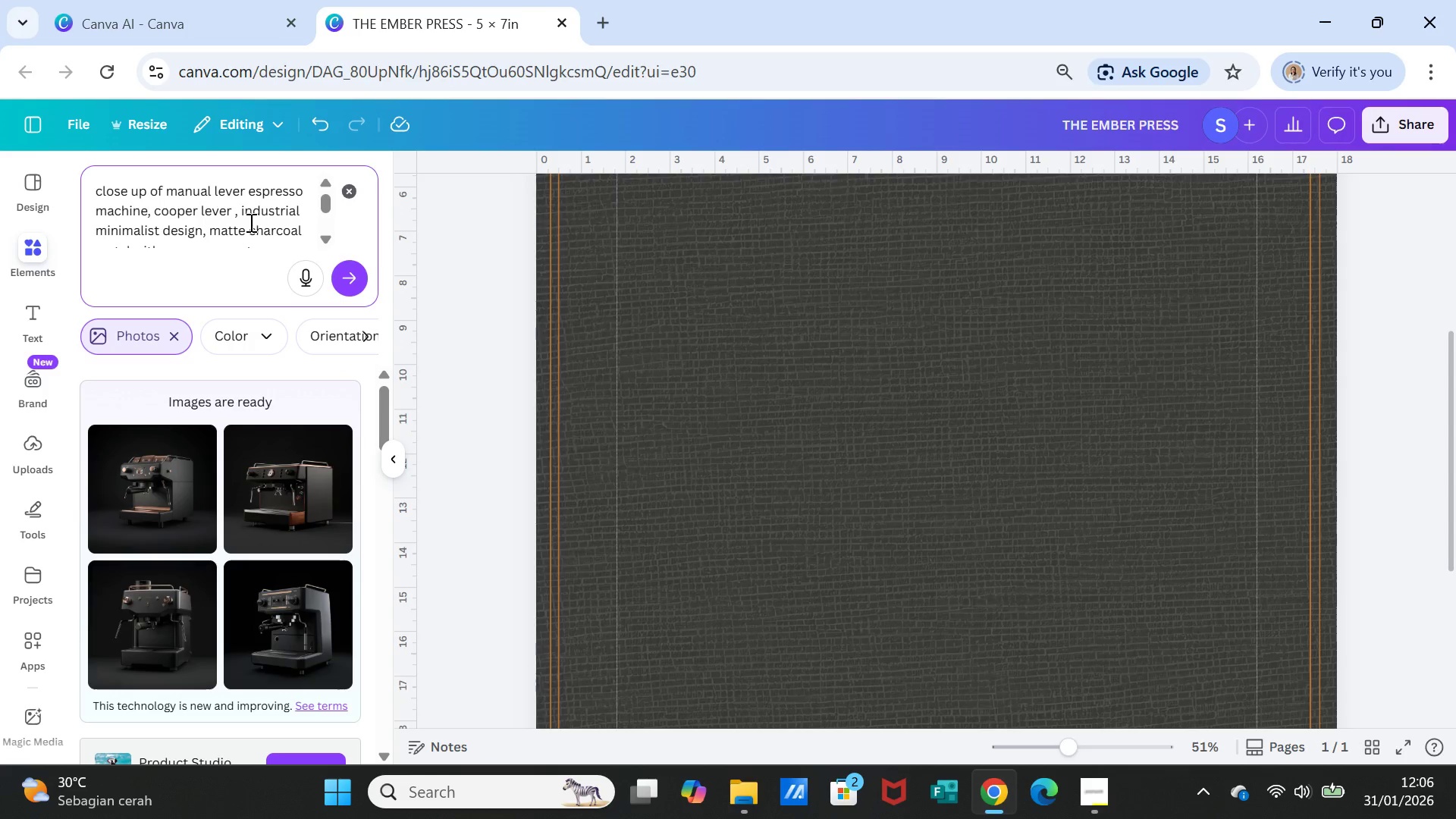 
type(AND PRESSURE GAUGE)
 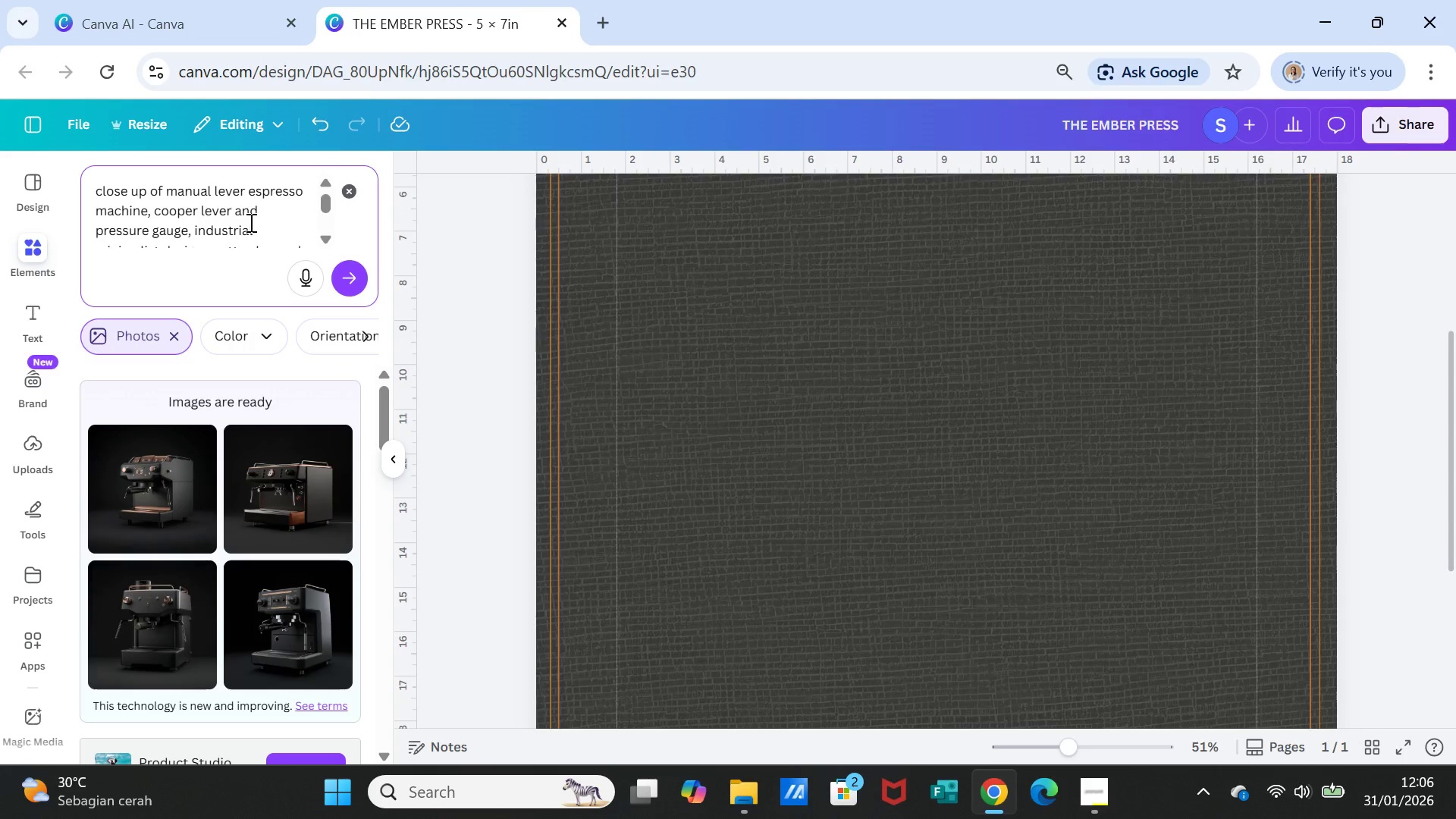 
left_click([259, 221])
 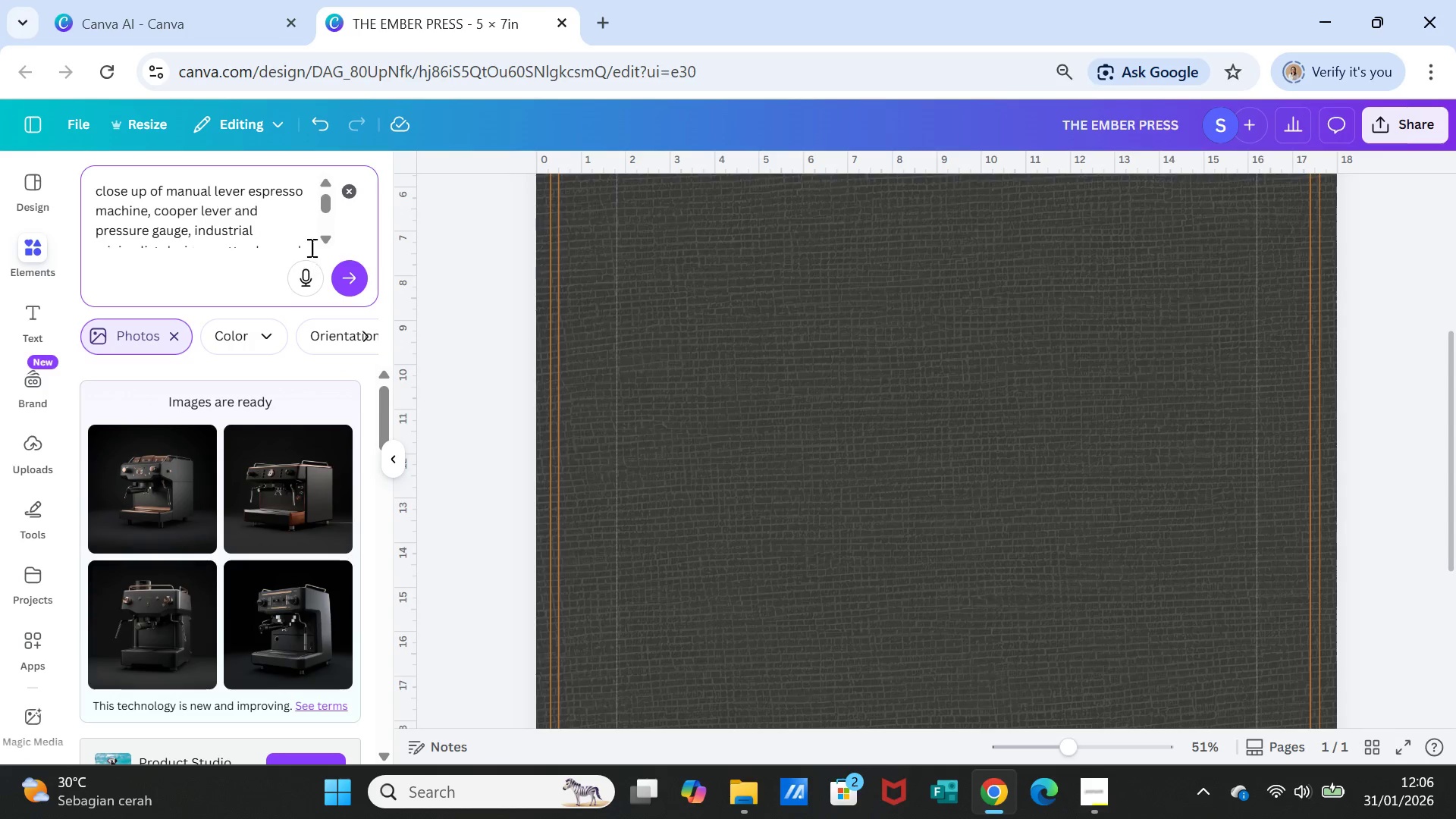 
scroll: coordinate [309, 243], scroll_direction: down, amount: 1.0
 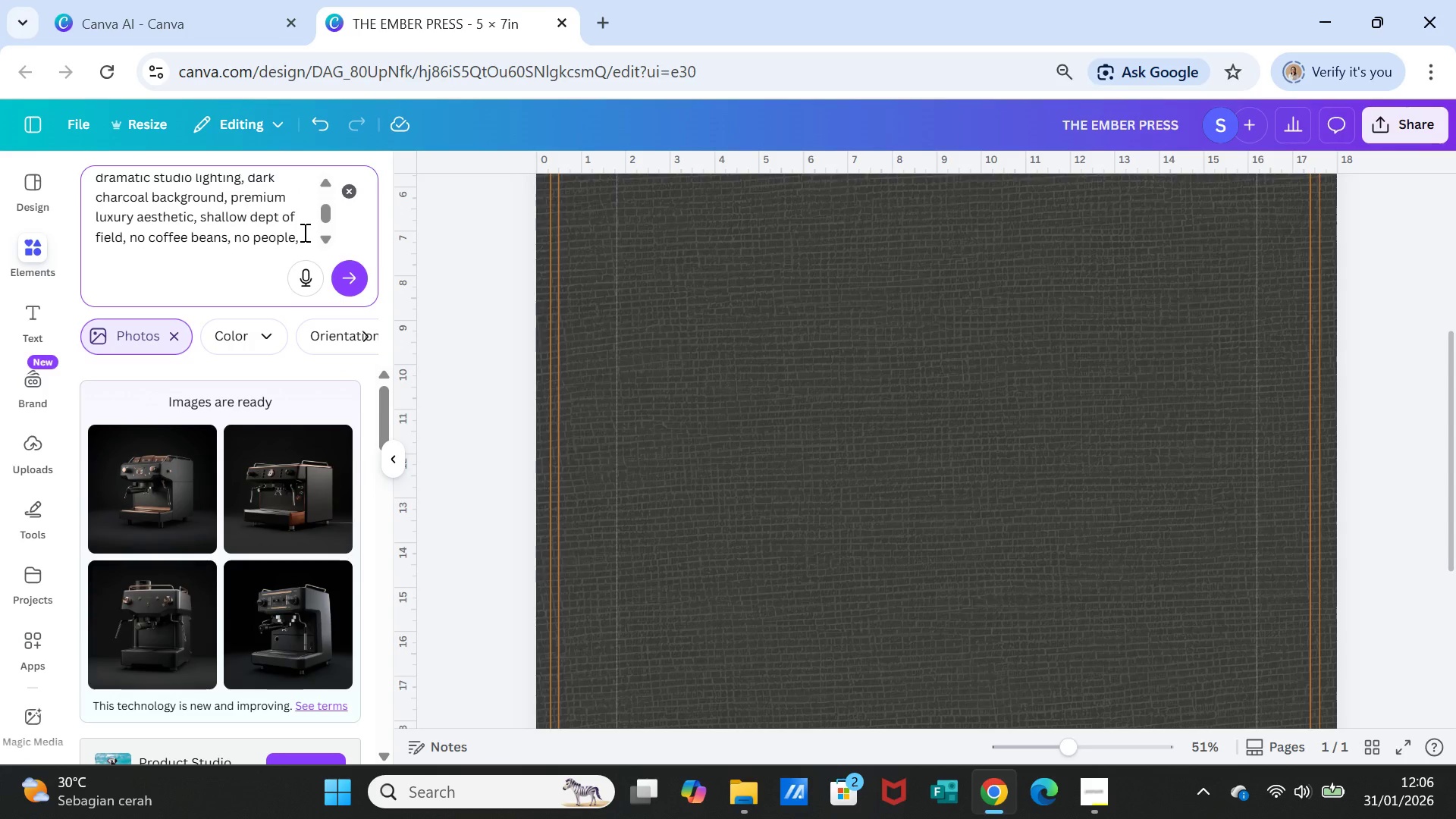 
scroll: coordinate [303, 232], scroll_direction: up, amount: 1.0
 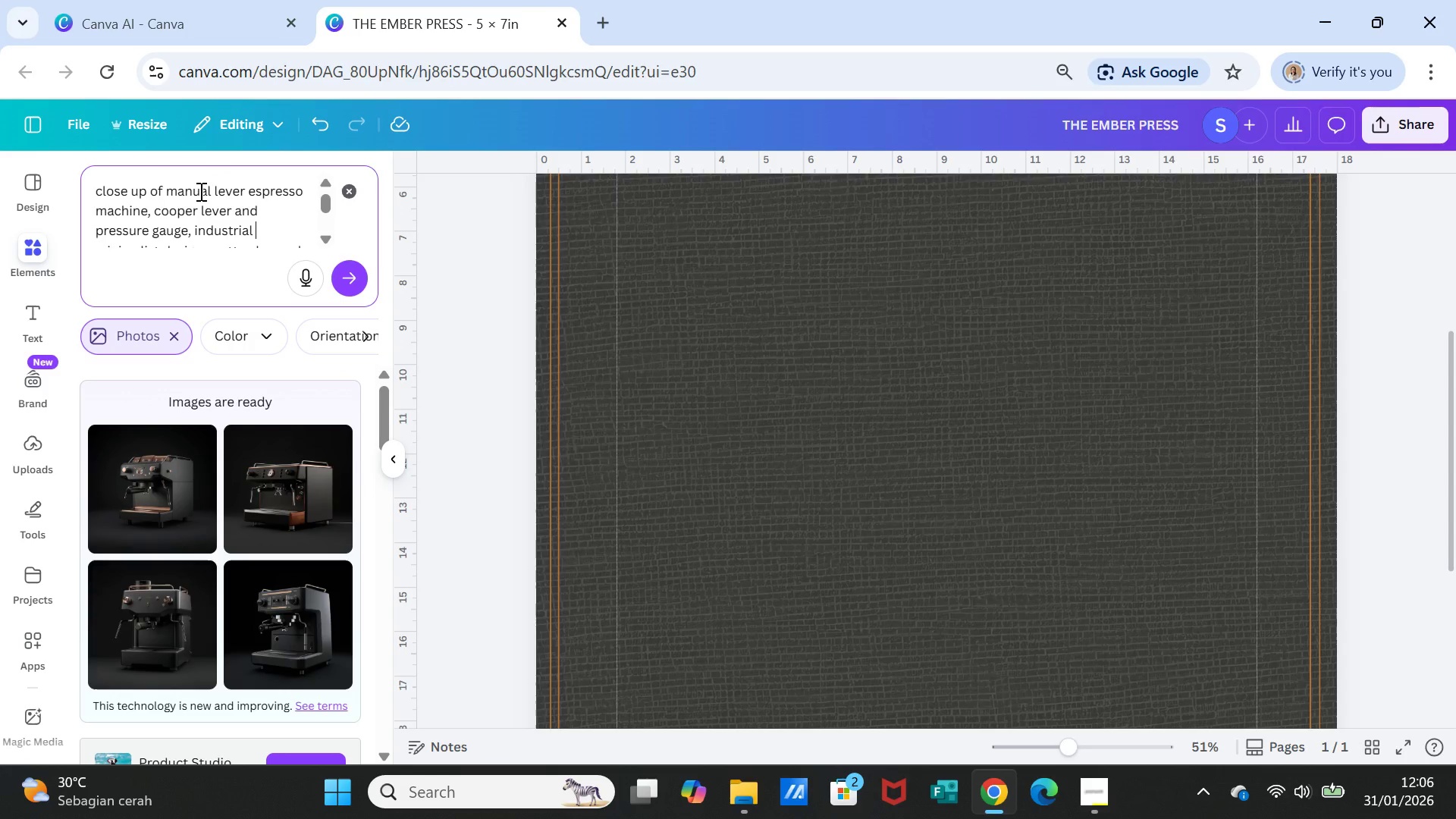 
key(ArrowDown)
 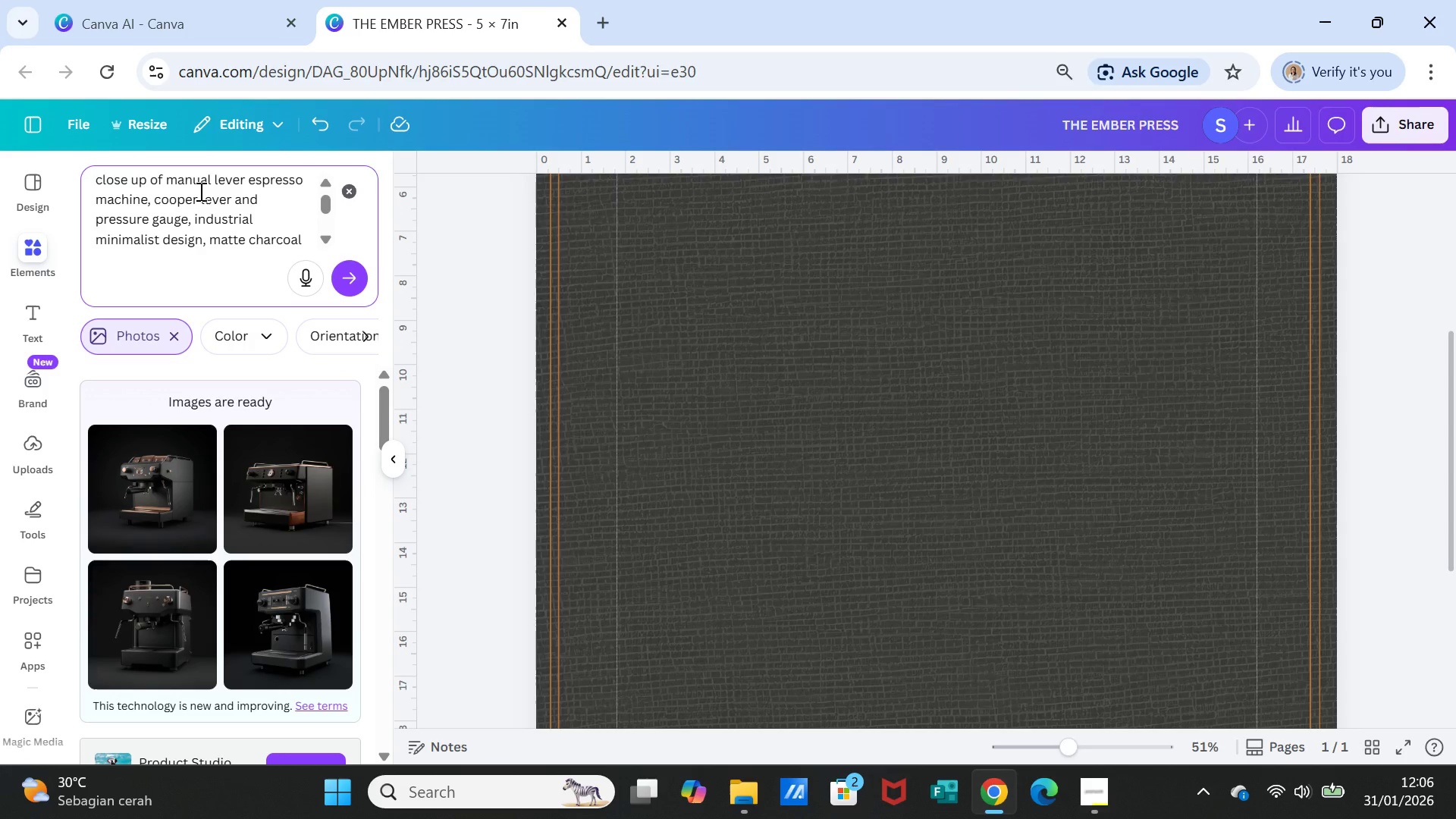 
key(ArrowLeft)
 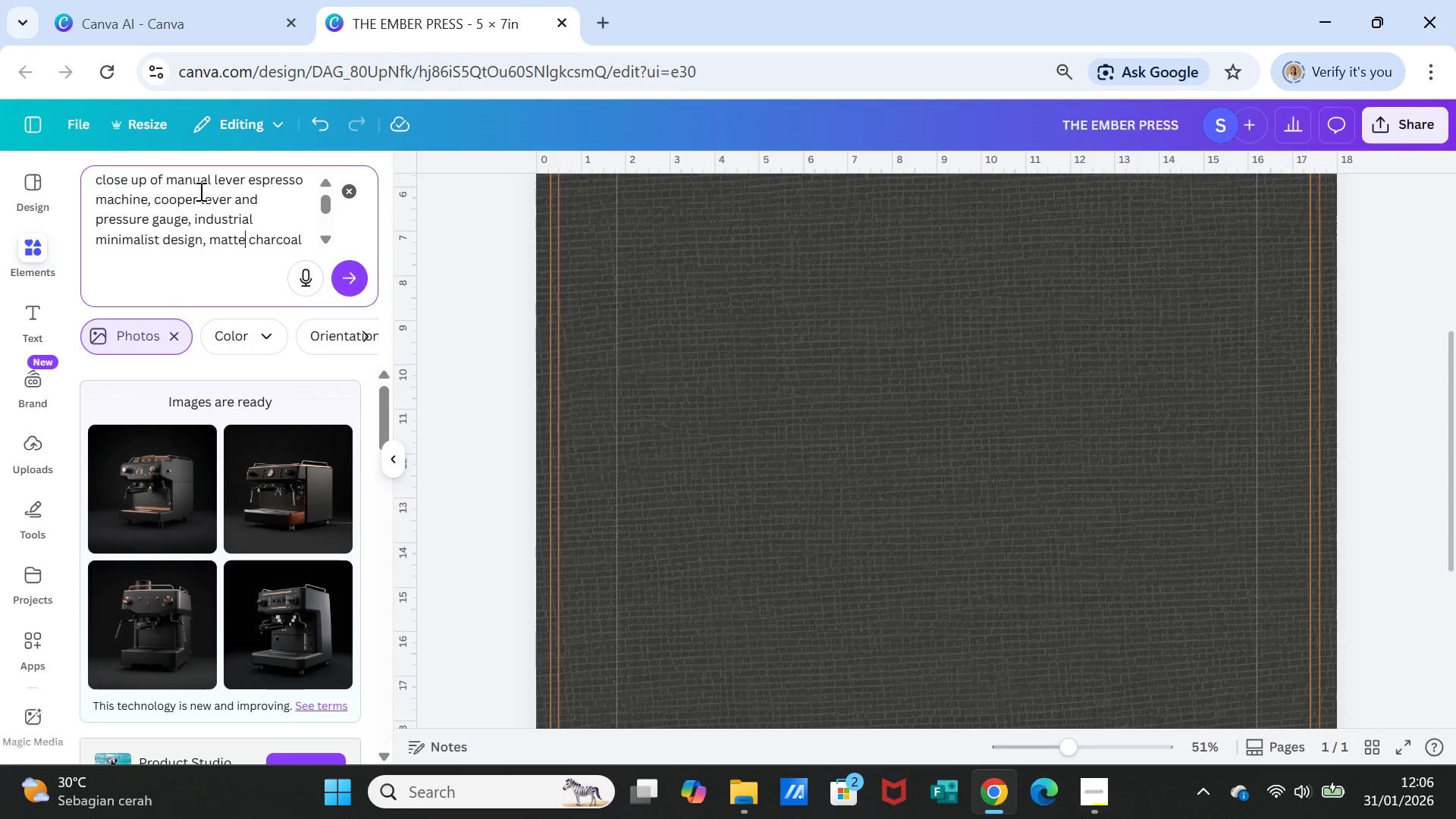 
key(ArrowLeft)
 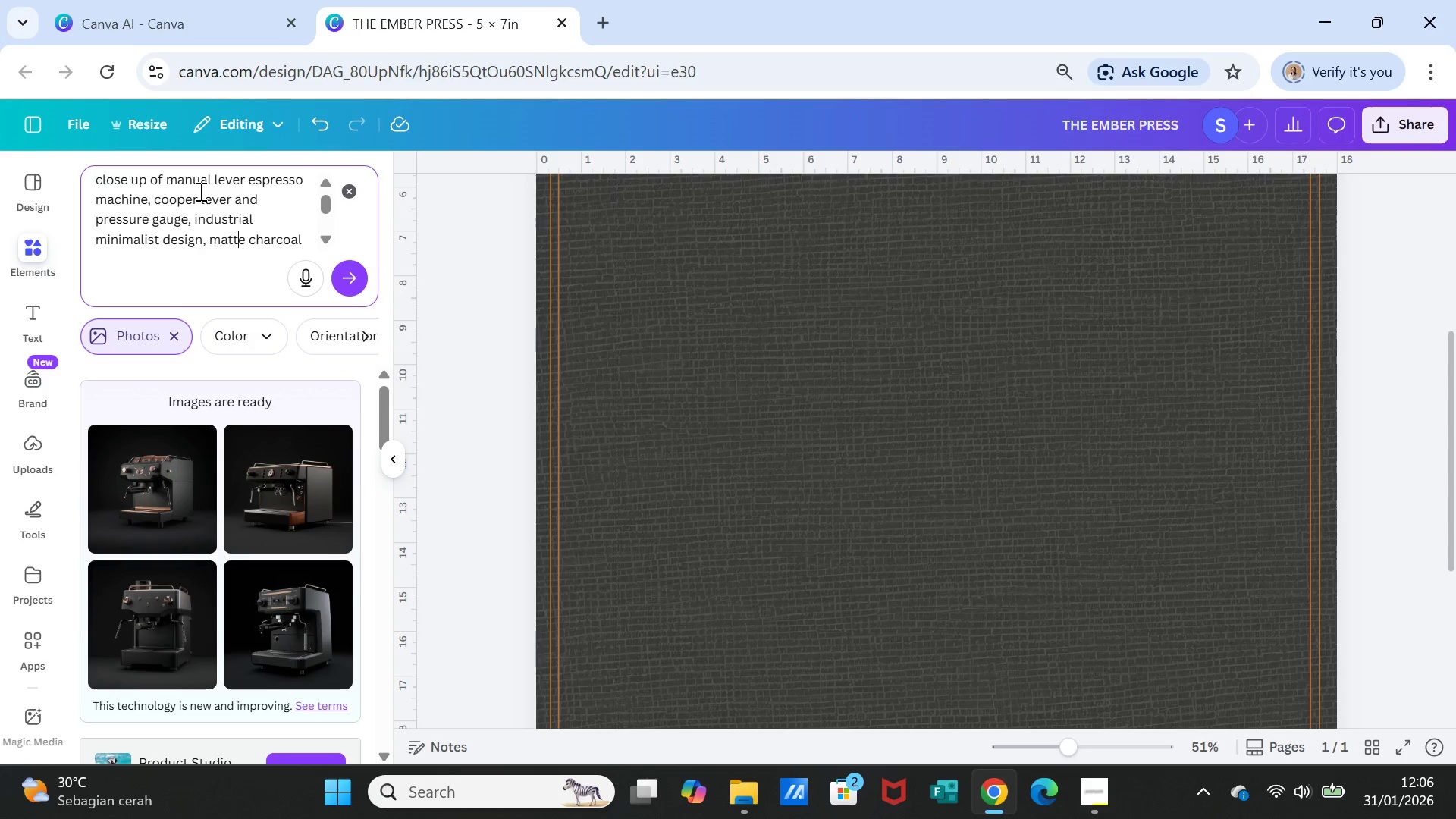 
key(ArrowLeft)
 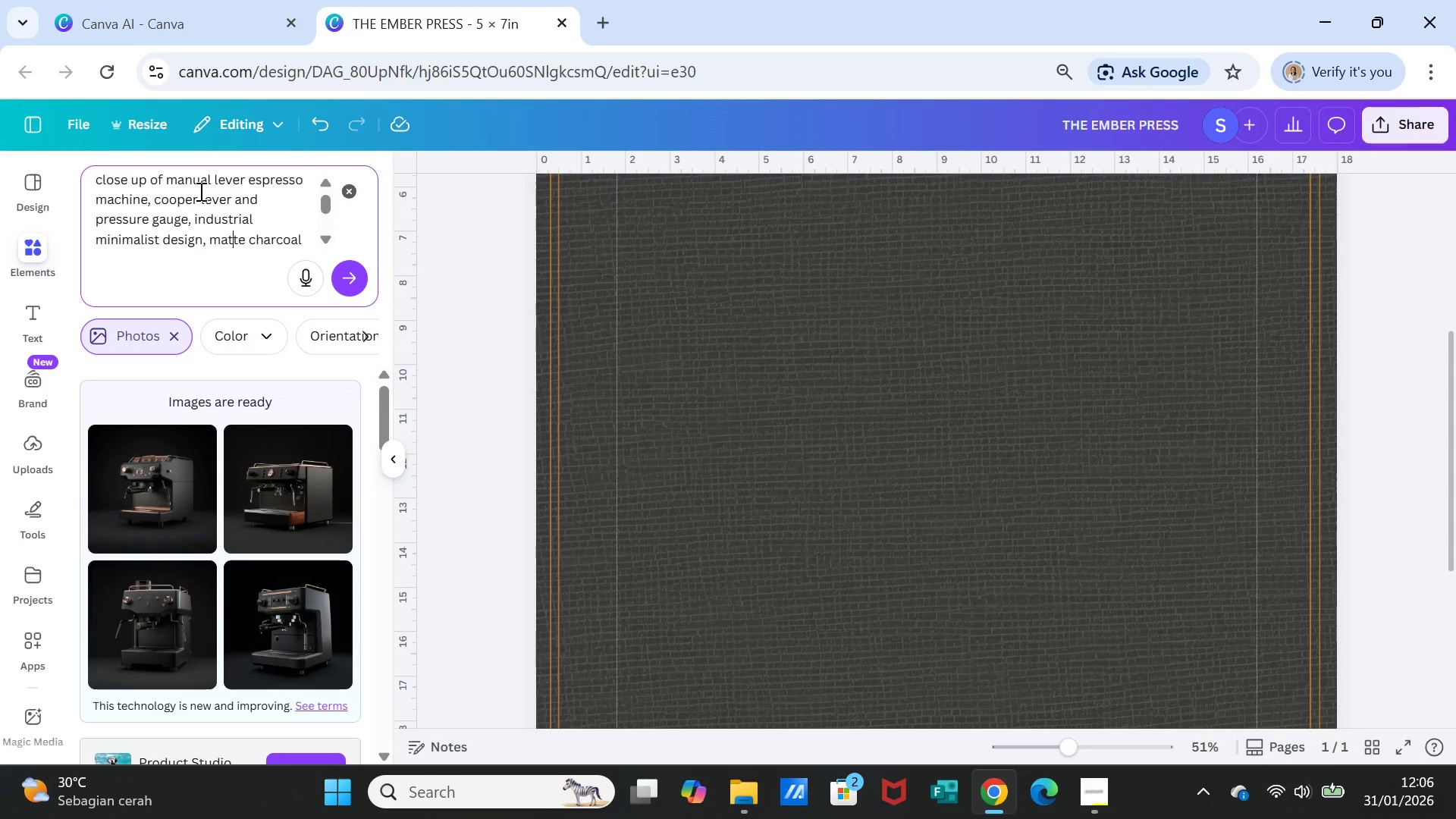 
key(ArrowLeft)
 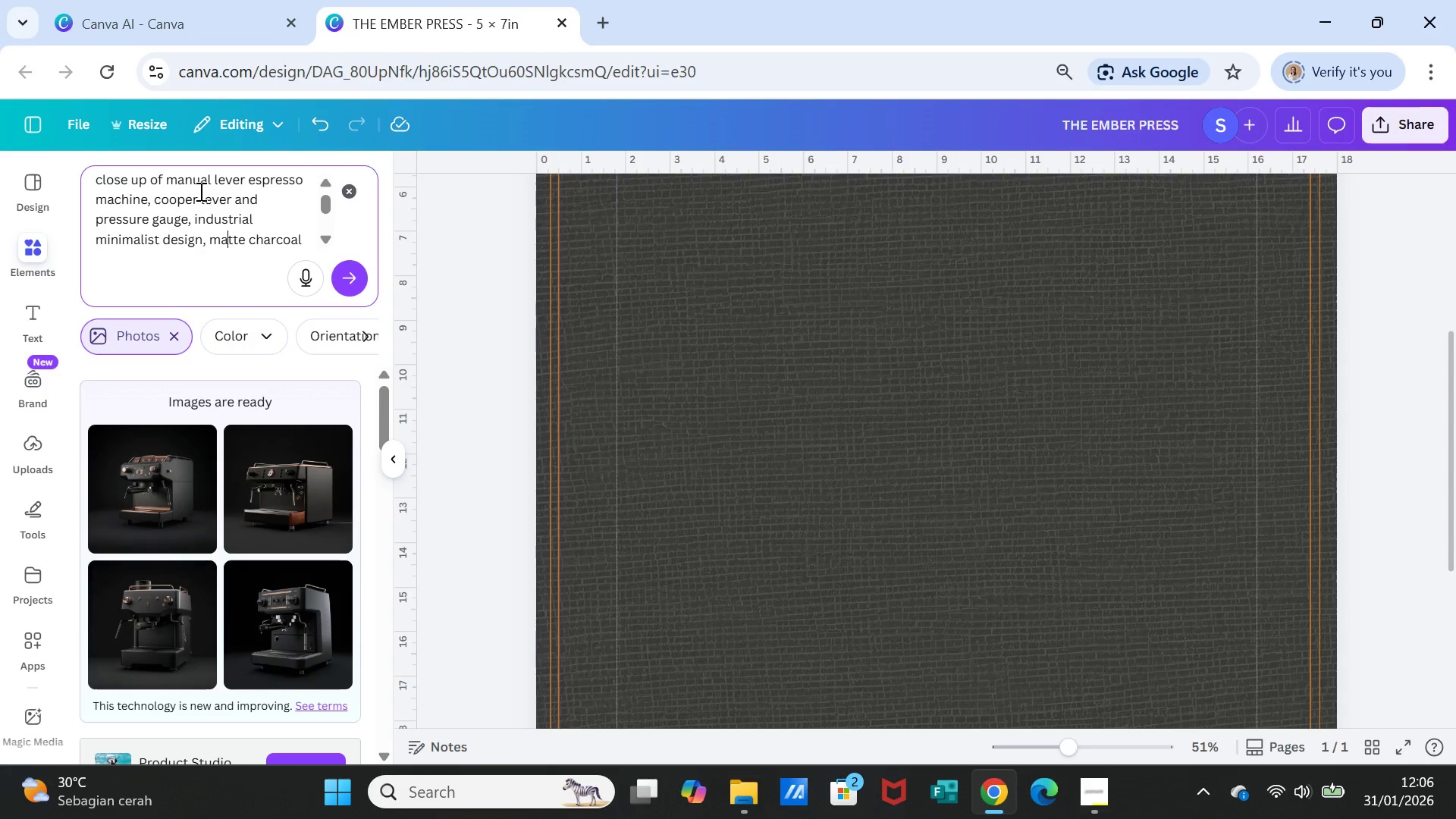 
key(ArrowLeft)
 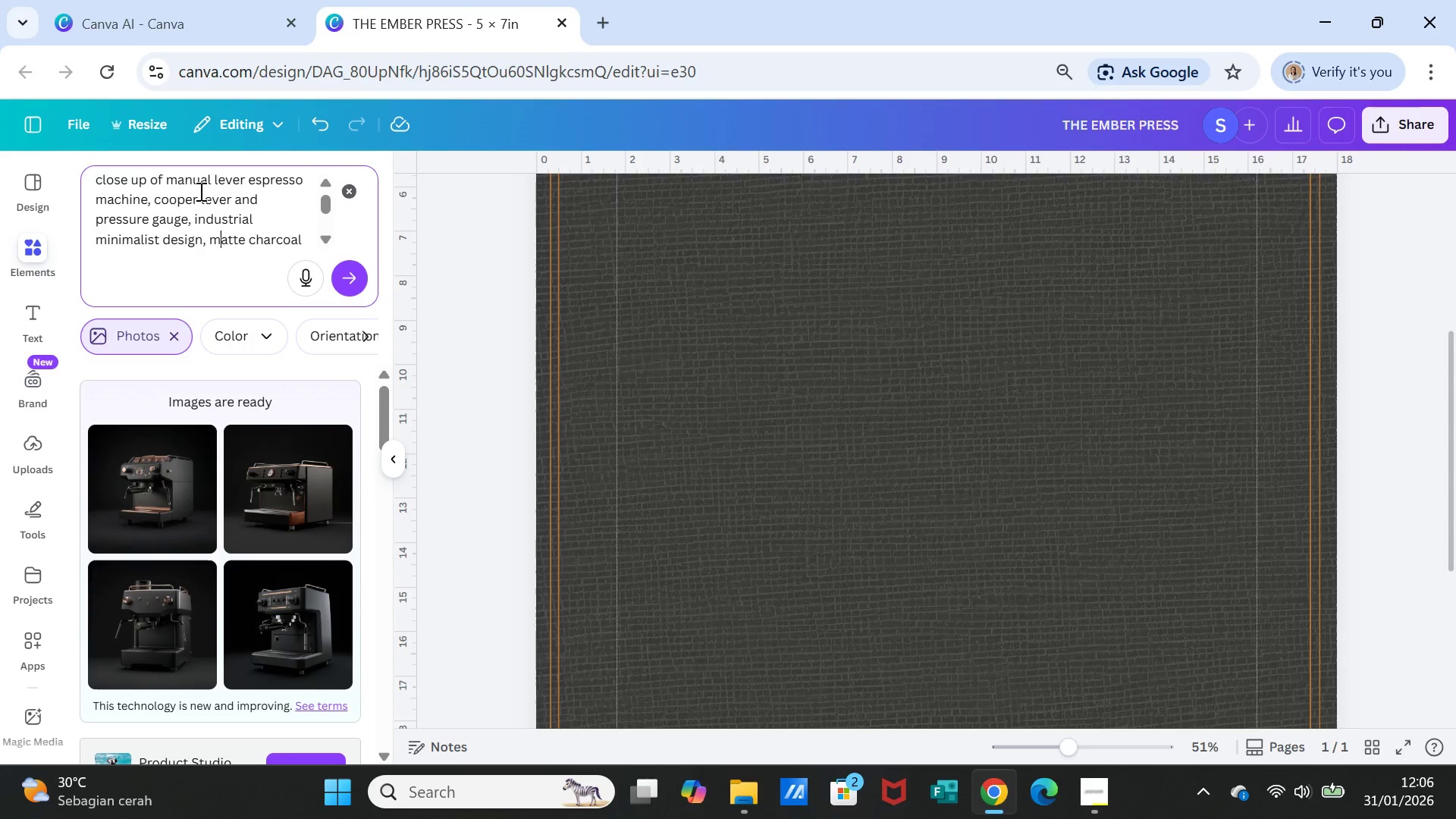 
key(ArrowLeft)
 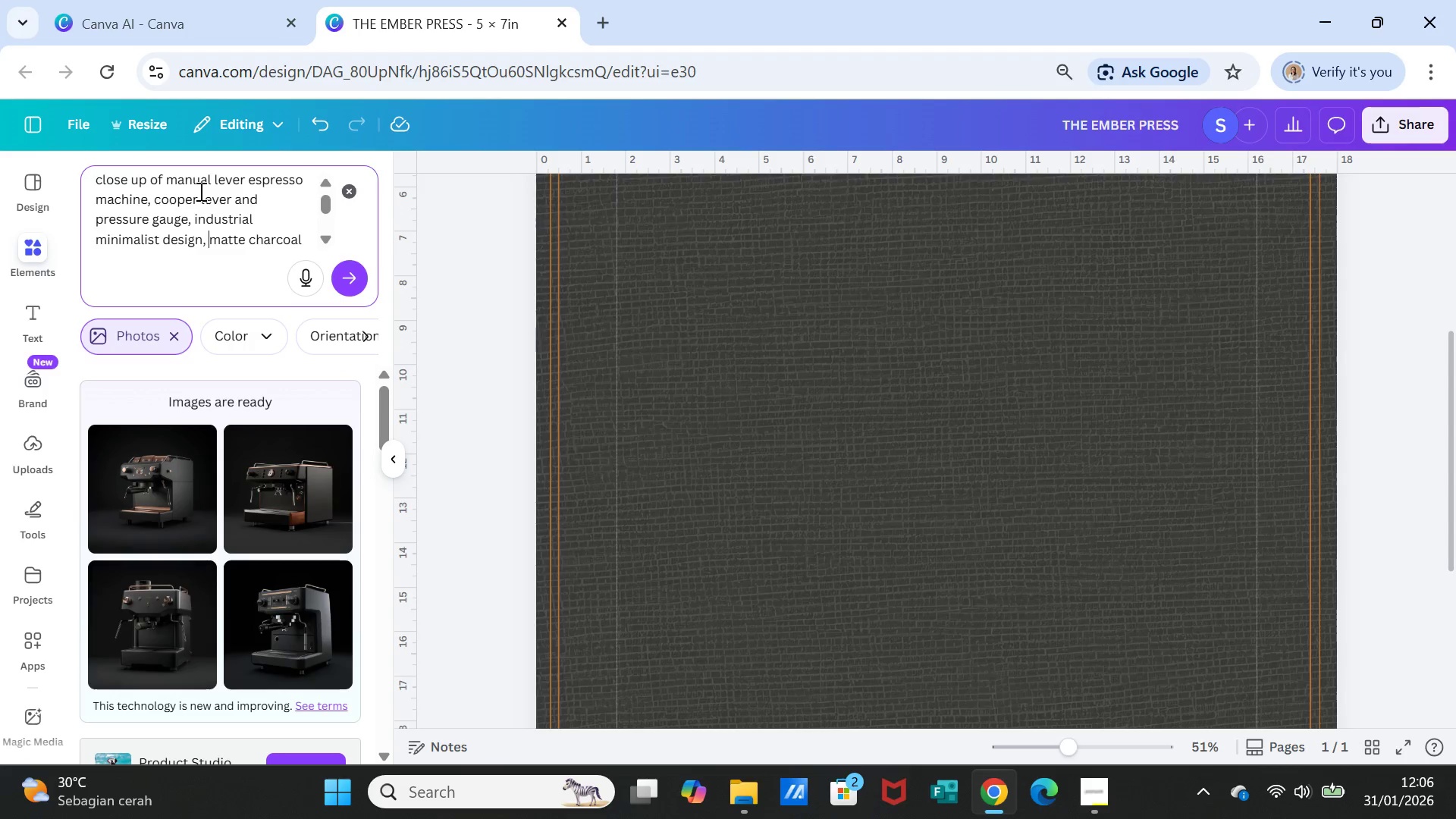 
key(ArrowLeft)
 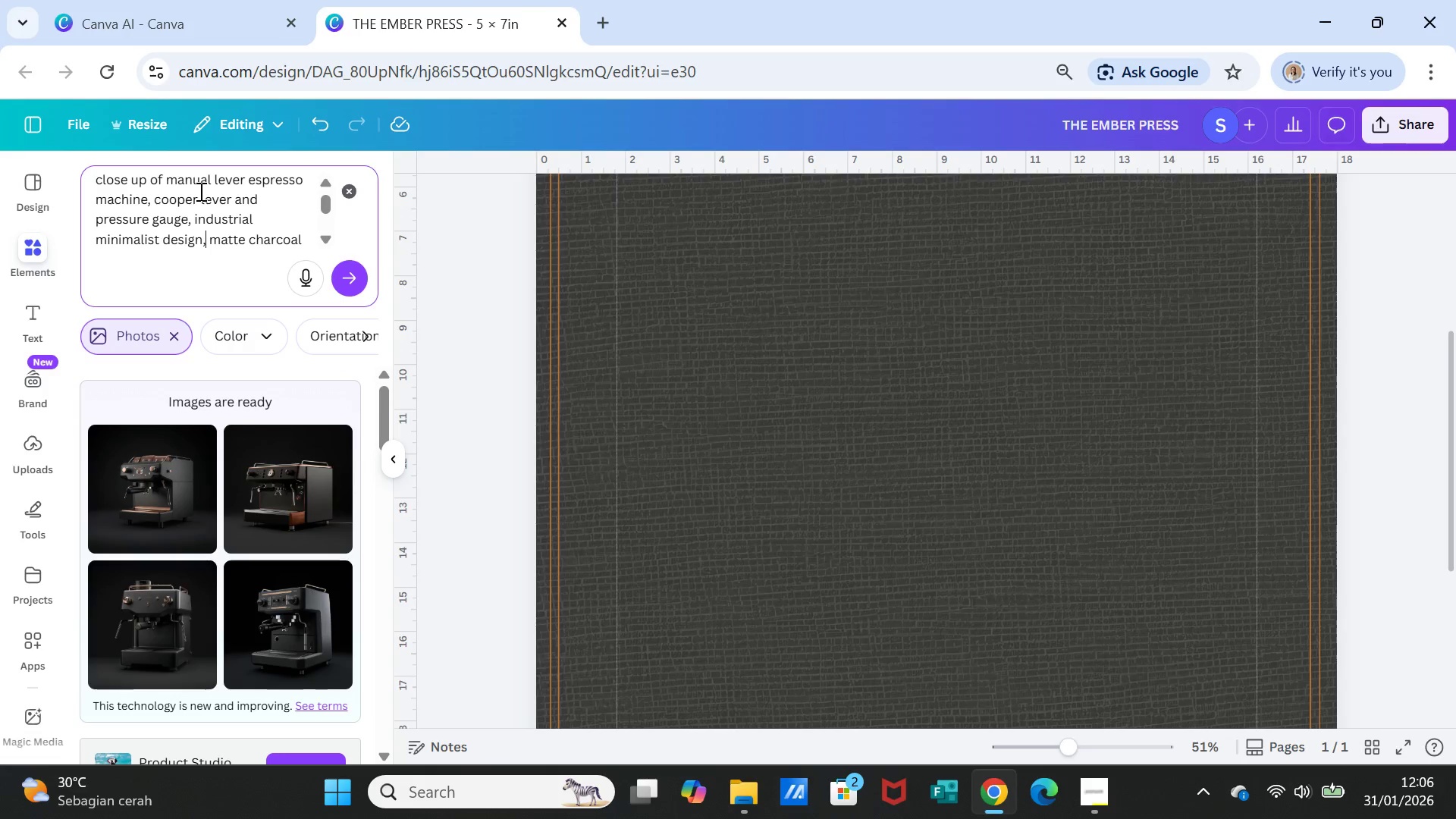 
key(ArrowLeft)
 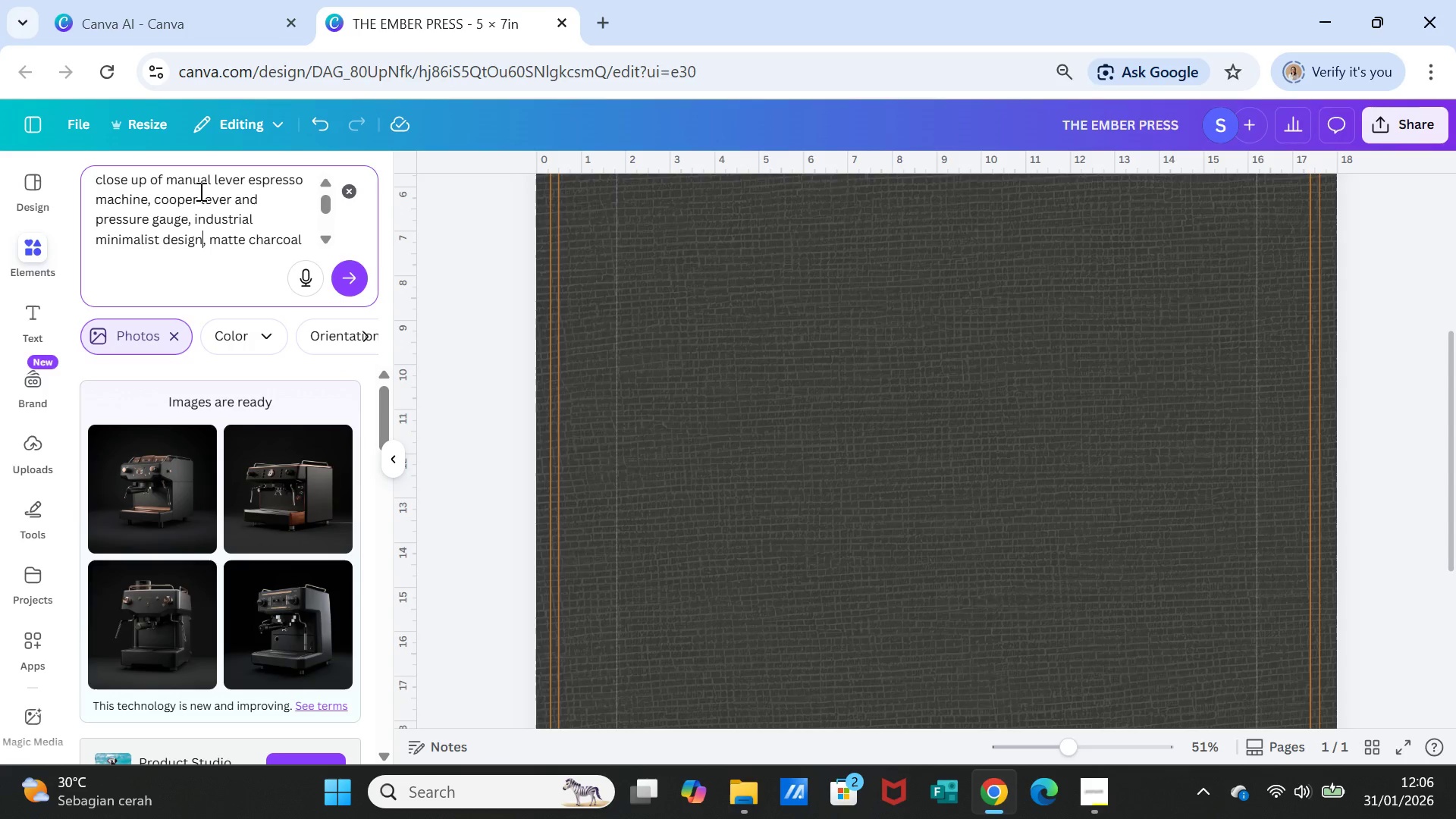 
key(ArrowLeft)
 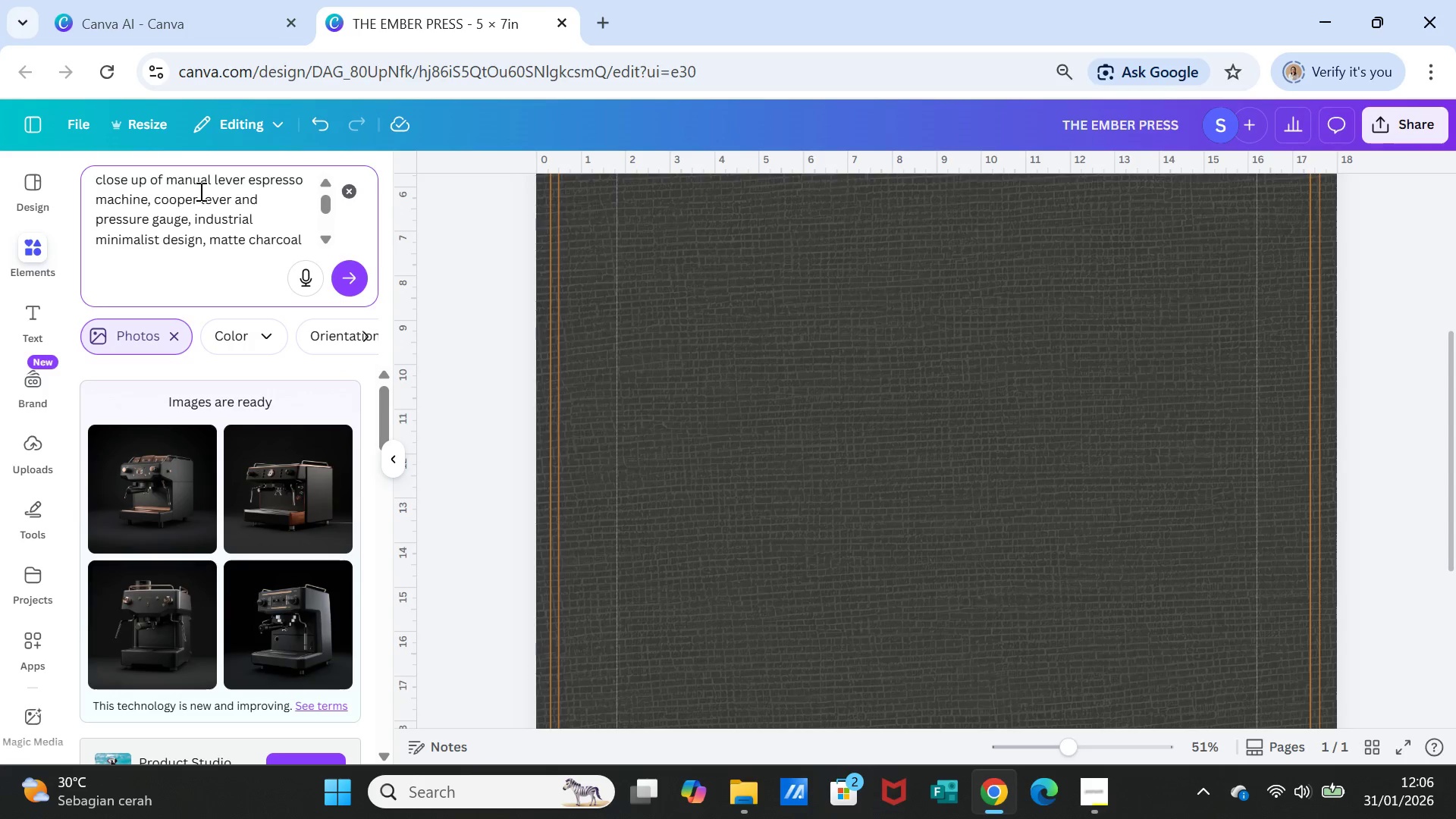 
key(Backspace)
key(Backspace)
key(Backspace)
key(Backspace)
key(Backspace)
key(Backspace)
key(Backspace)
key(Backspace)
key(Backspace)
key(Backspace)
key(Backspace)
key(Backspace)
key(Backspace)
key(Backspace)
key(Backspace)
key(Backspace)
key(Backspace)
type(CRAFTSMANSHIP, MATTE FINISH, DARK BACKGROUND, LUXURY PRODUCT )
 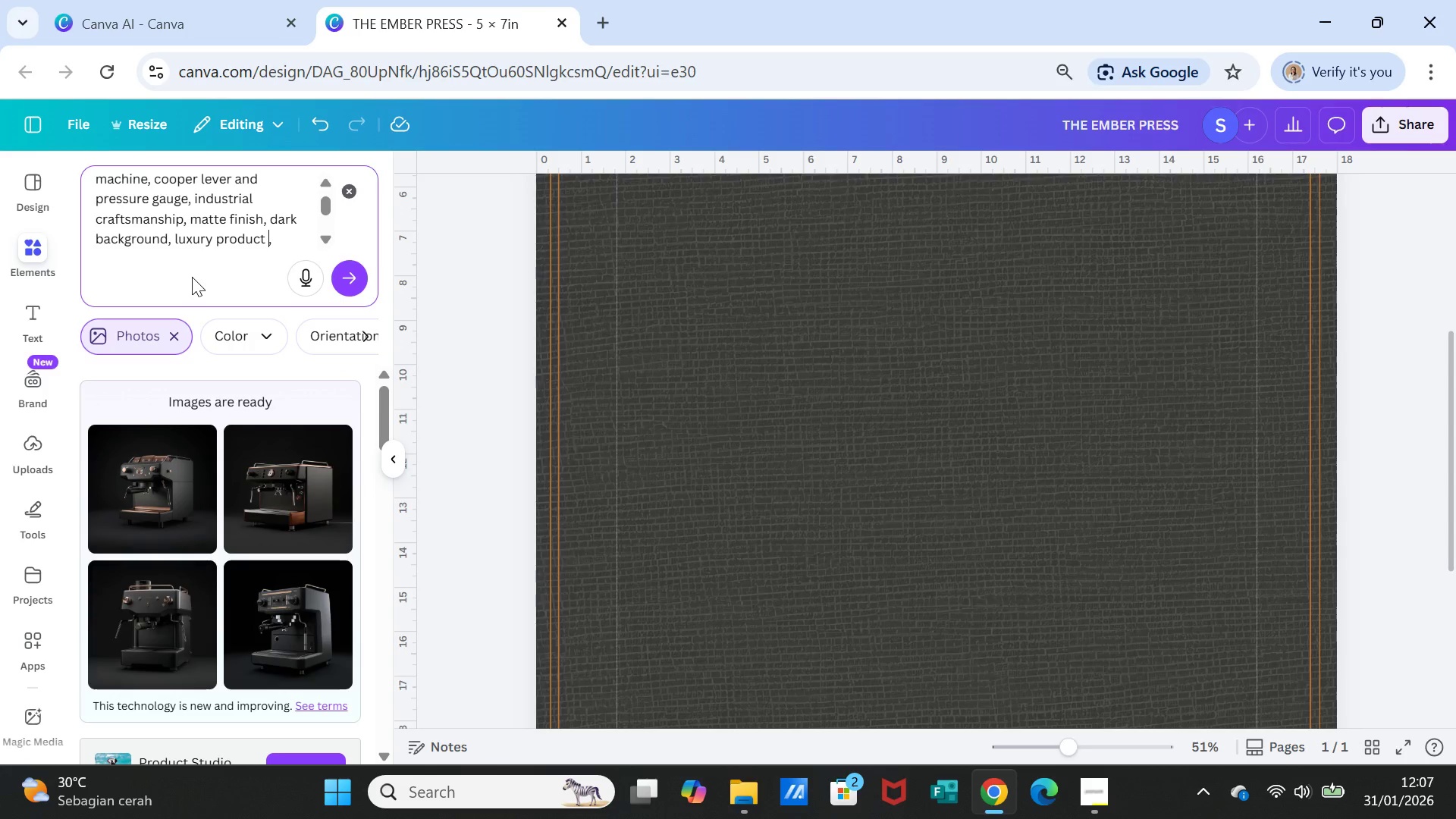 
key(ArrowDown)
 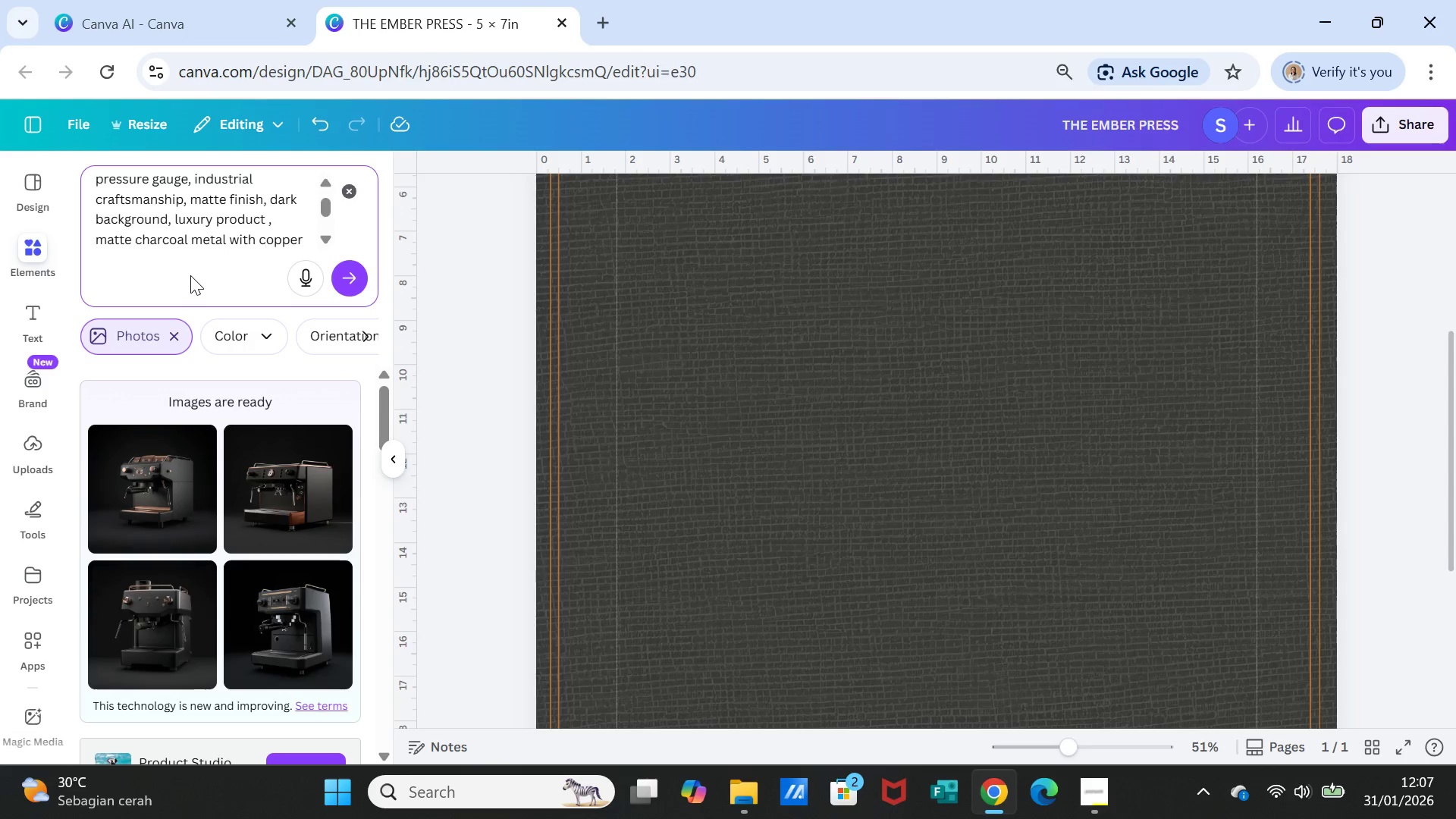 
key(ArrowDown)
 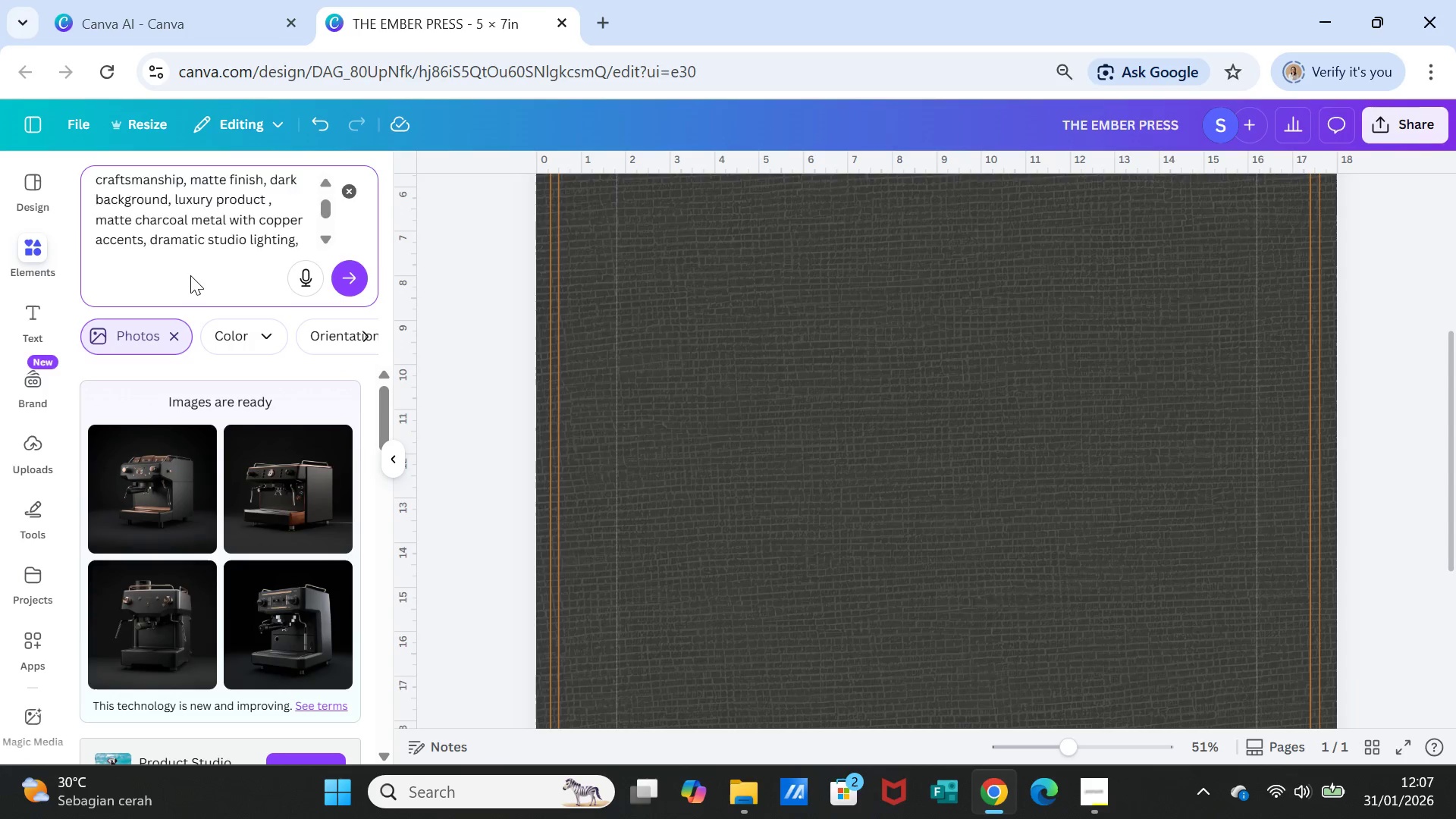 
key(ArrowDown)
 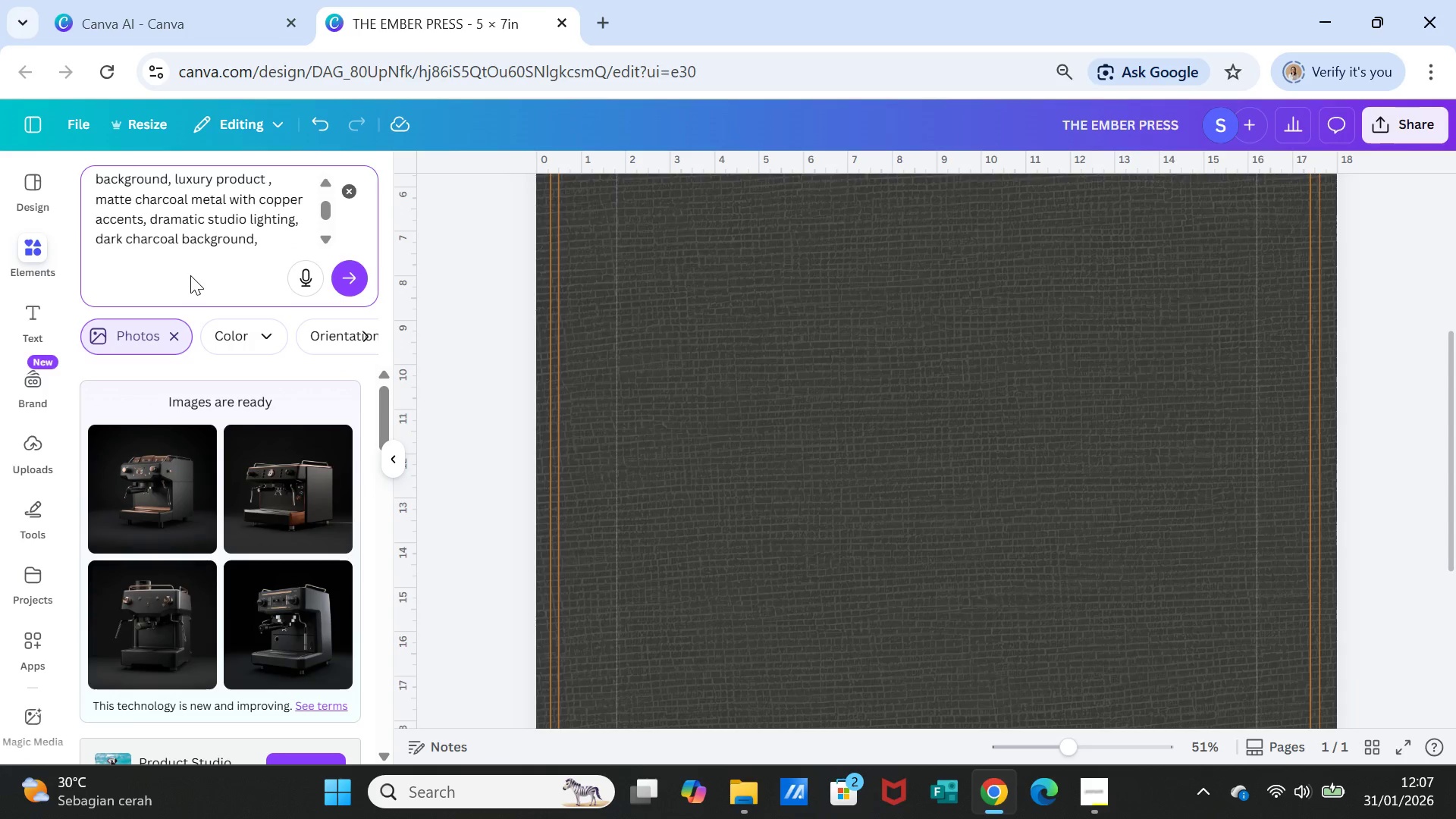 
key(ArrowDown)
 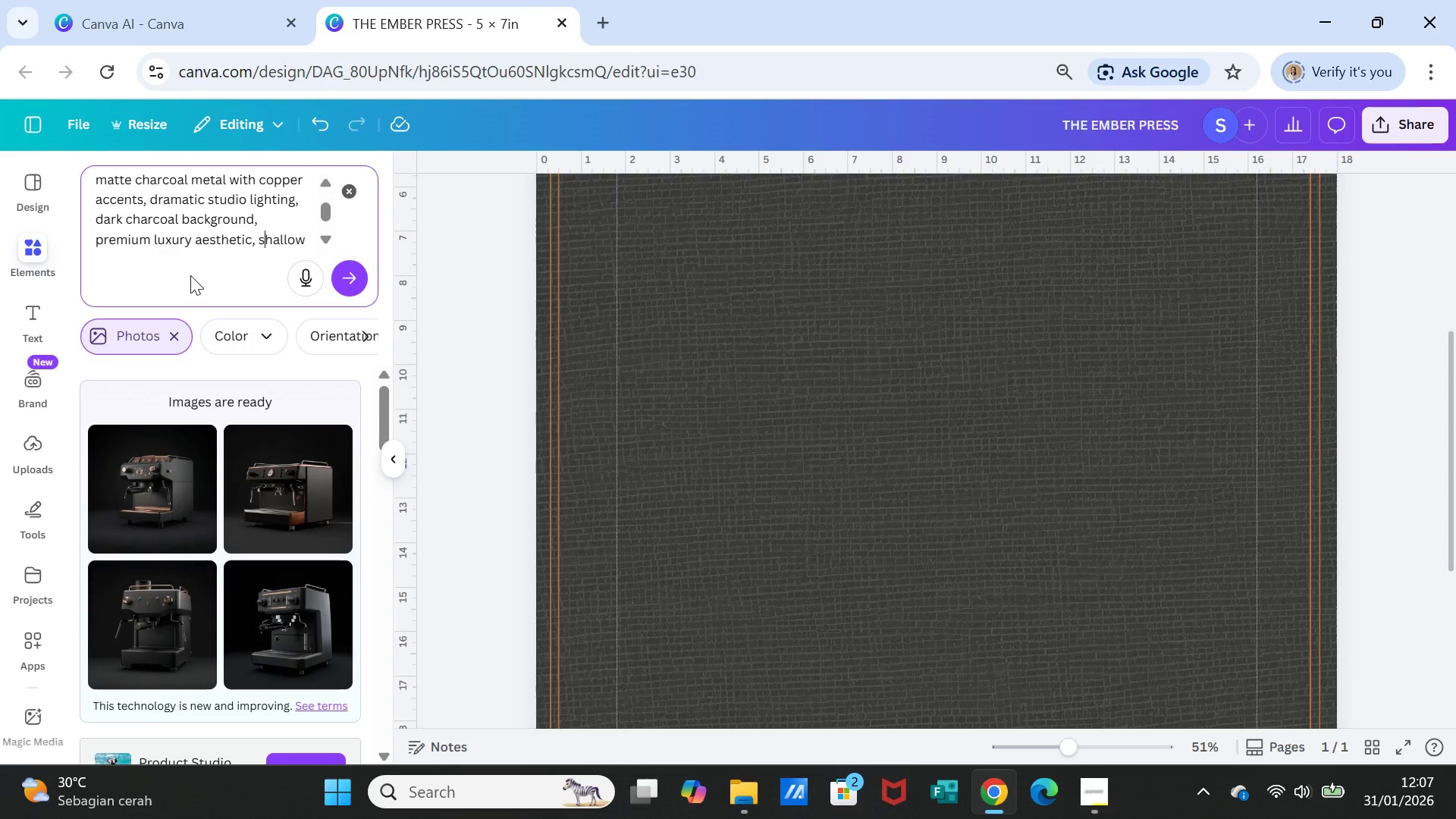 
key(ArrowDown)
 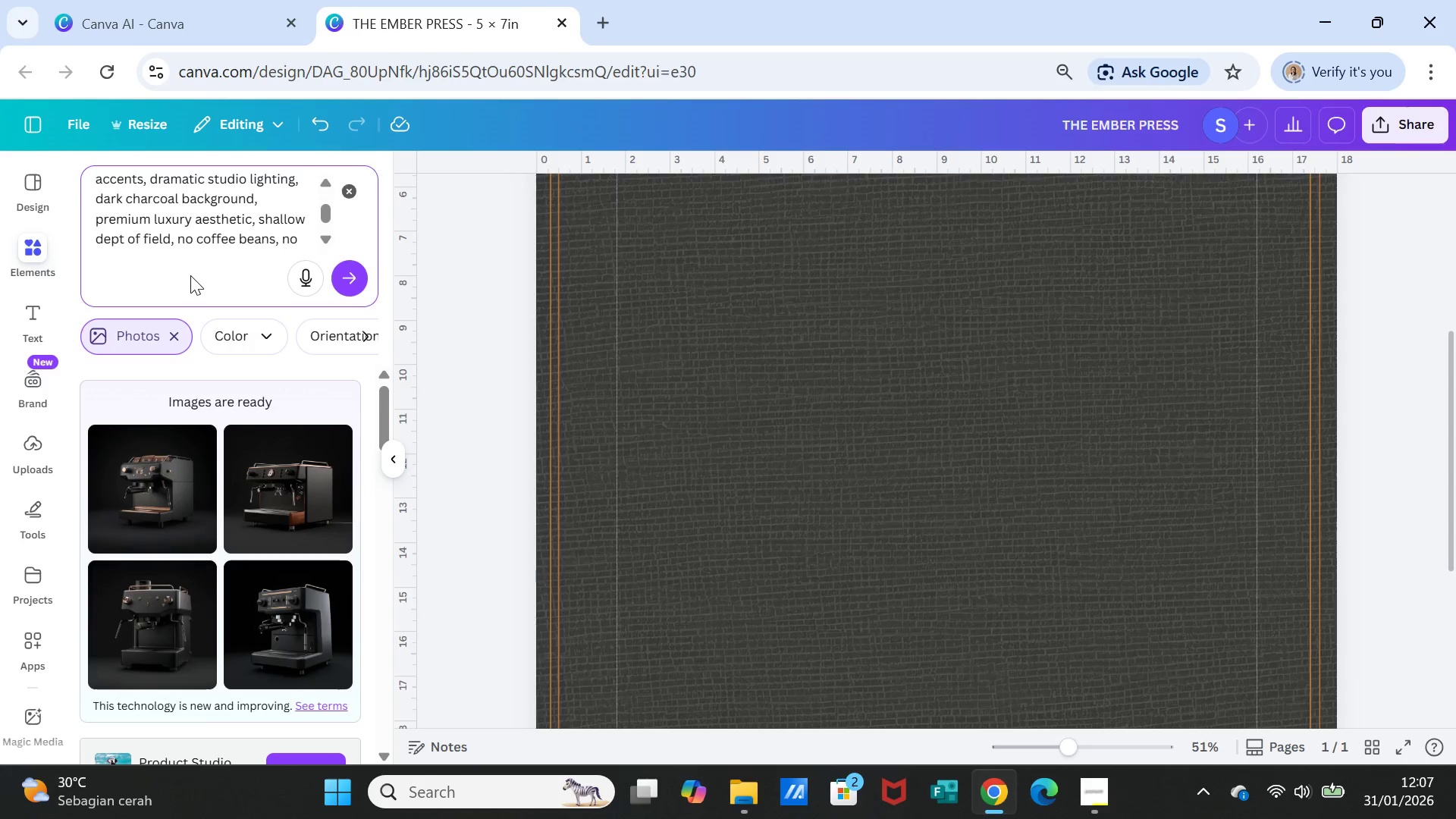 
key(ArrowDown)
 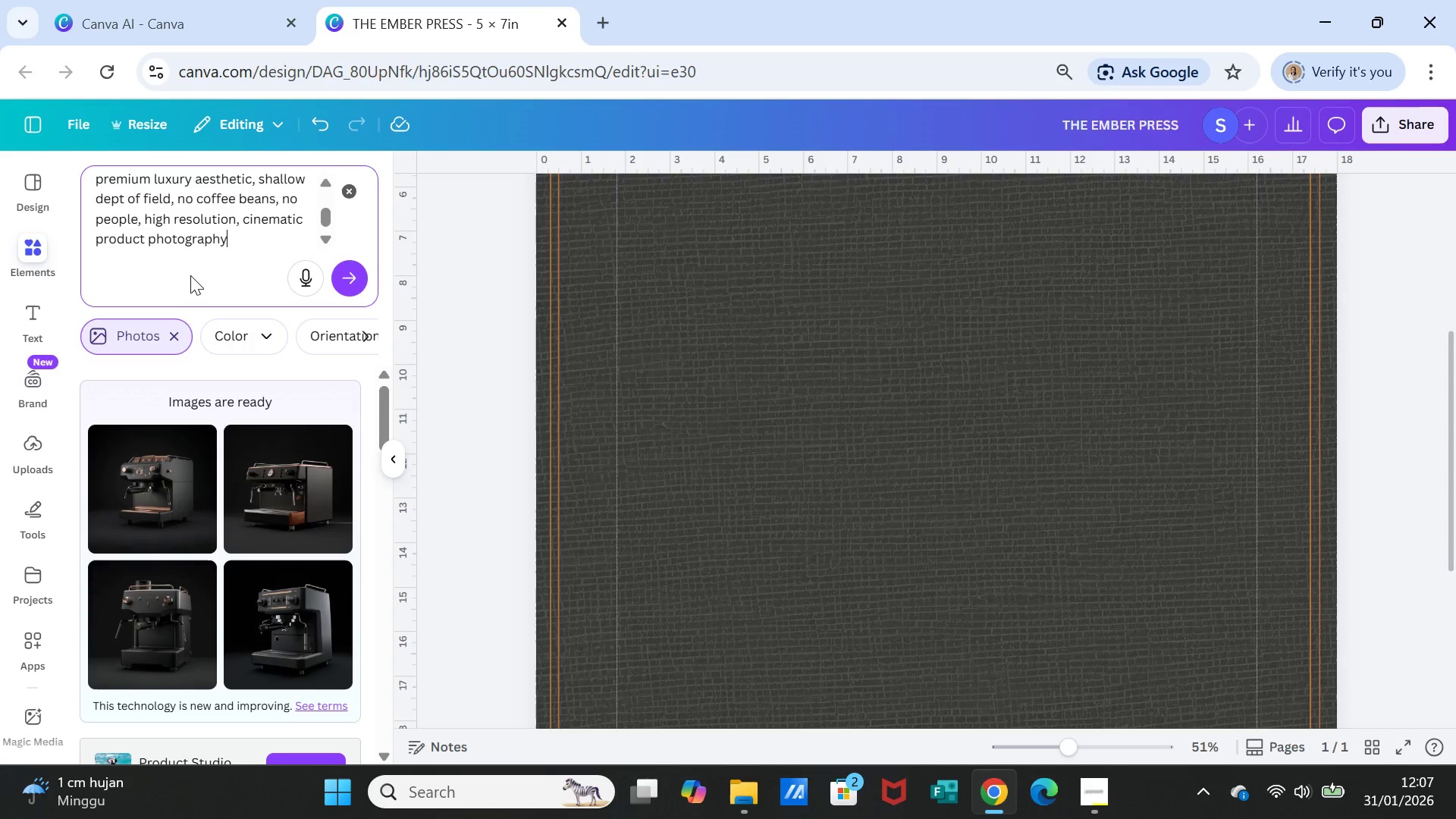 
key(ArrowDown)
 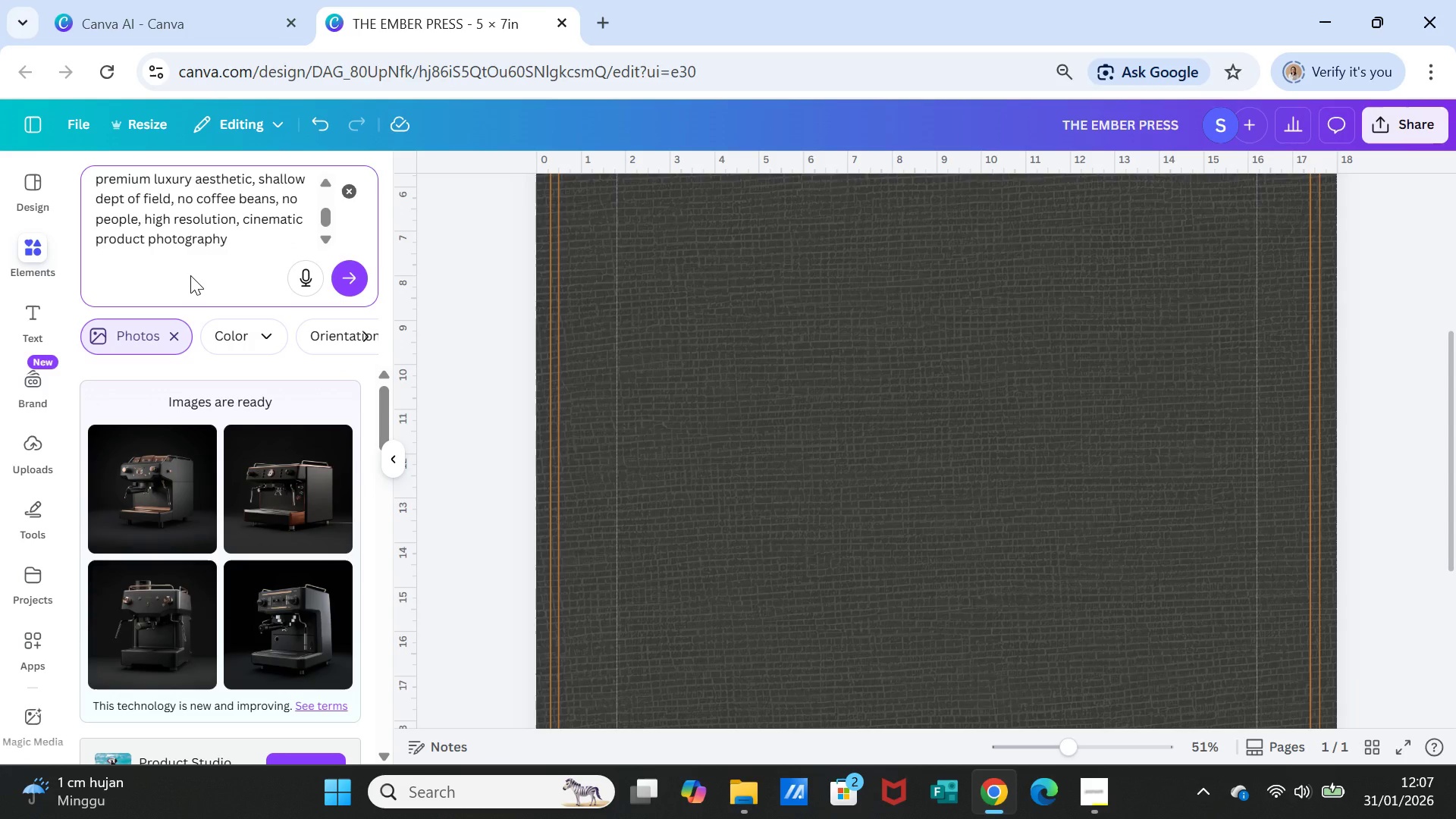 
key(Shift+ArrowLeft)
 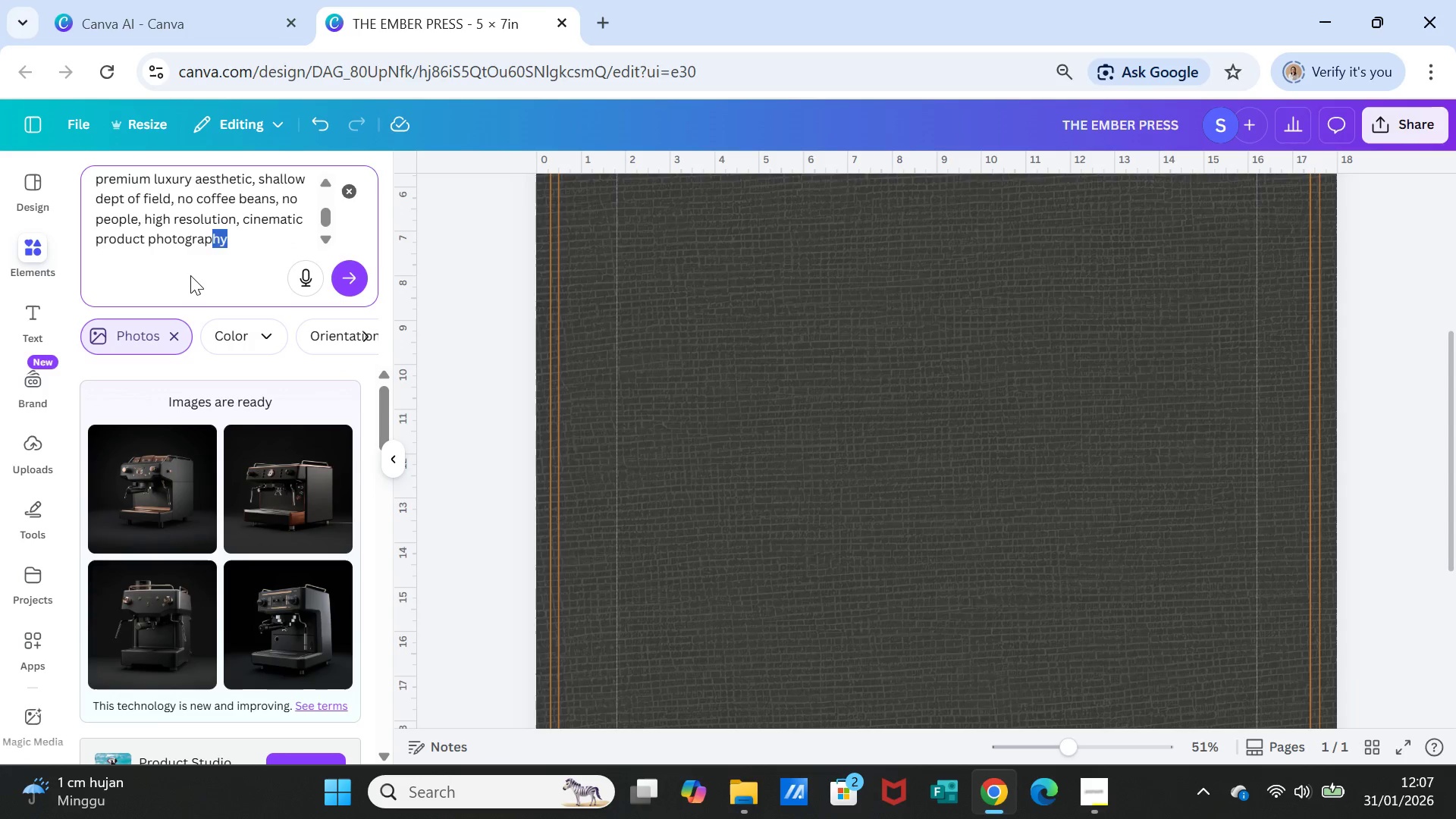 
key(Shift+ArrowLeft)
 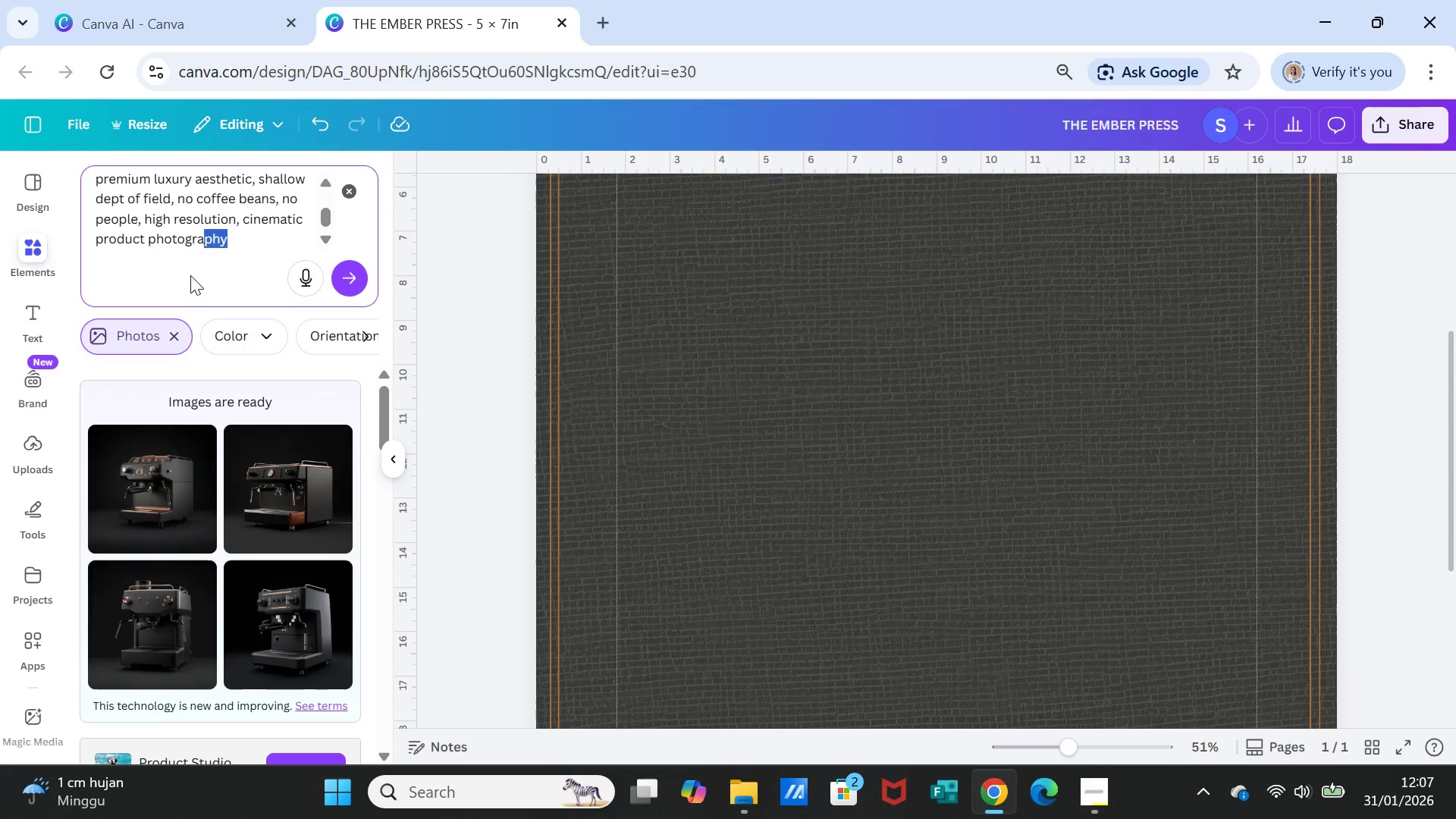 
key(Shift+ArrowLeft)
 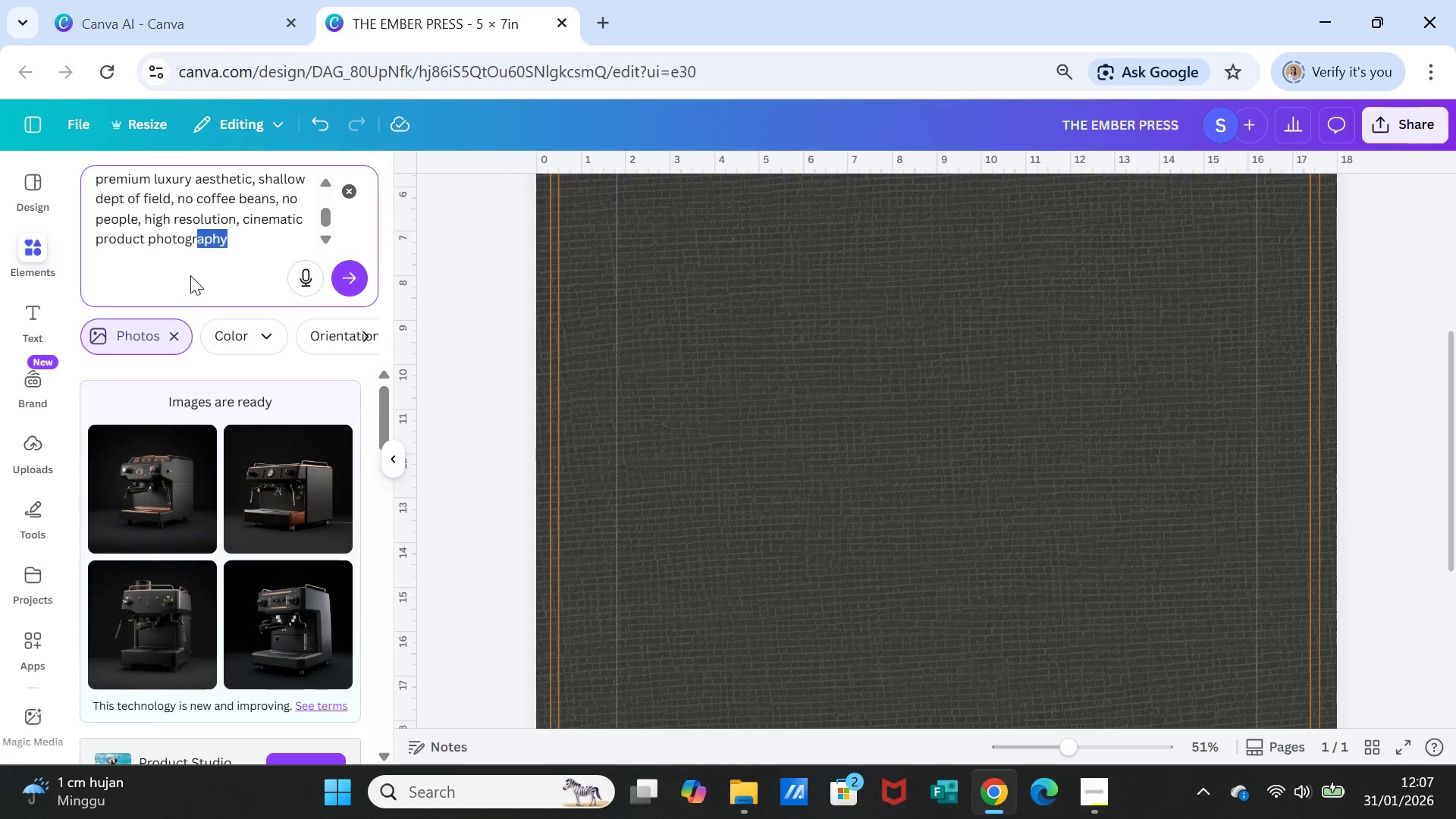 
key(Shift+ArrowLeft)
 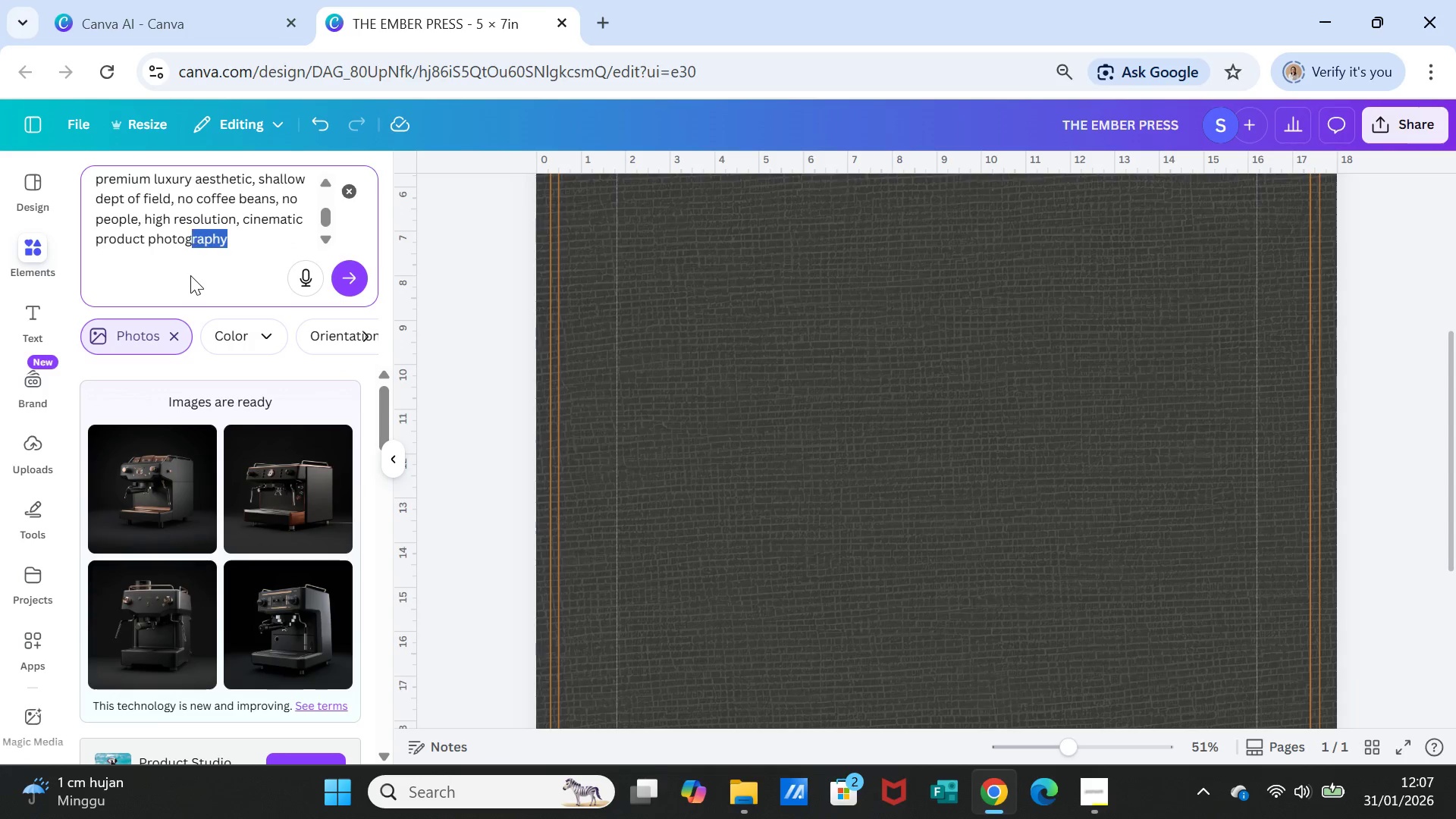 
key(Shift+ArrowLeft)
 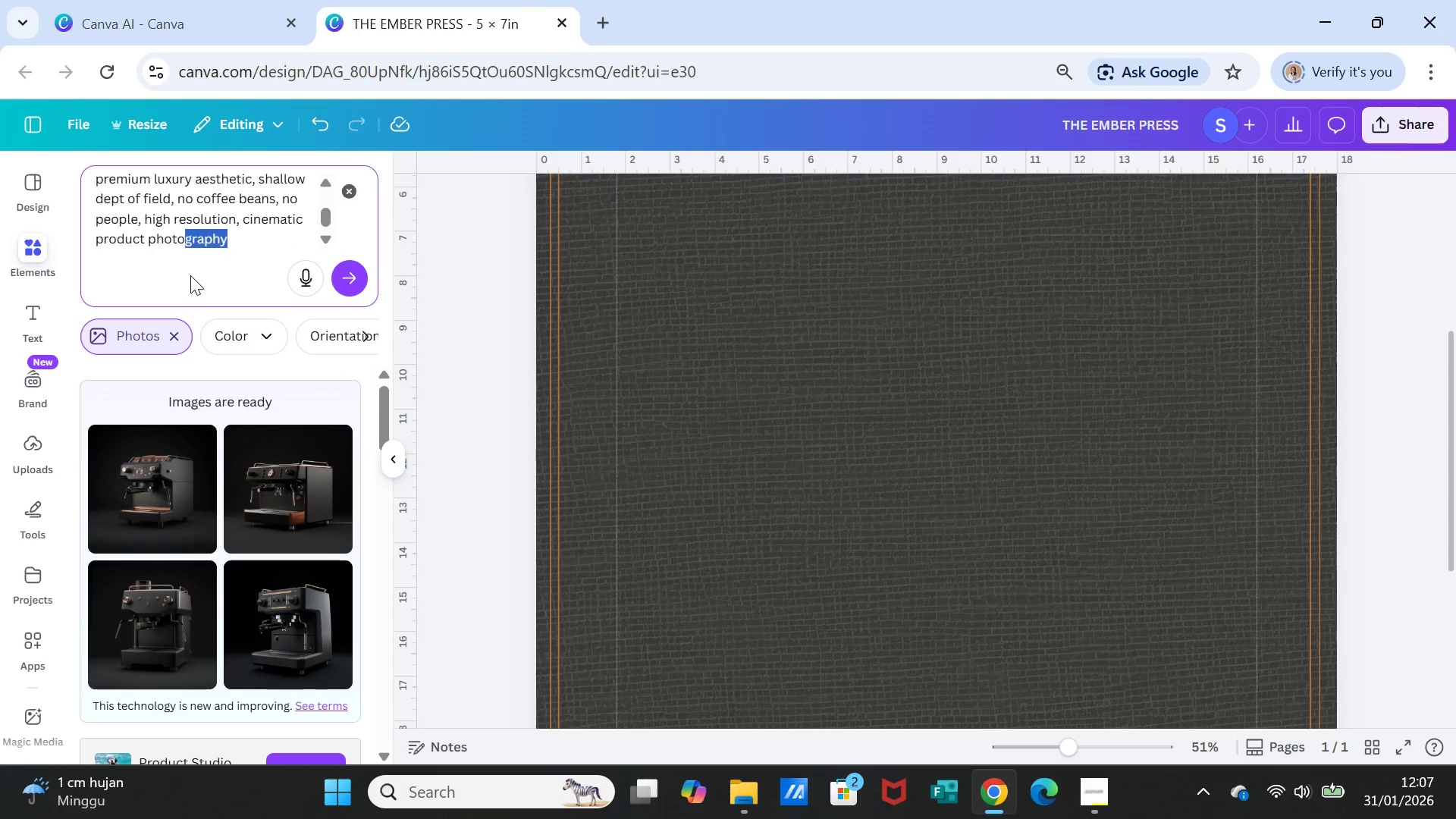 
key(Shift+ArrowLeft)
 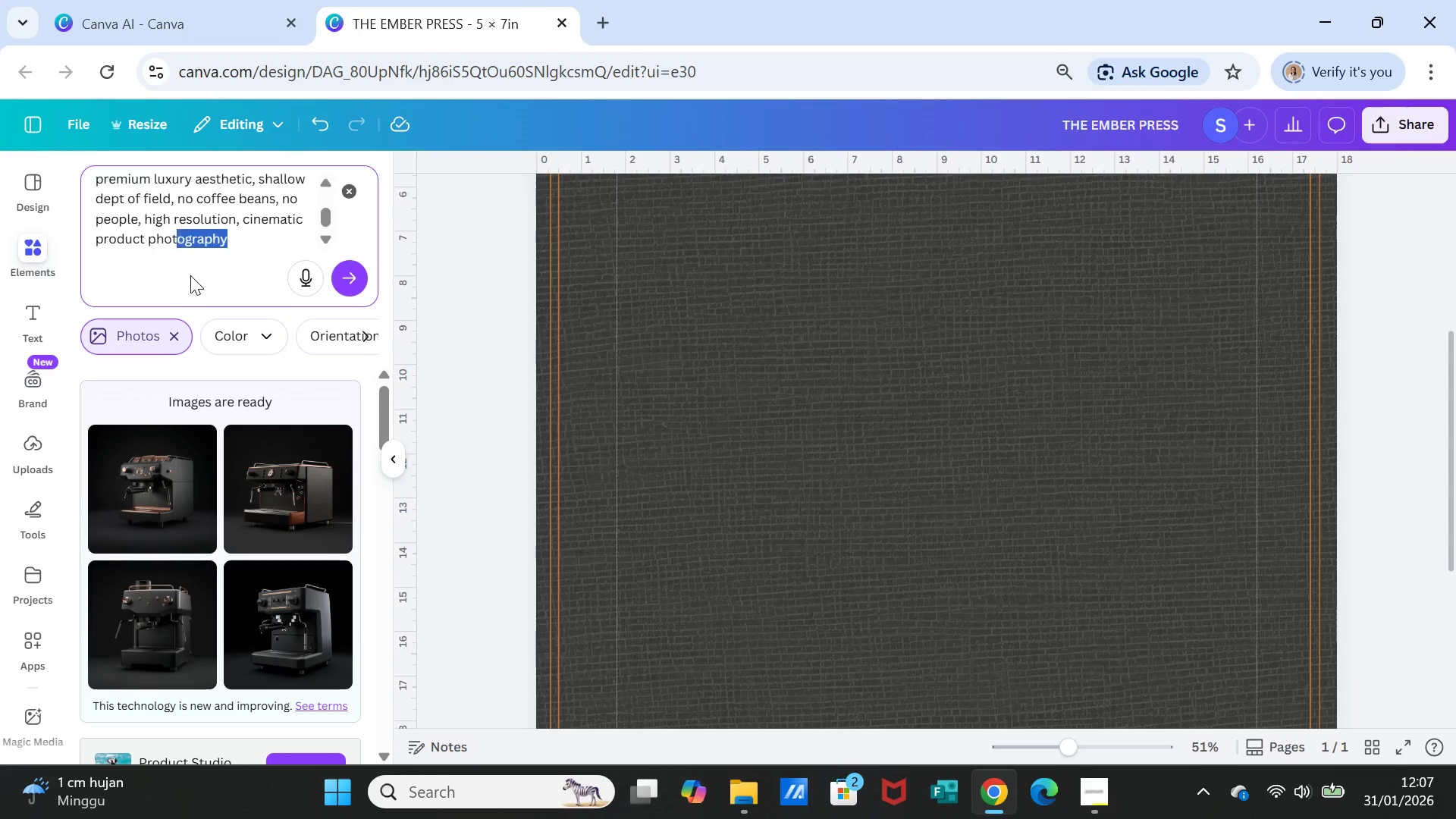 
key(Shift+ArrowLeft)
 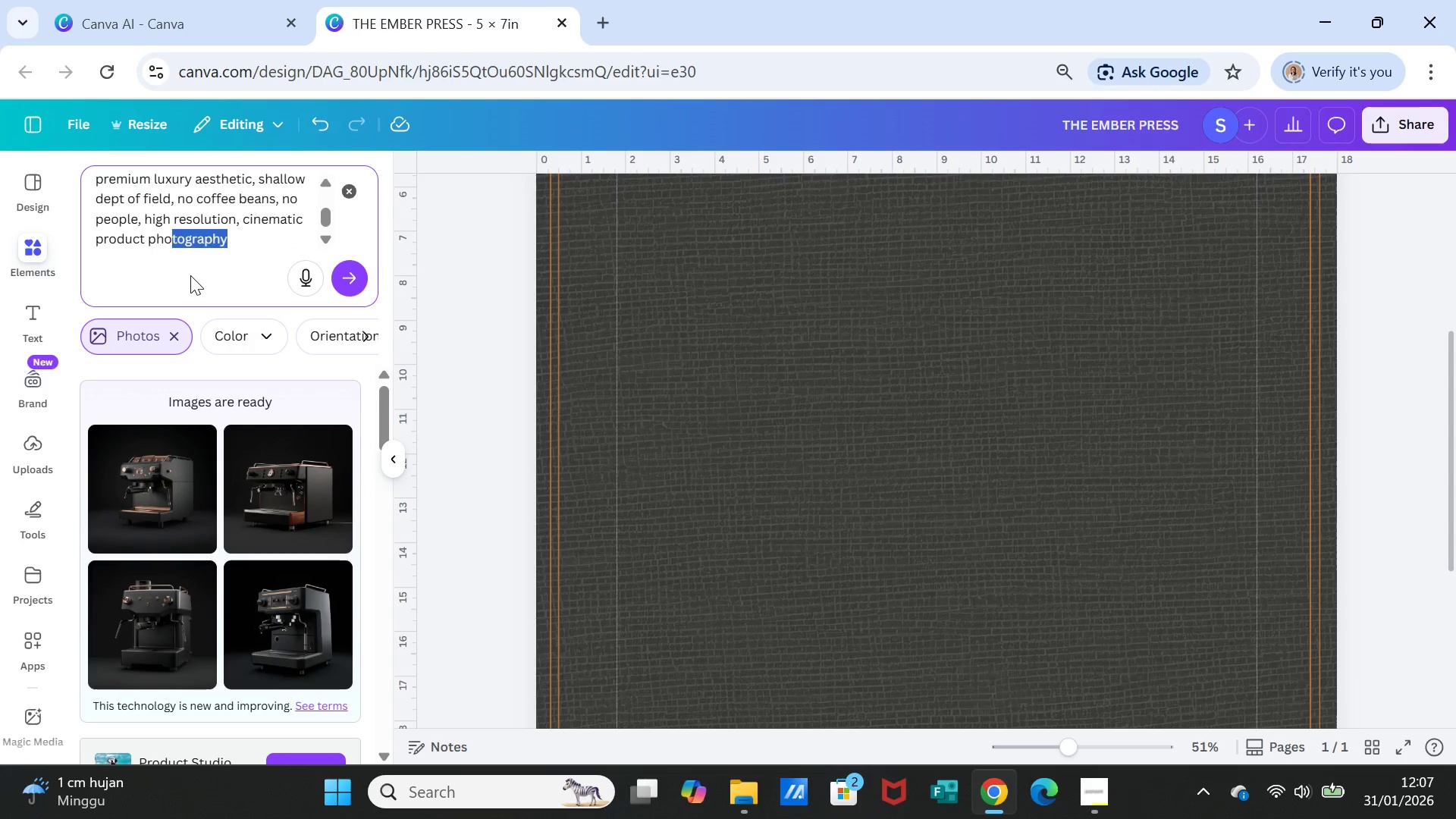 
key(Shift+ArrowLeft)
 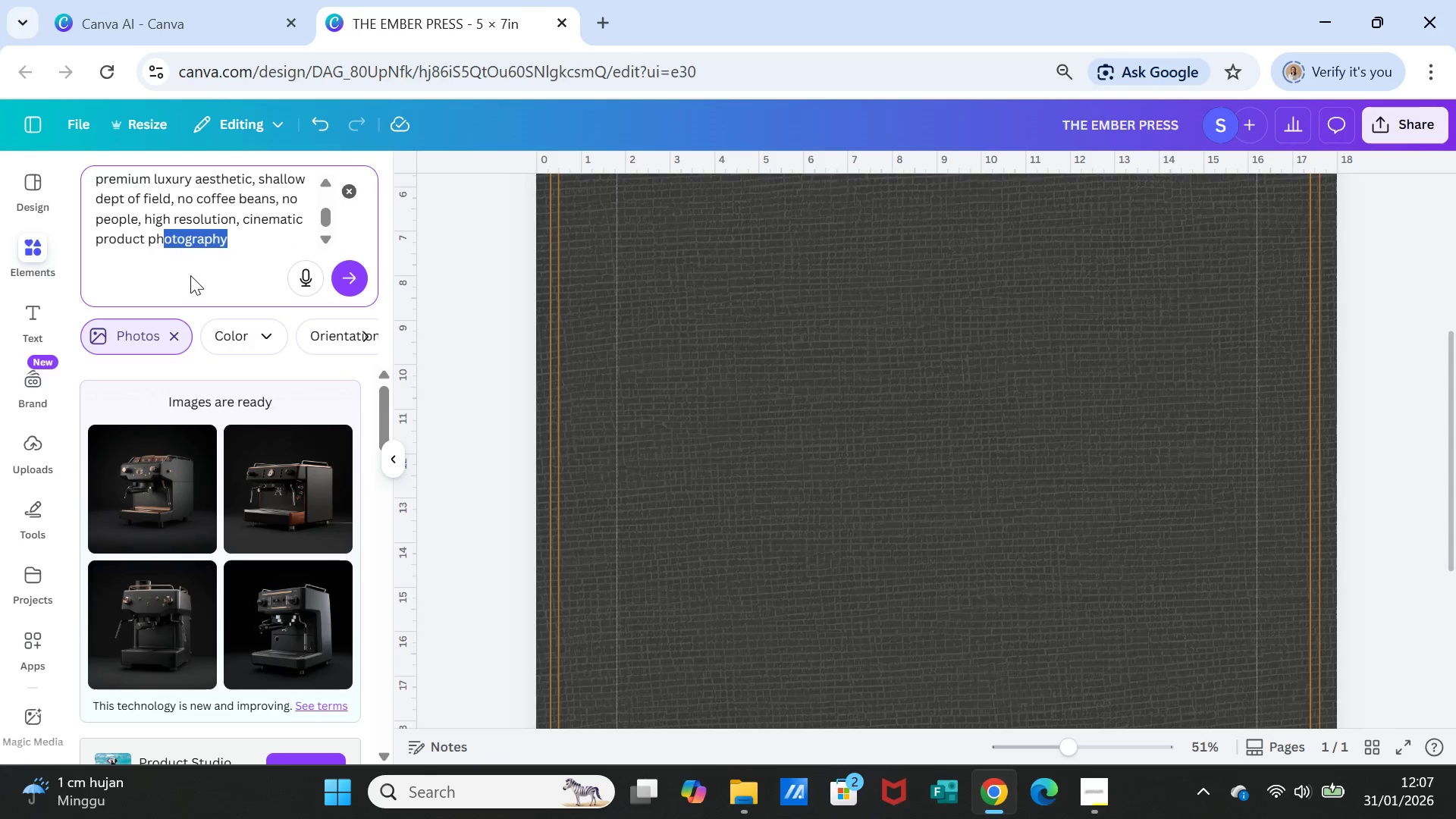 
key(Shift+ArrowLeft)
 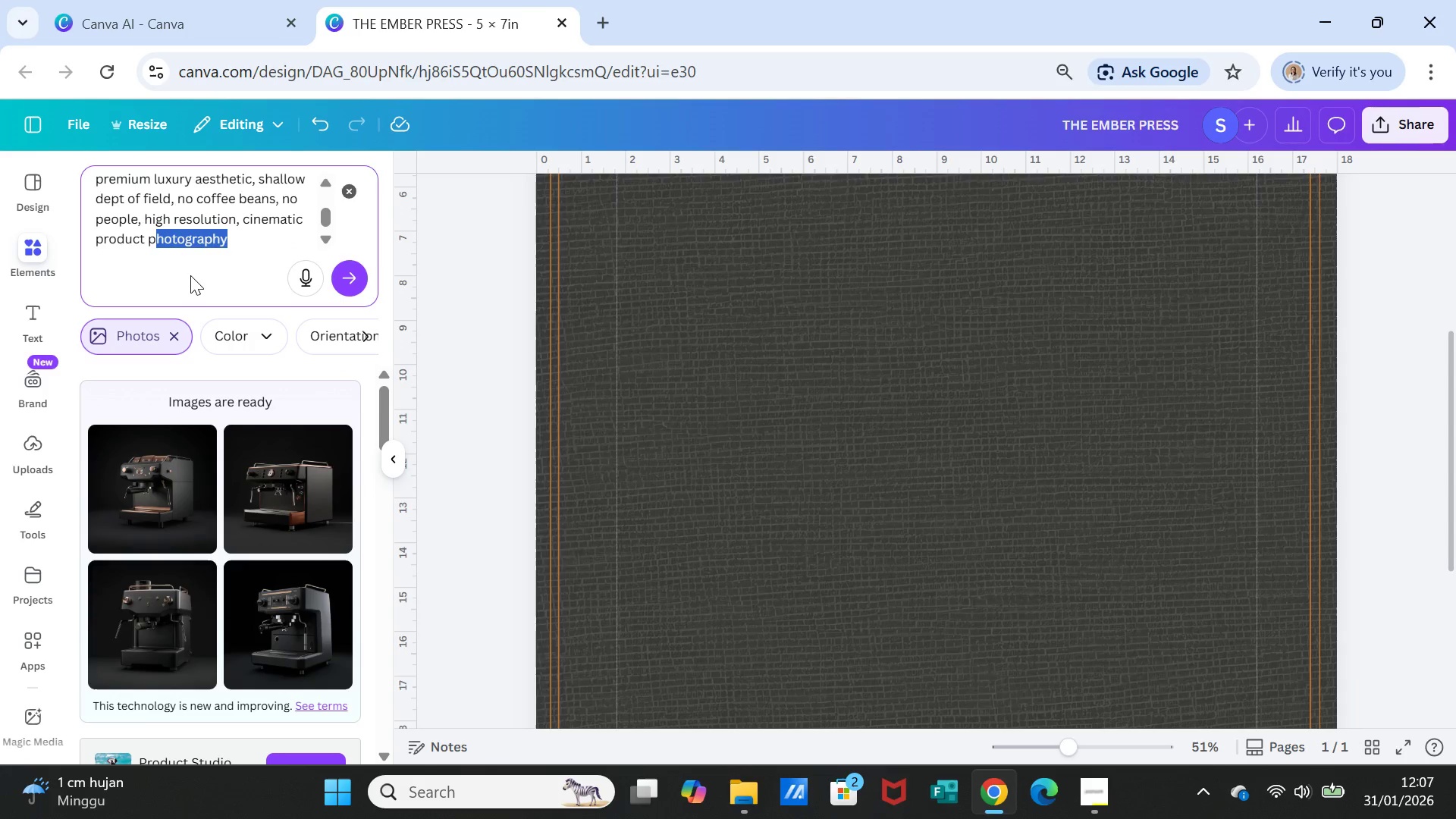 
key(Shift+ArrowLeft)
 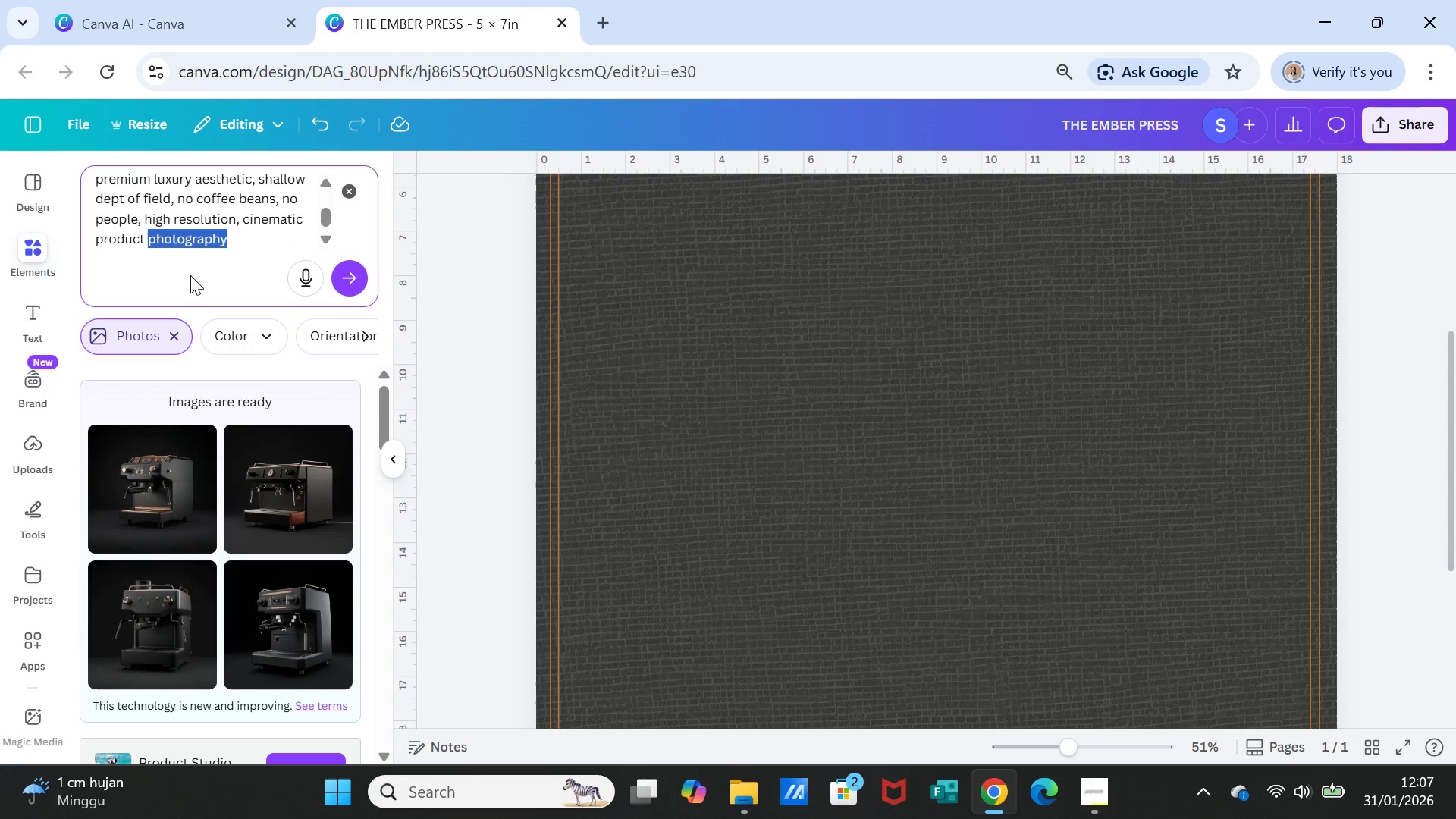 
key(Shift+ArrowLeft)
 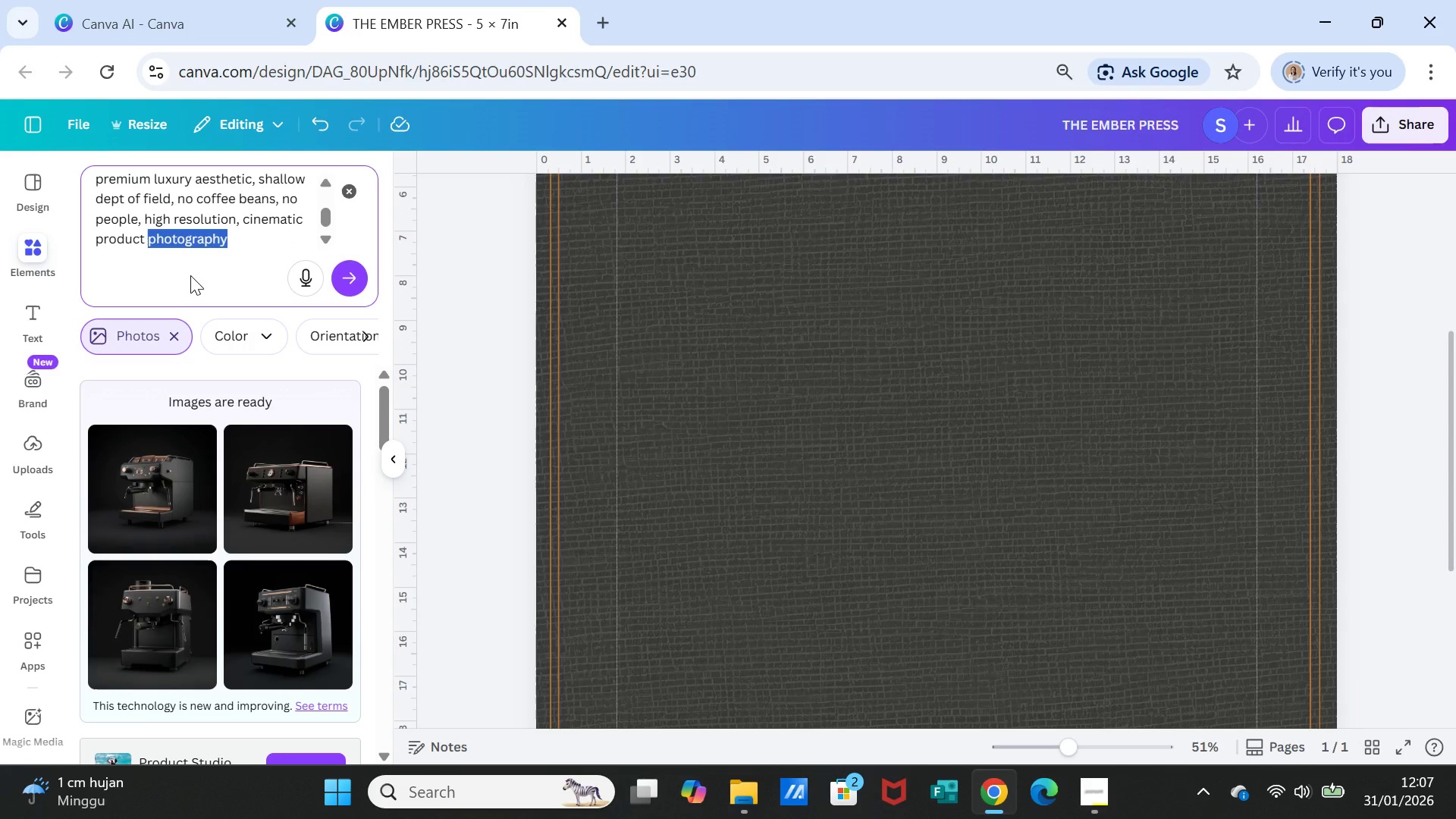 
key(Control+X)
 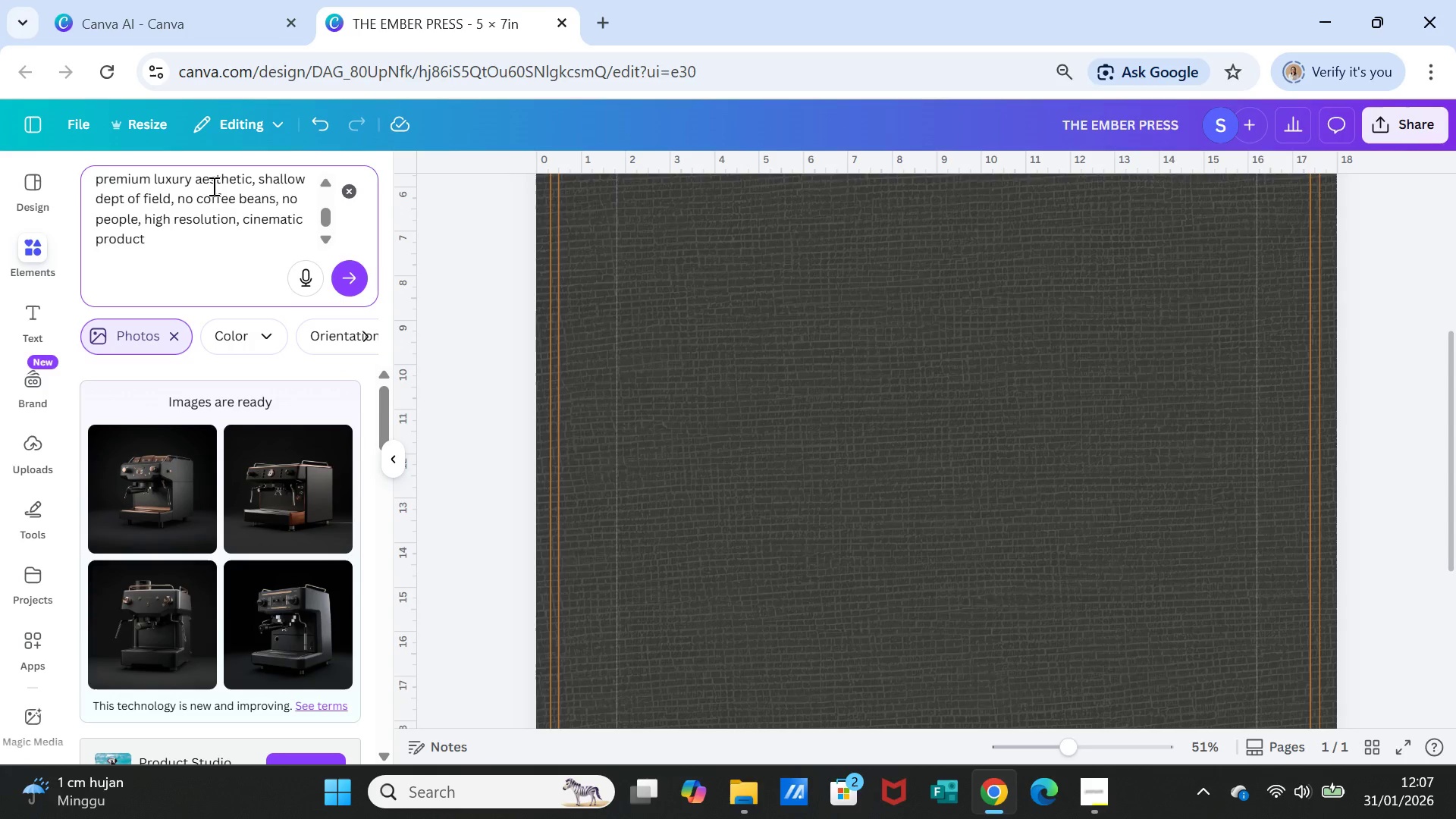 
scroll: coordinate [225, 209], scroll_direction: up, amount: 2.0
 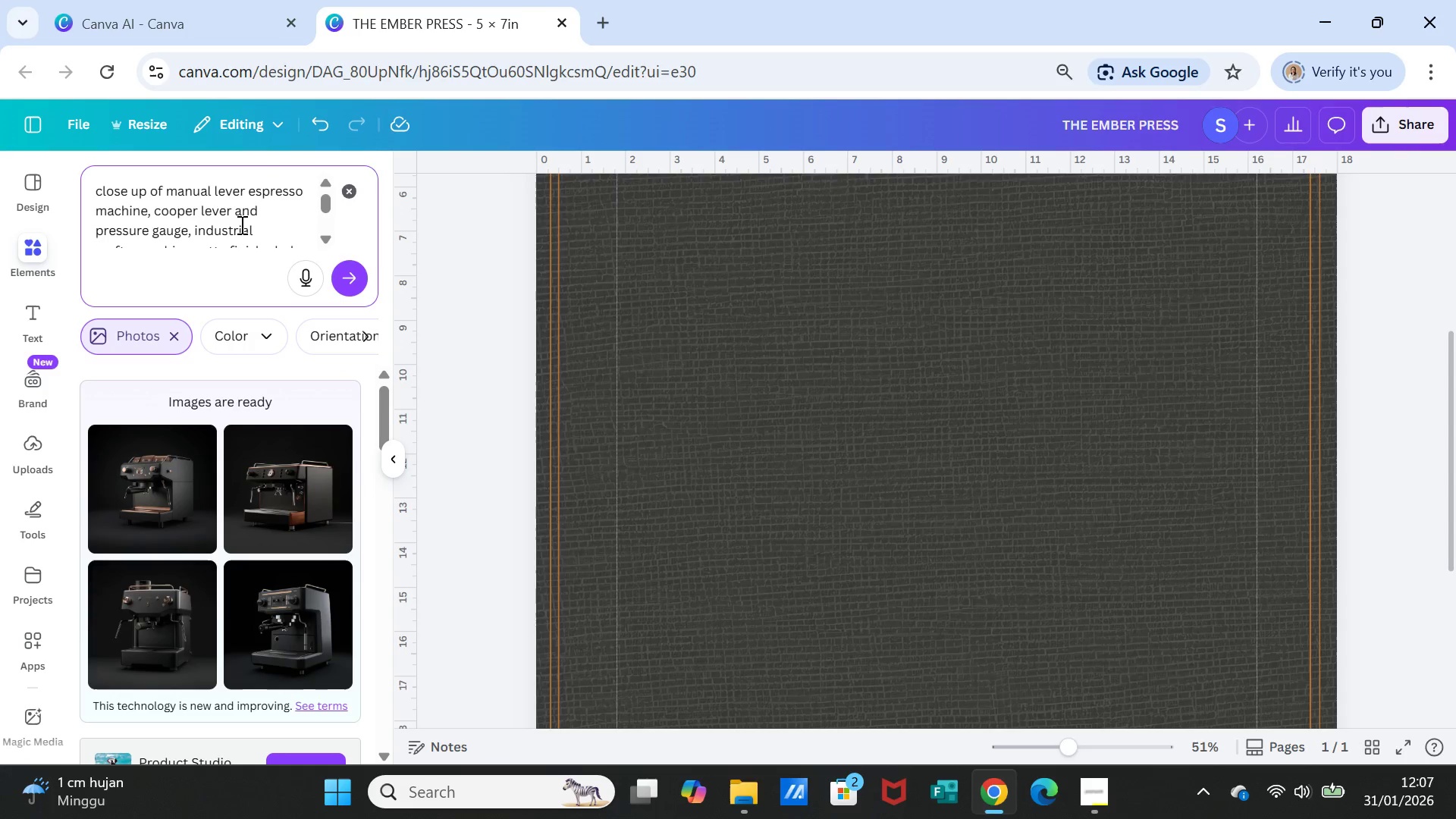 
left_click([240, 224])
 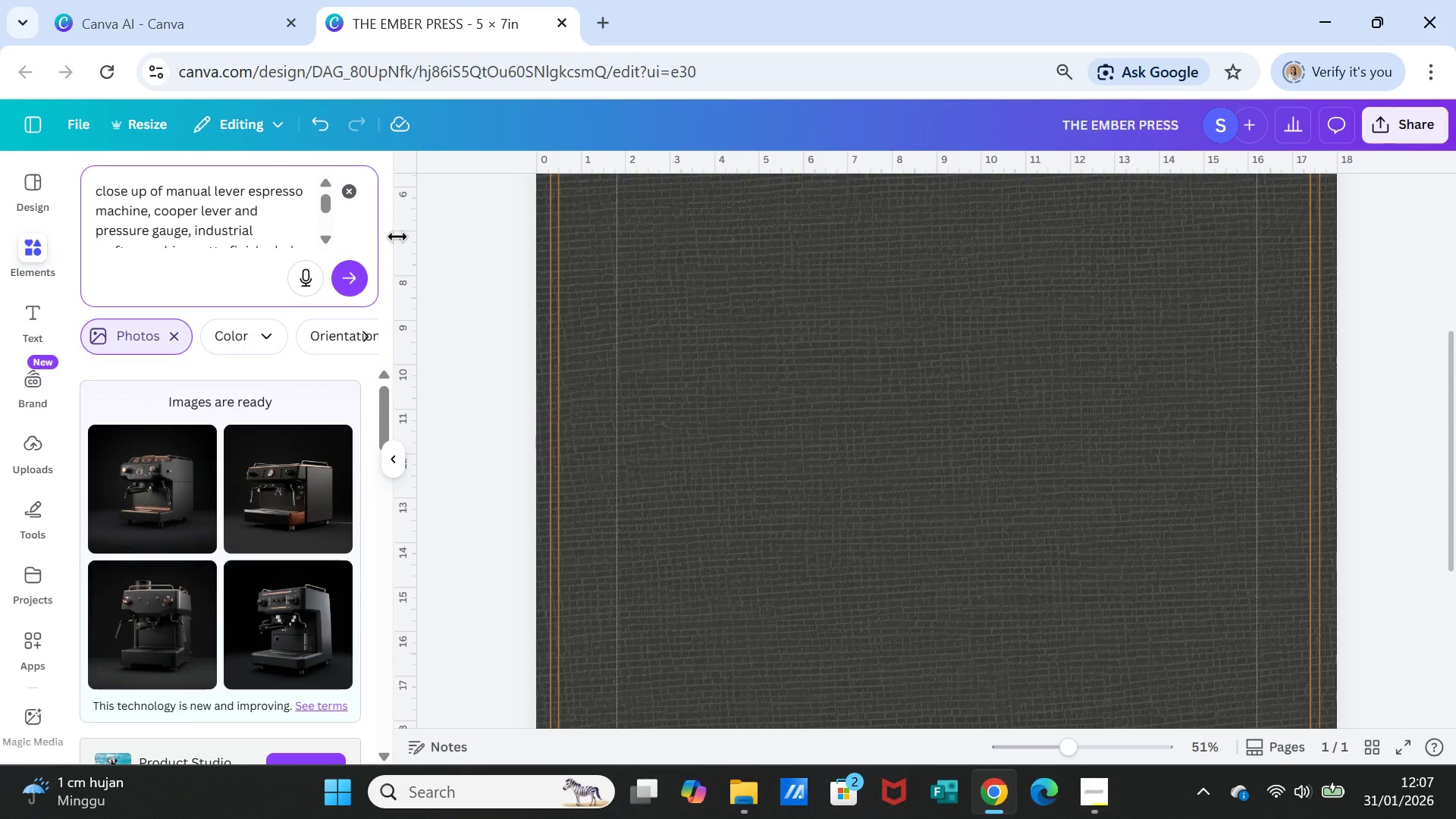 
key(ArrowDown)
 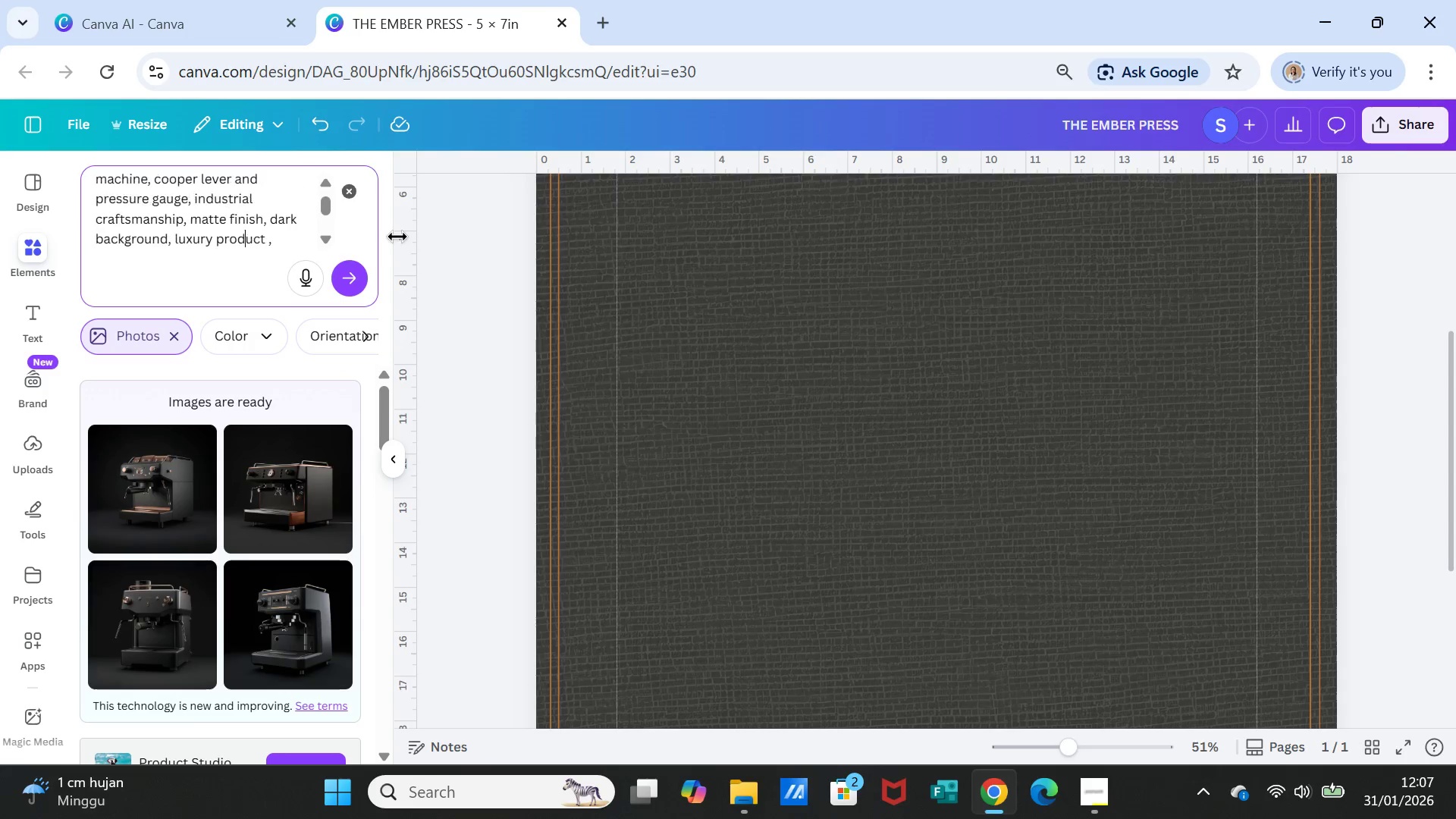 
key(ArrowDown)
 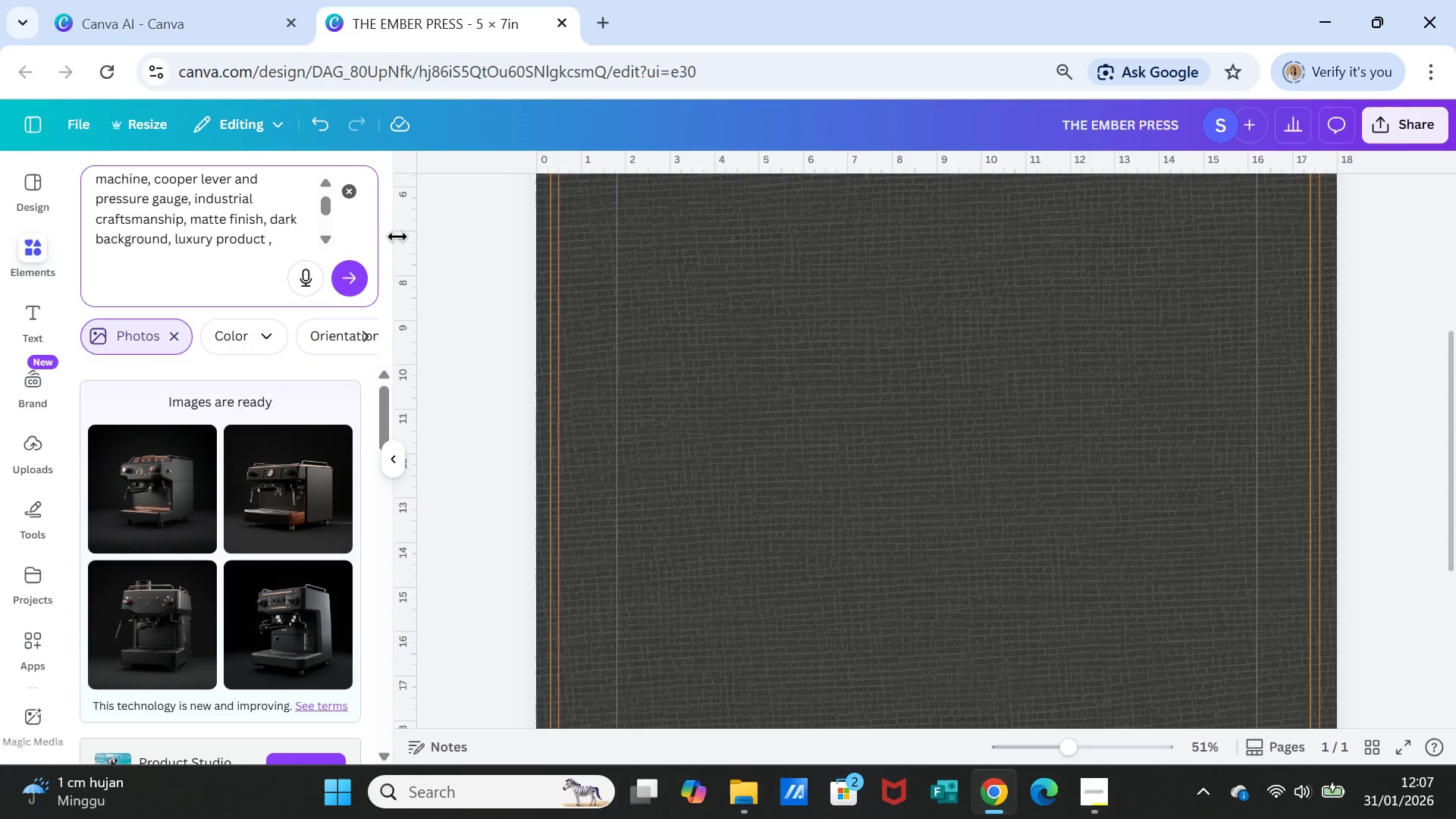 
key(Shift+ShiftRight)
 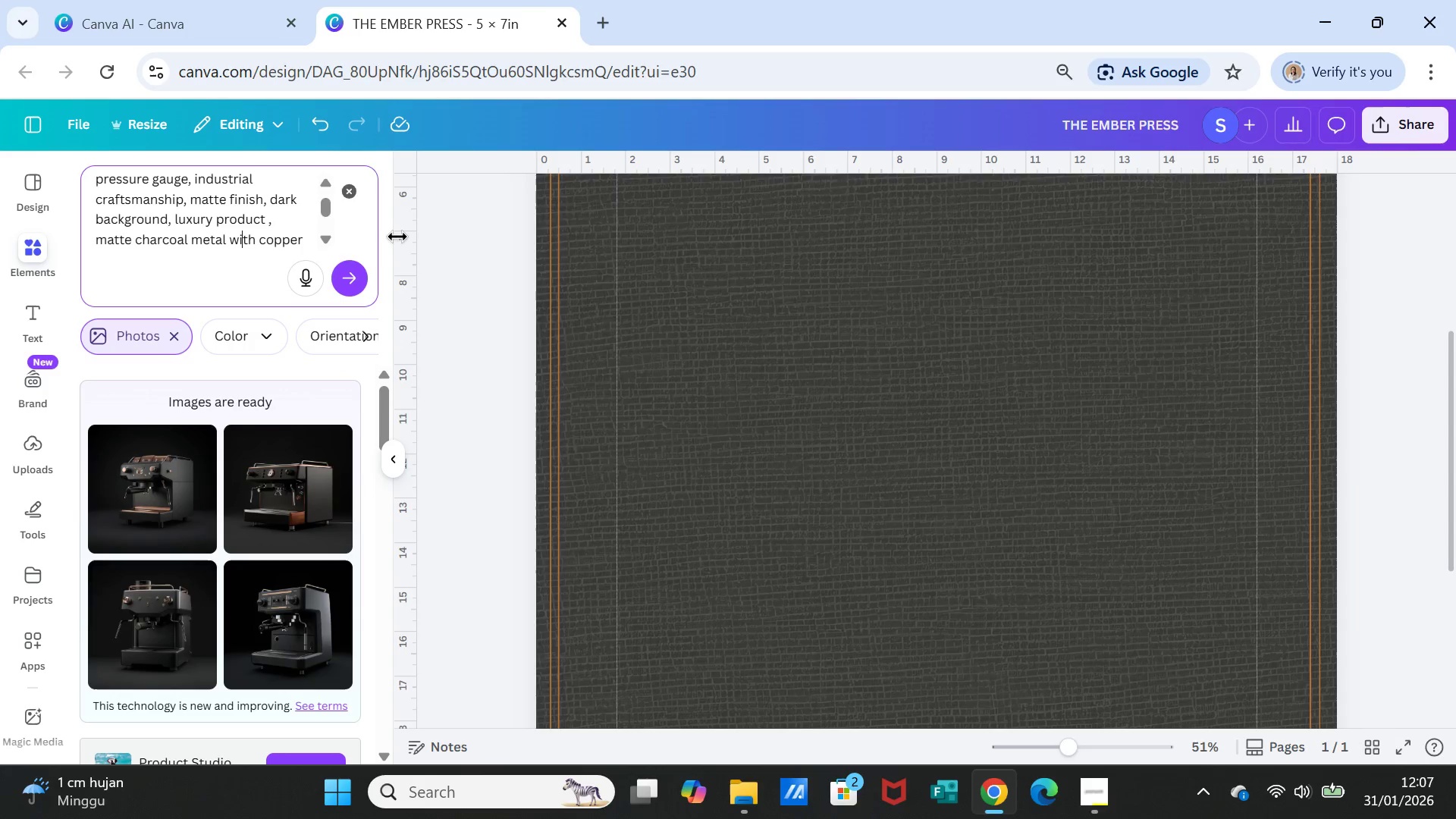 
key(ArrowDown)
 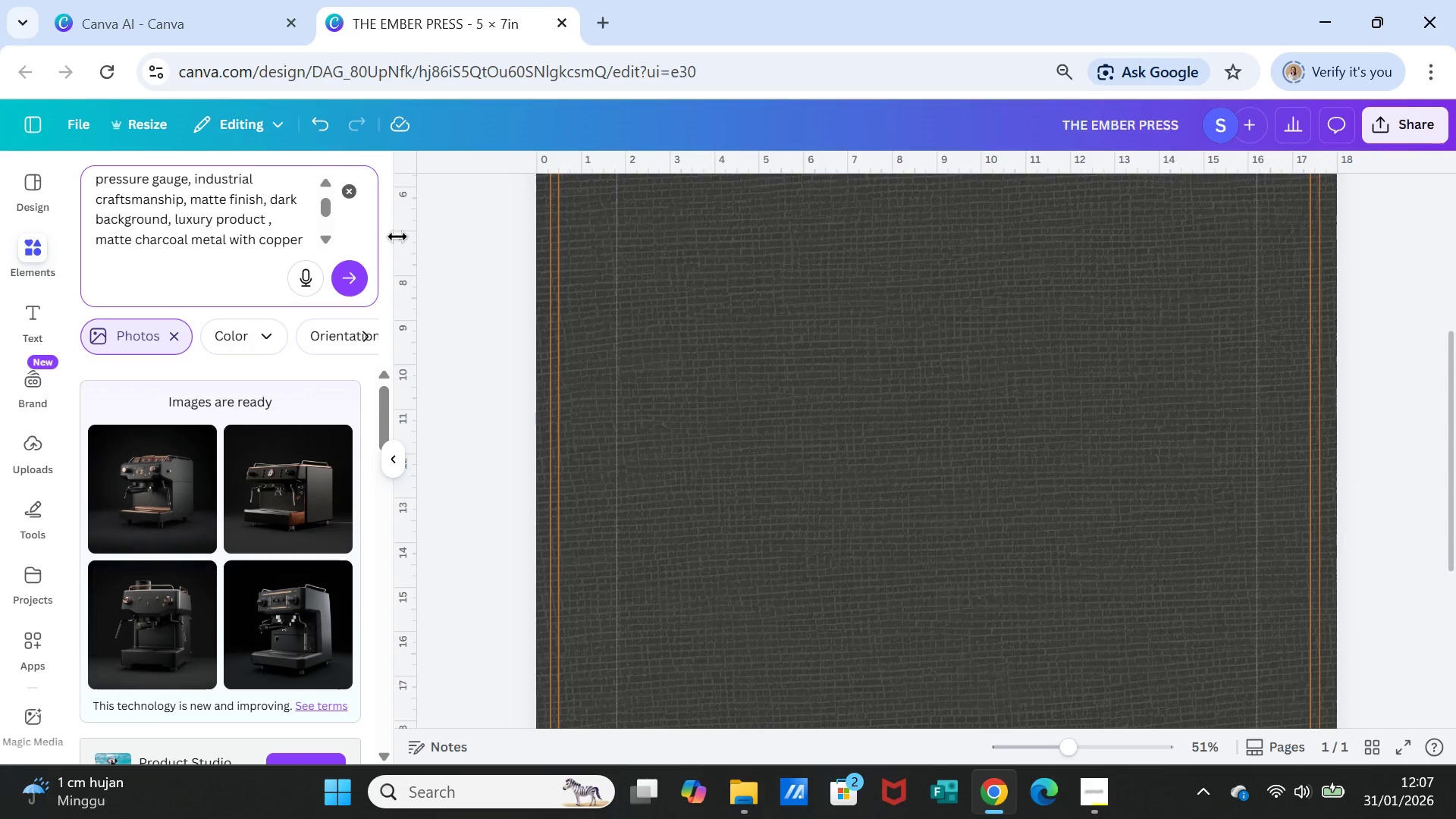 
key(Shift+ShiftRight)
 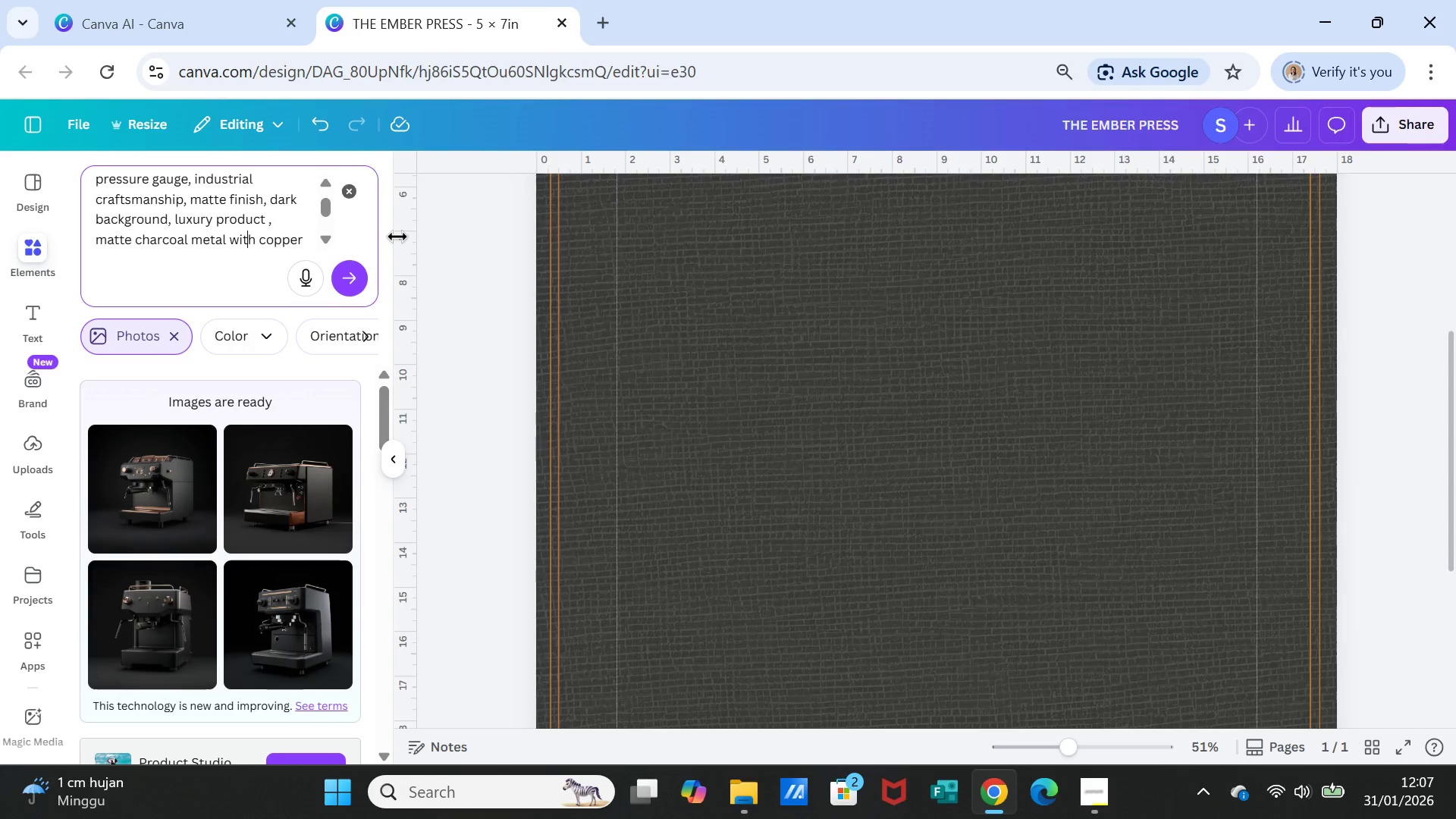 
key(ArrowRight)
 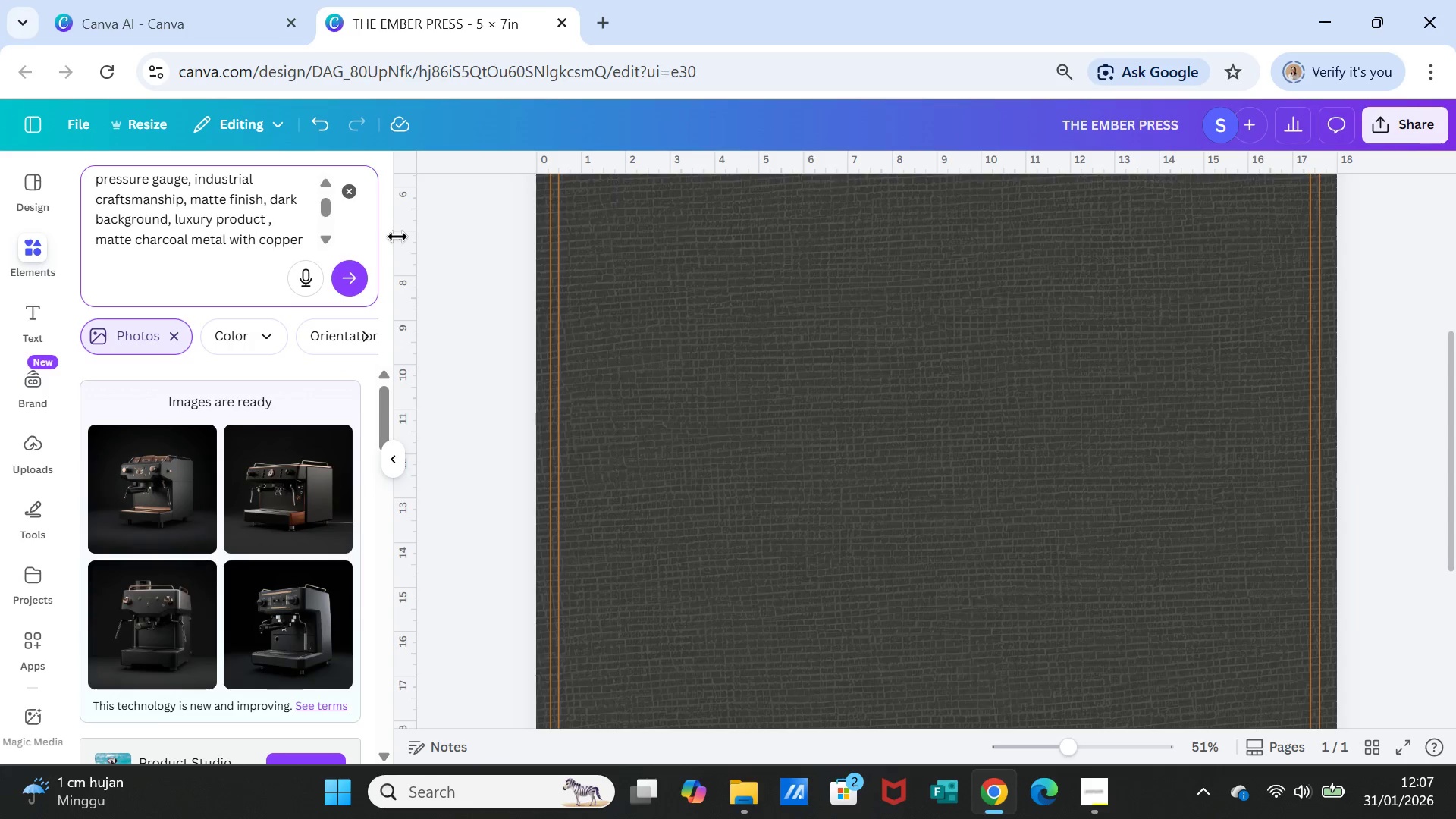 
key(ArrowRight)
 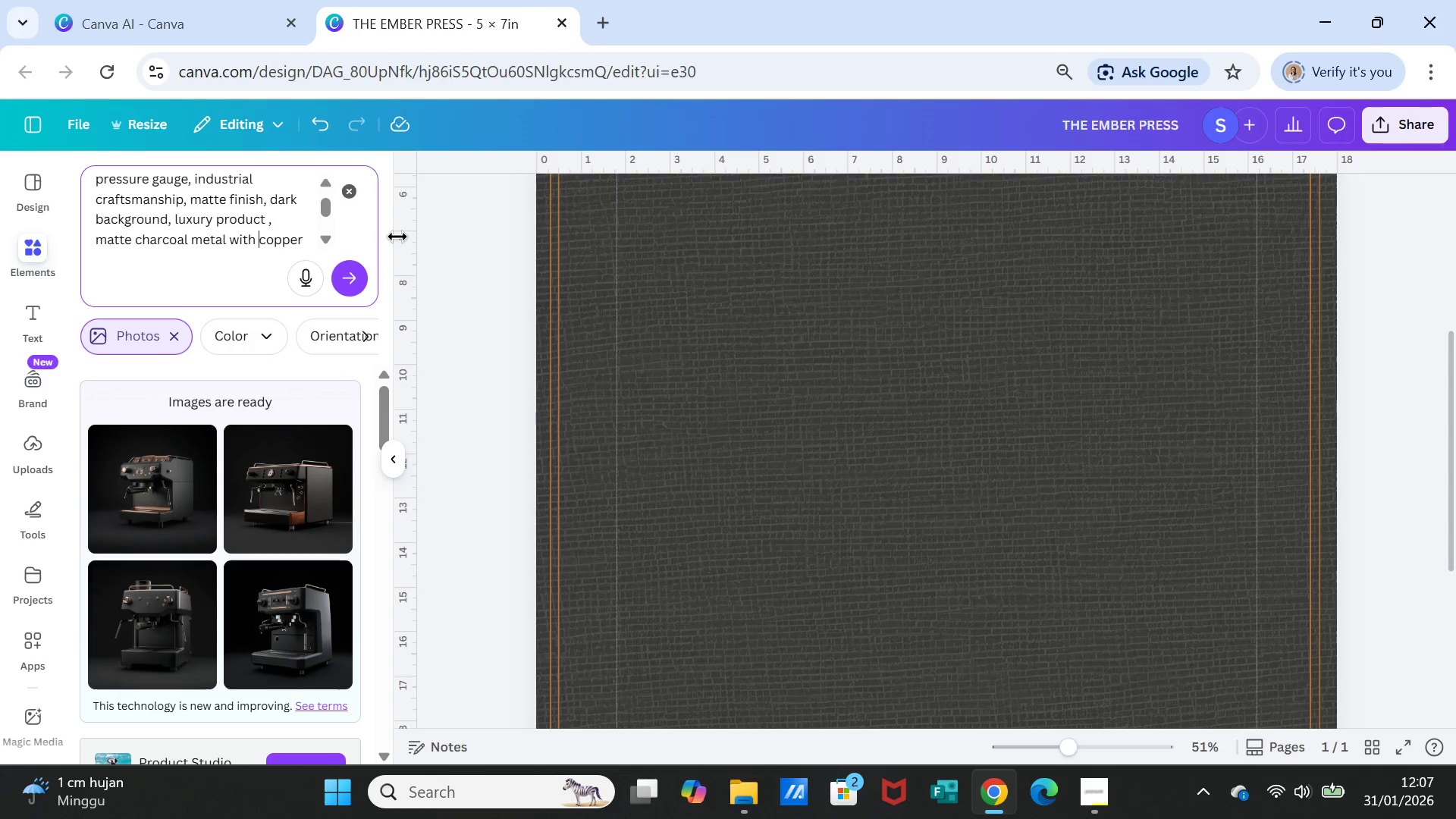 
key(ArrowRight)
 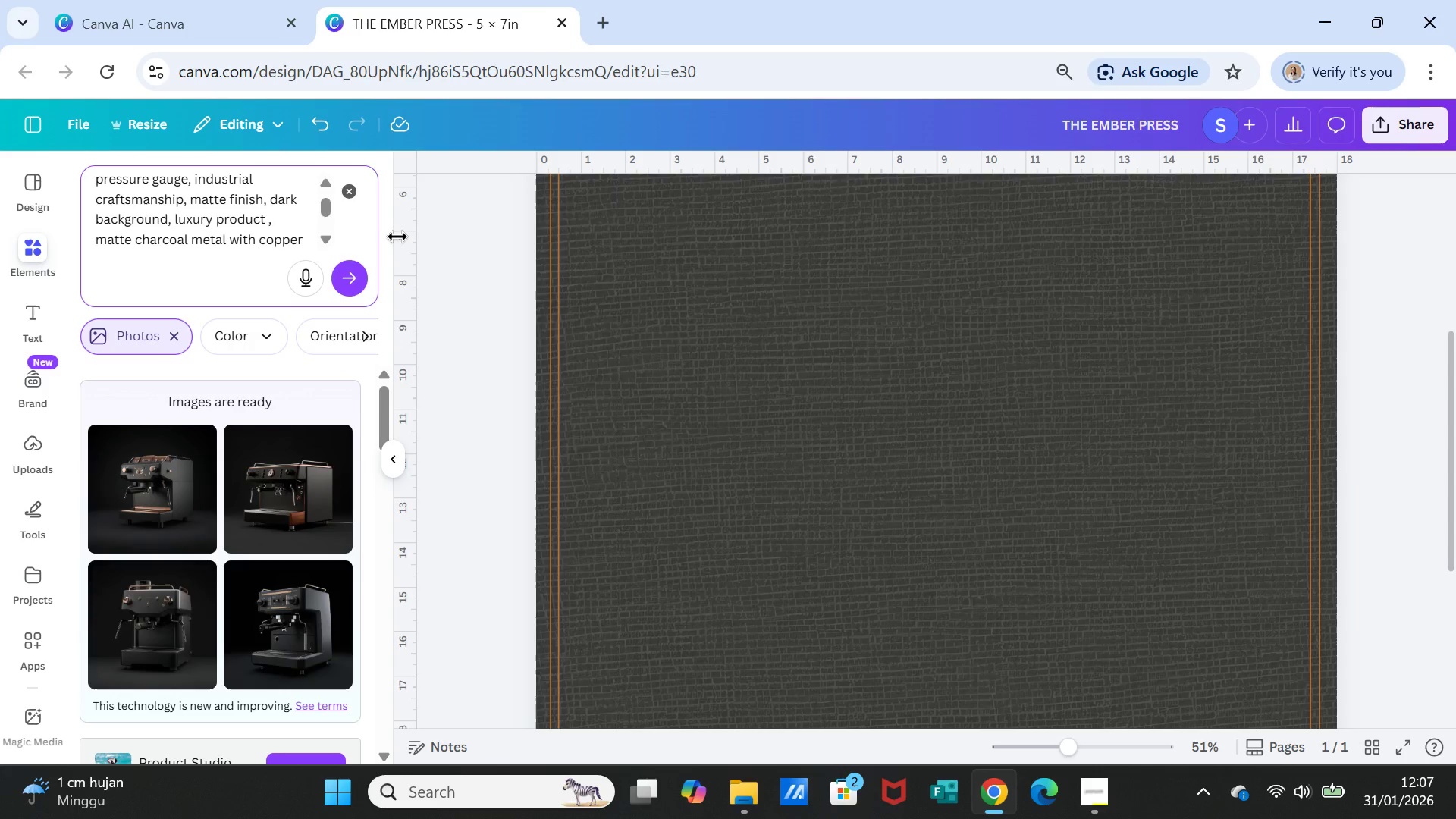 
key(Shift+ShiftRight)
 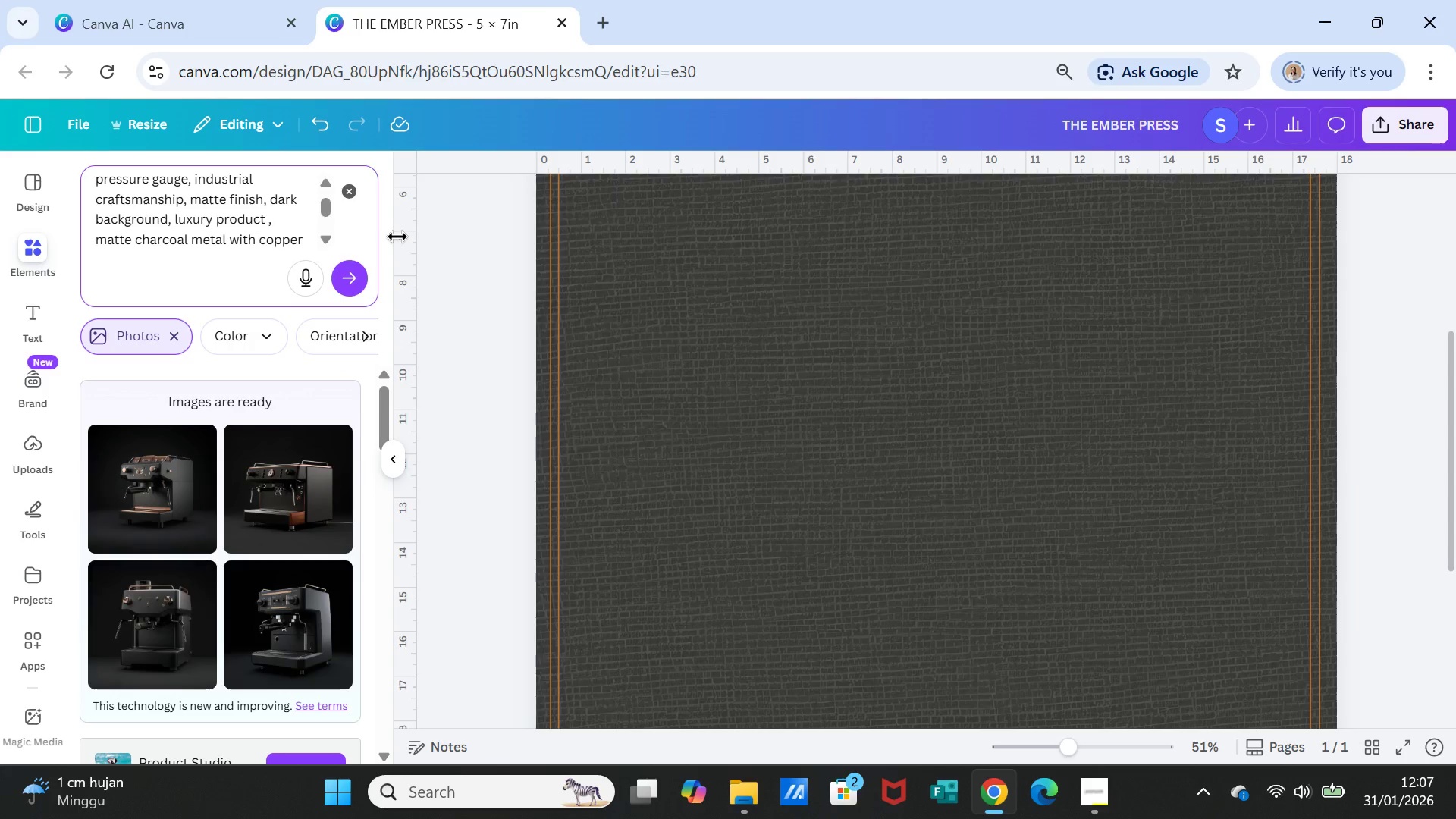 
key(ArrowUp)
 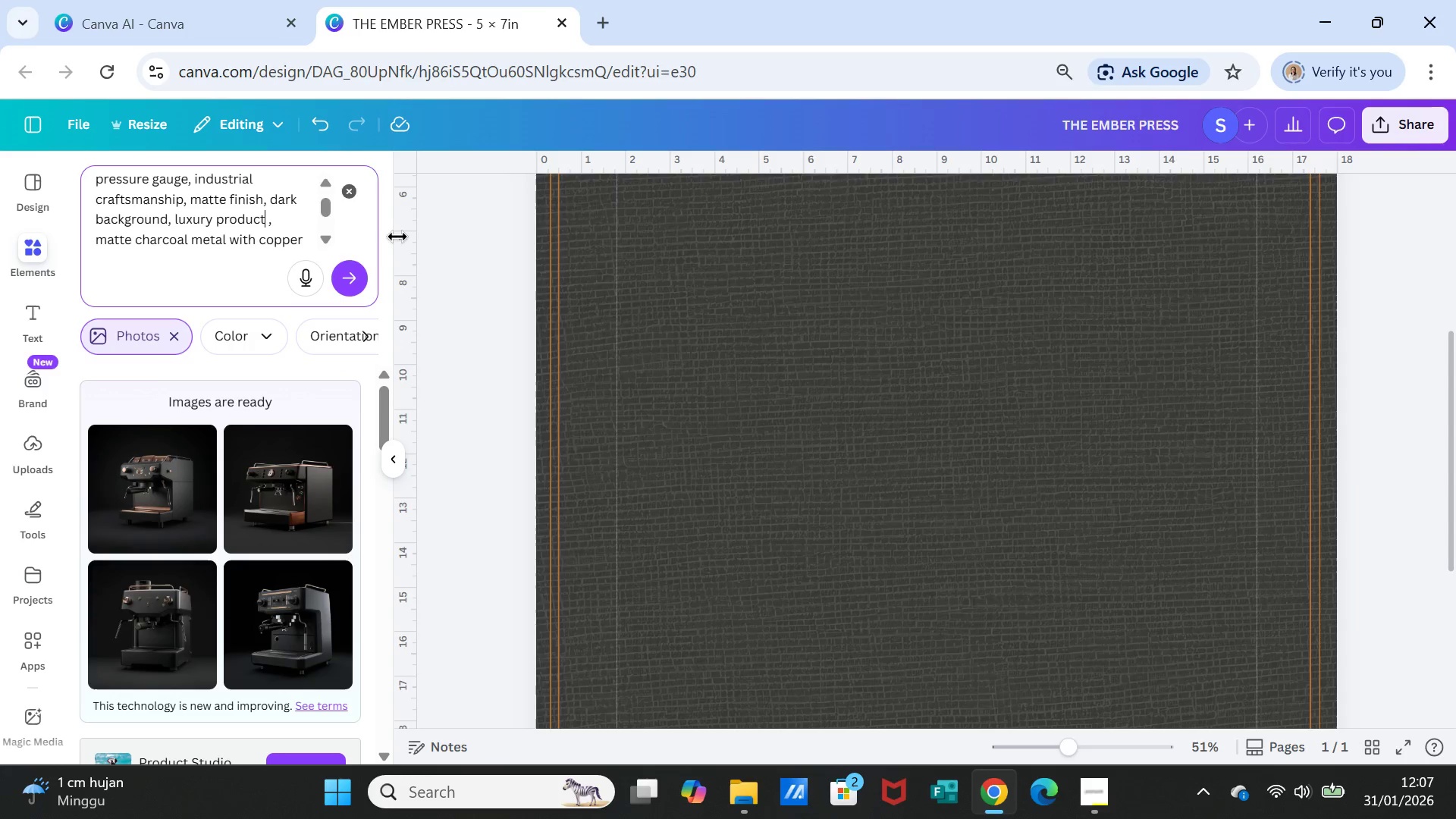 
key(ArrowRight)
 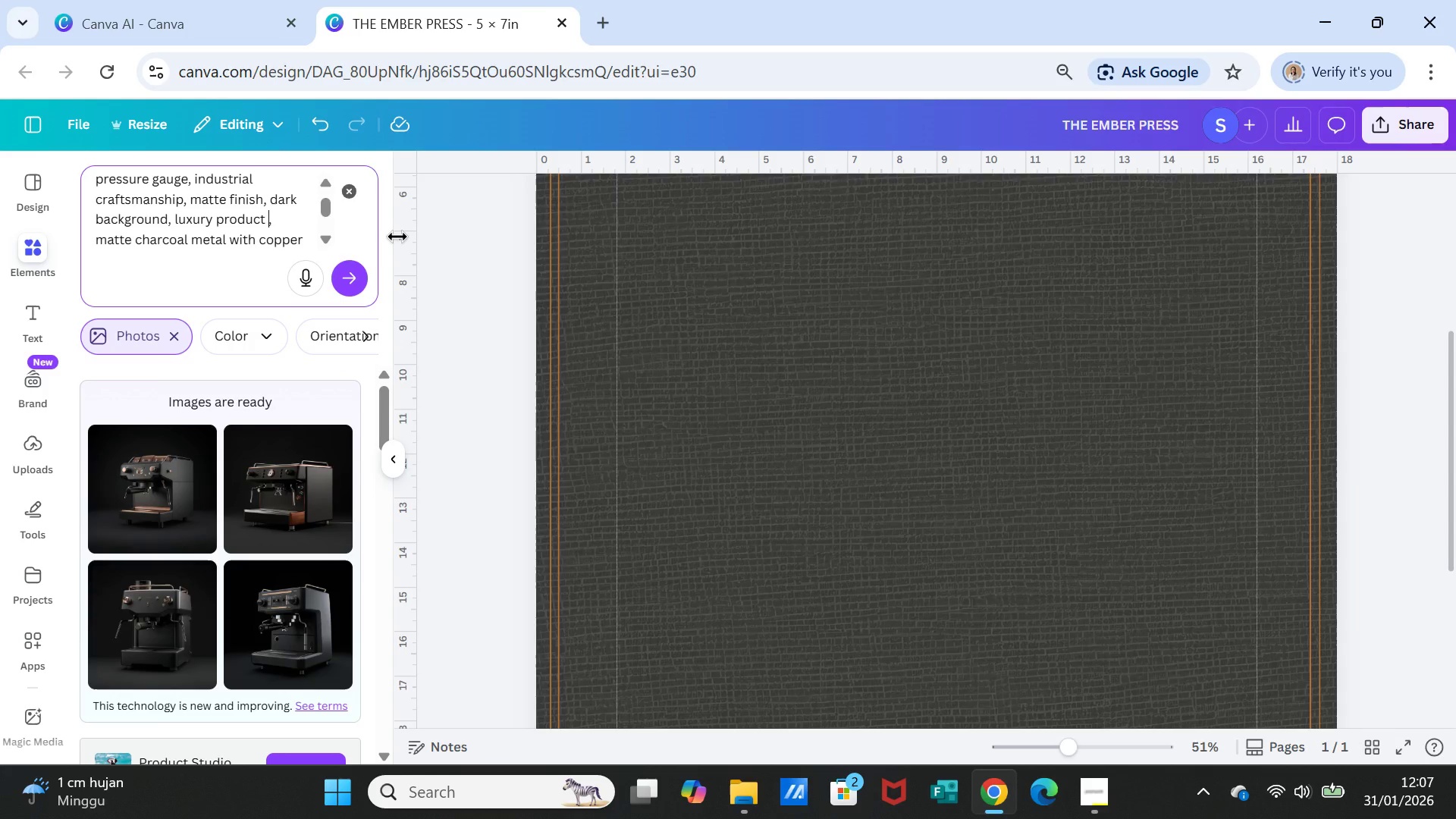 
key(ArrowRight)
 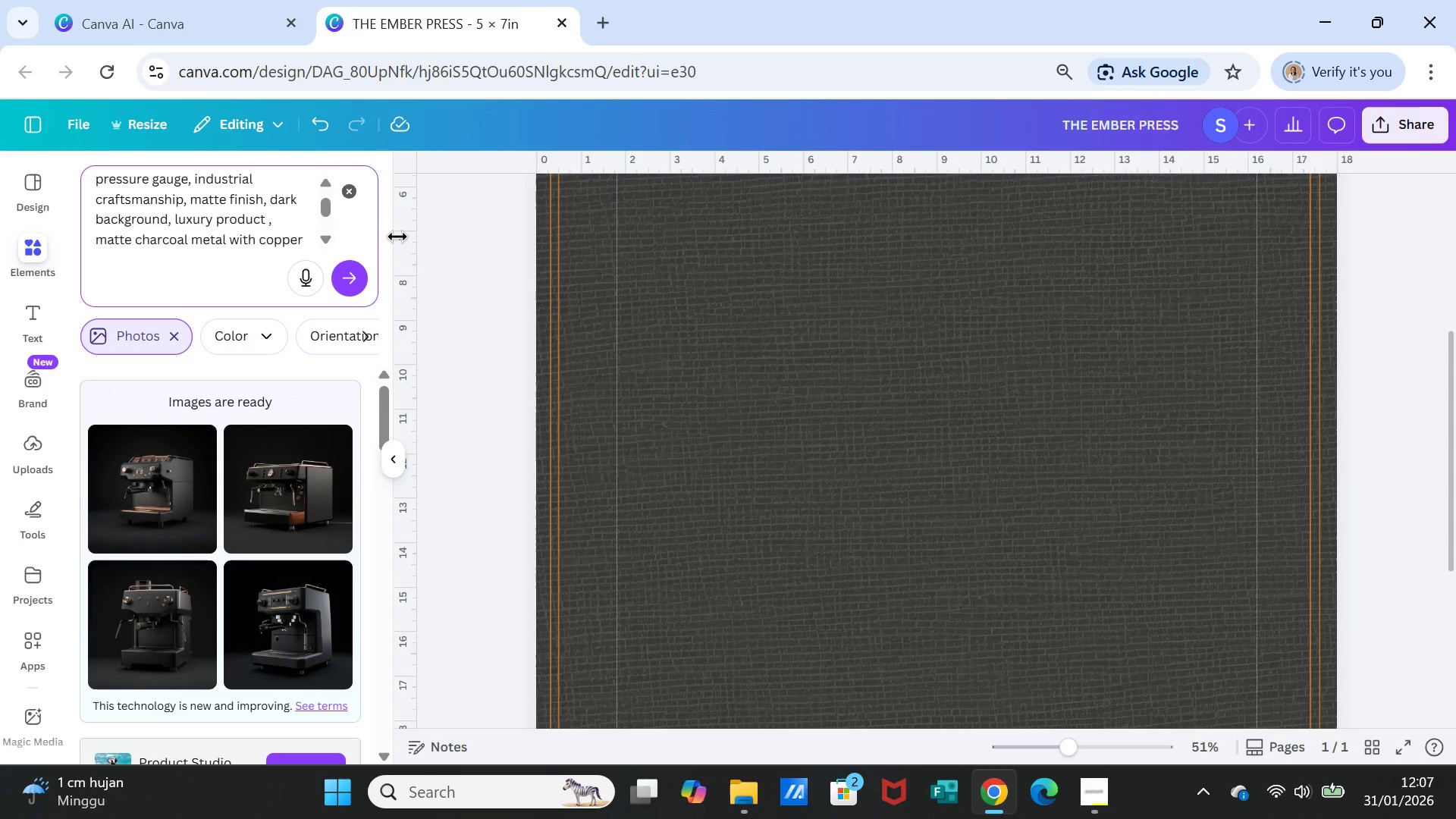 
key(Control+V)
 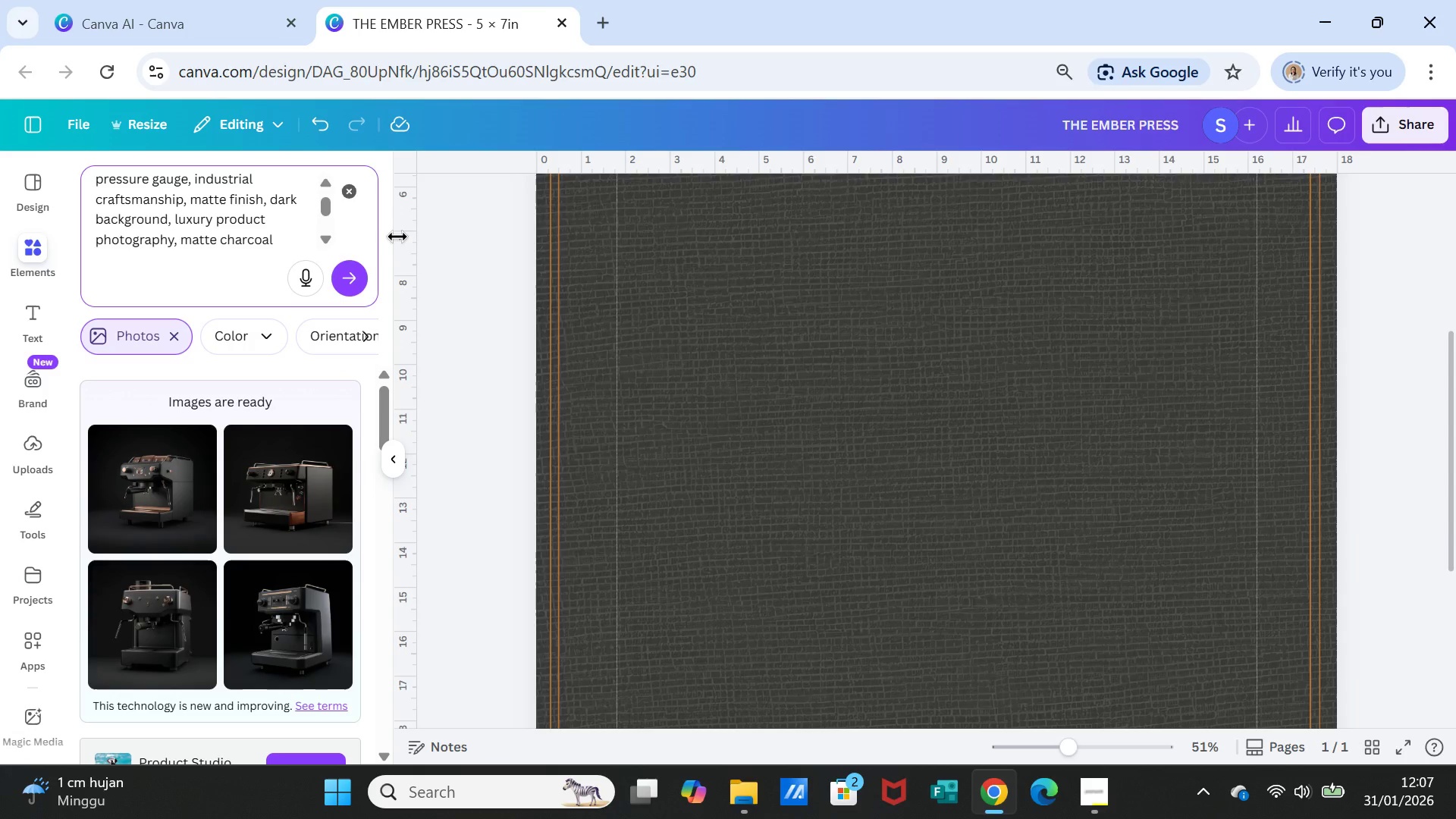 
wait(6.72)
 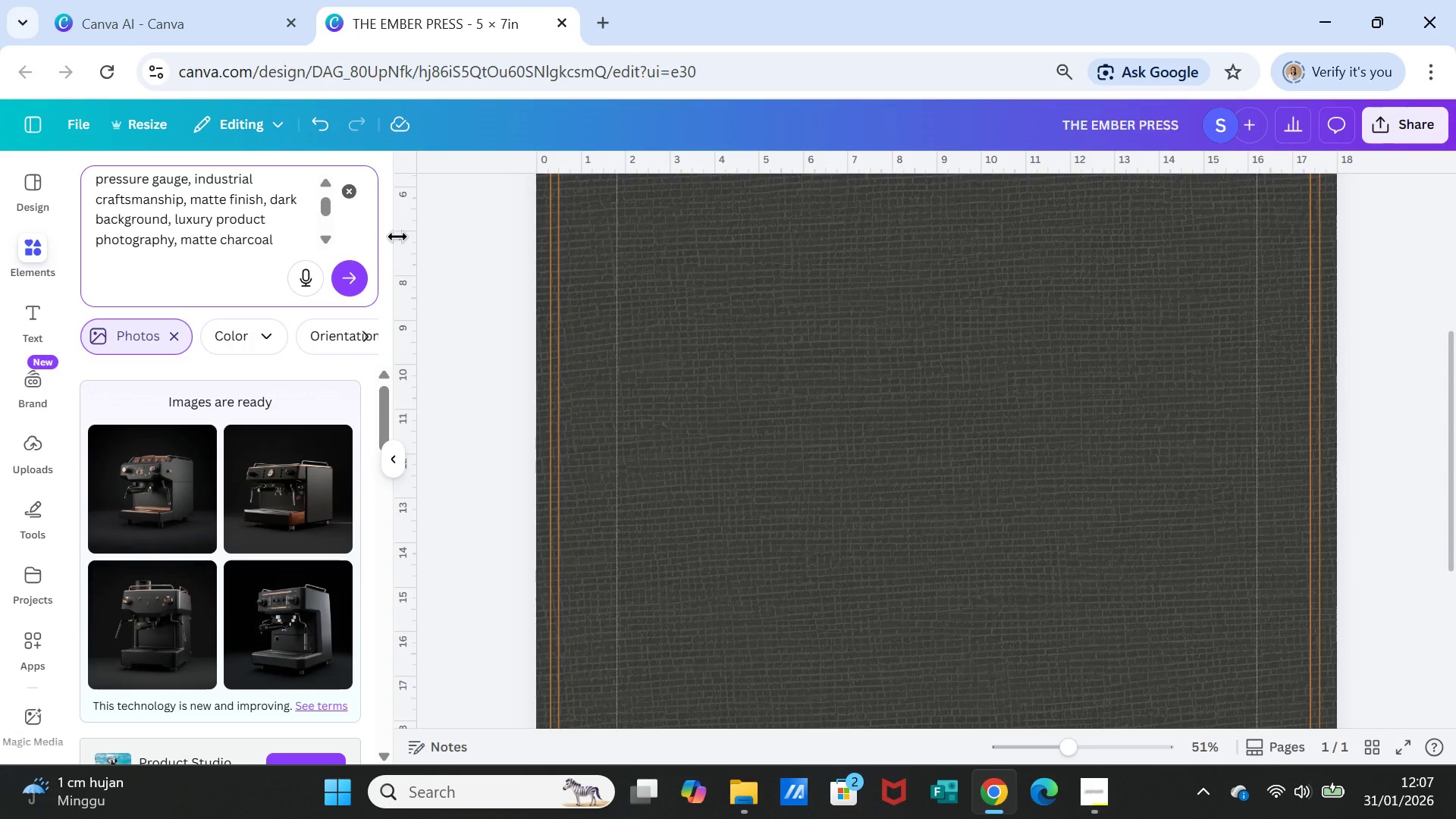 
left_click_drag(start_coordinate=[180, 241], to_coordinate=[121, 196])
 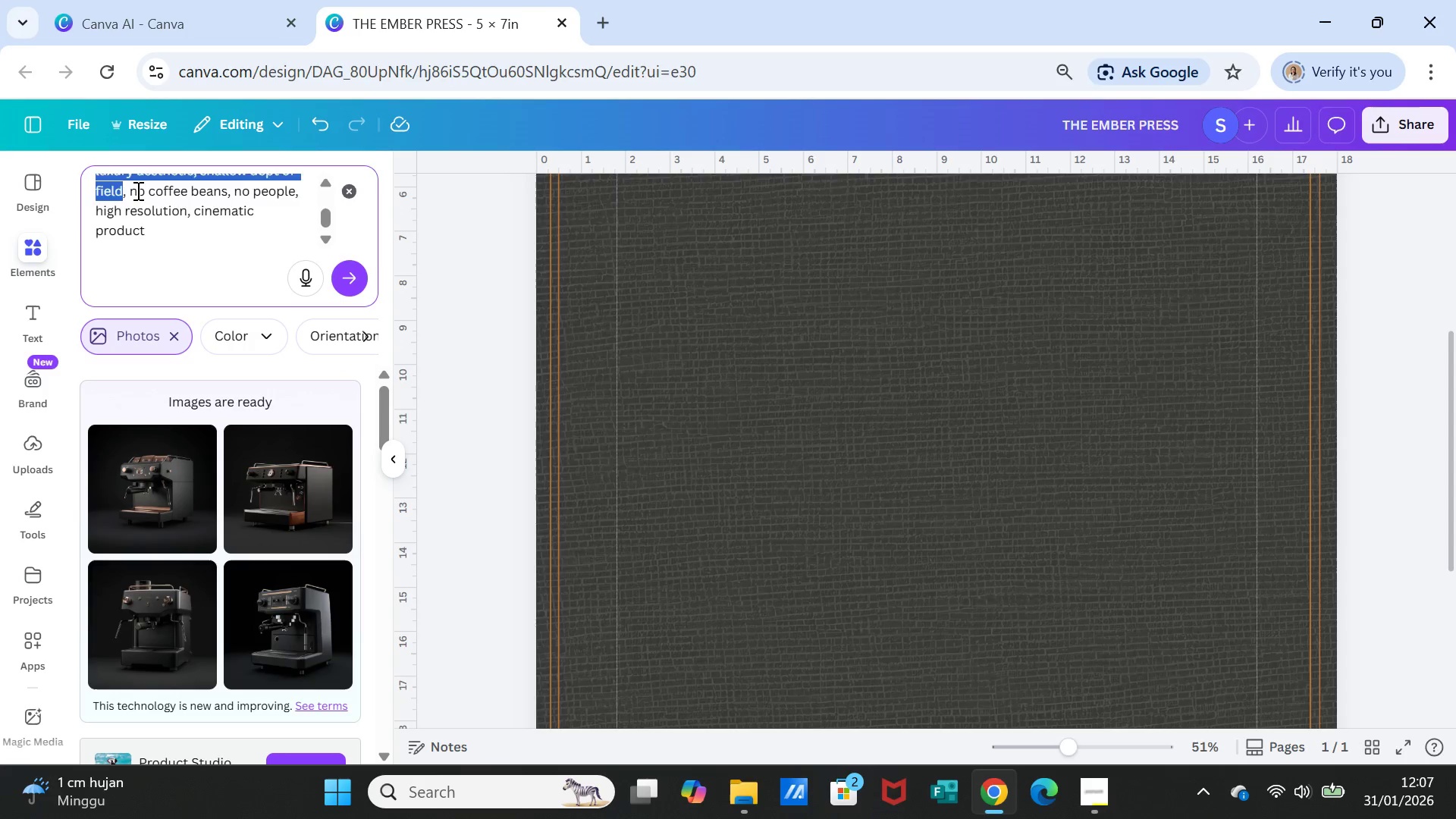 
key(Backspace)
 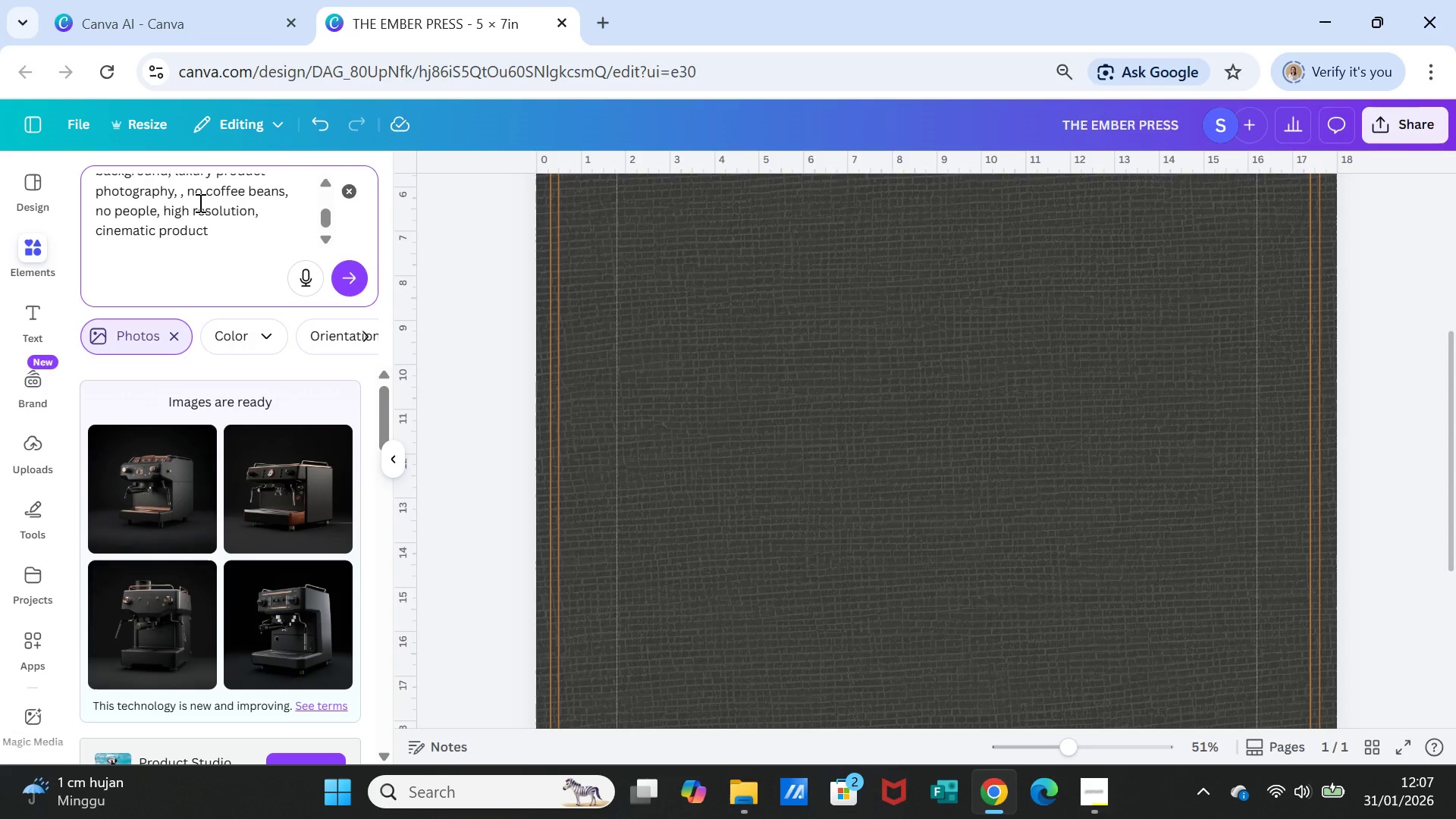 
key(Backspace)
 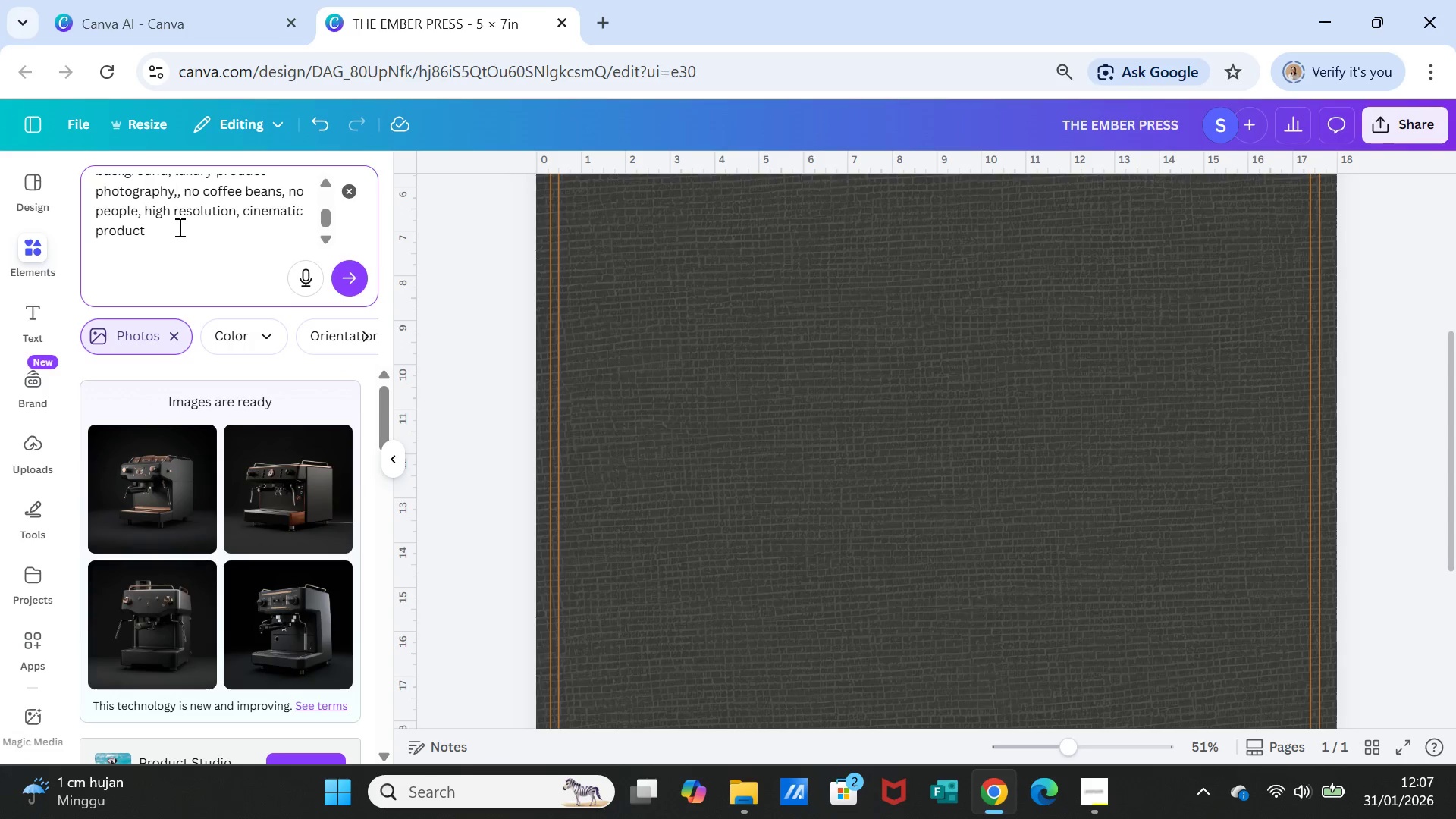 
wait(6.11)
 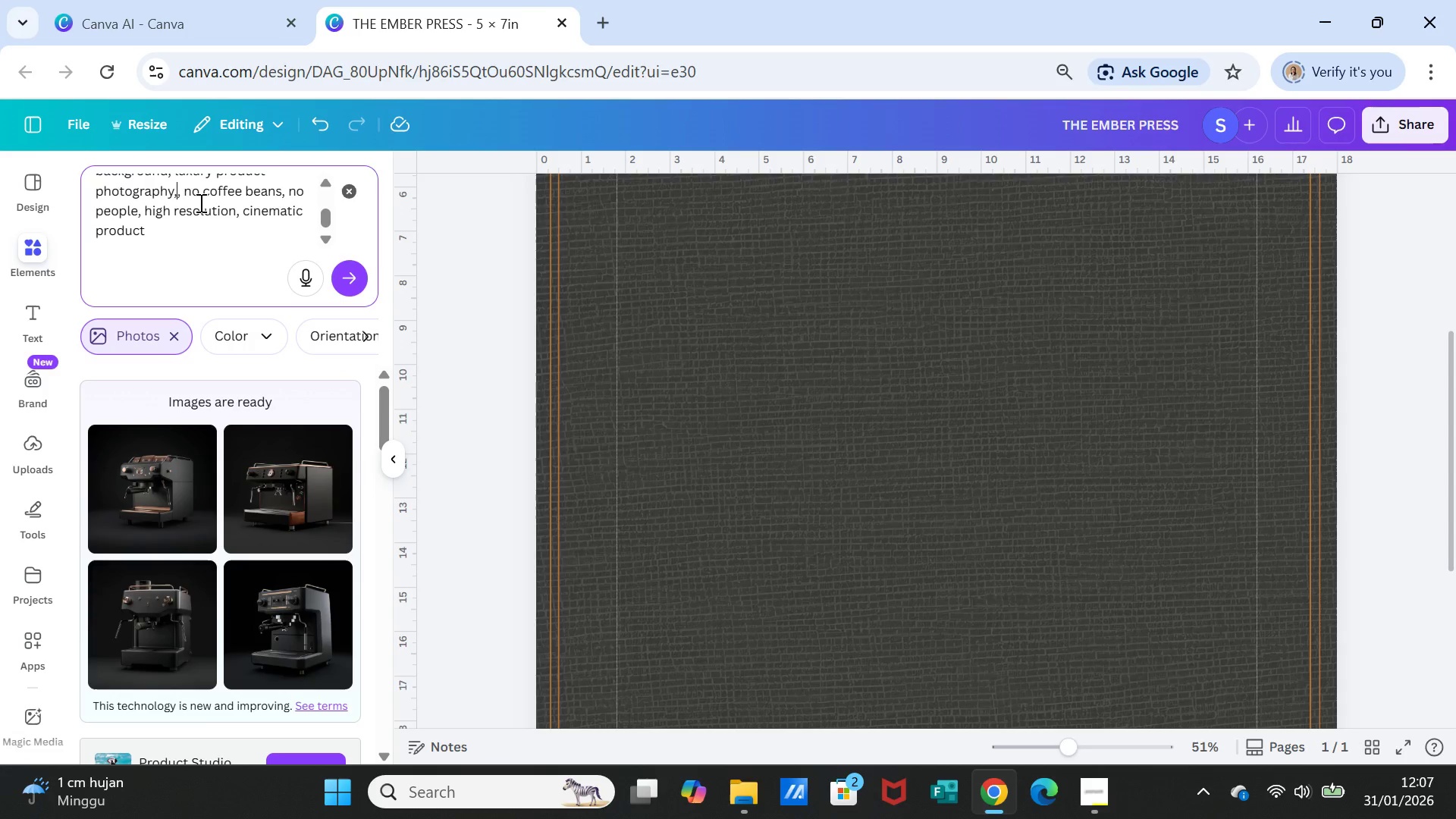 
left_click([143, 212])
 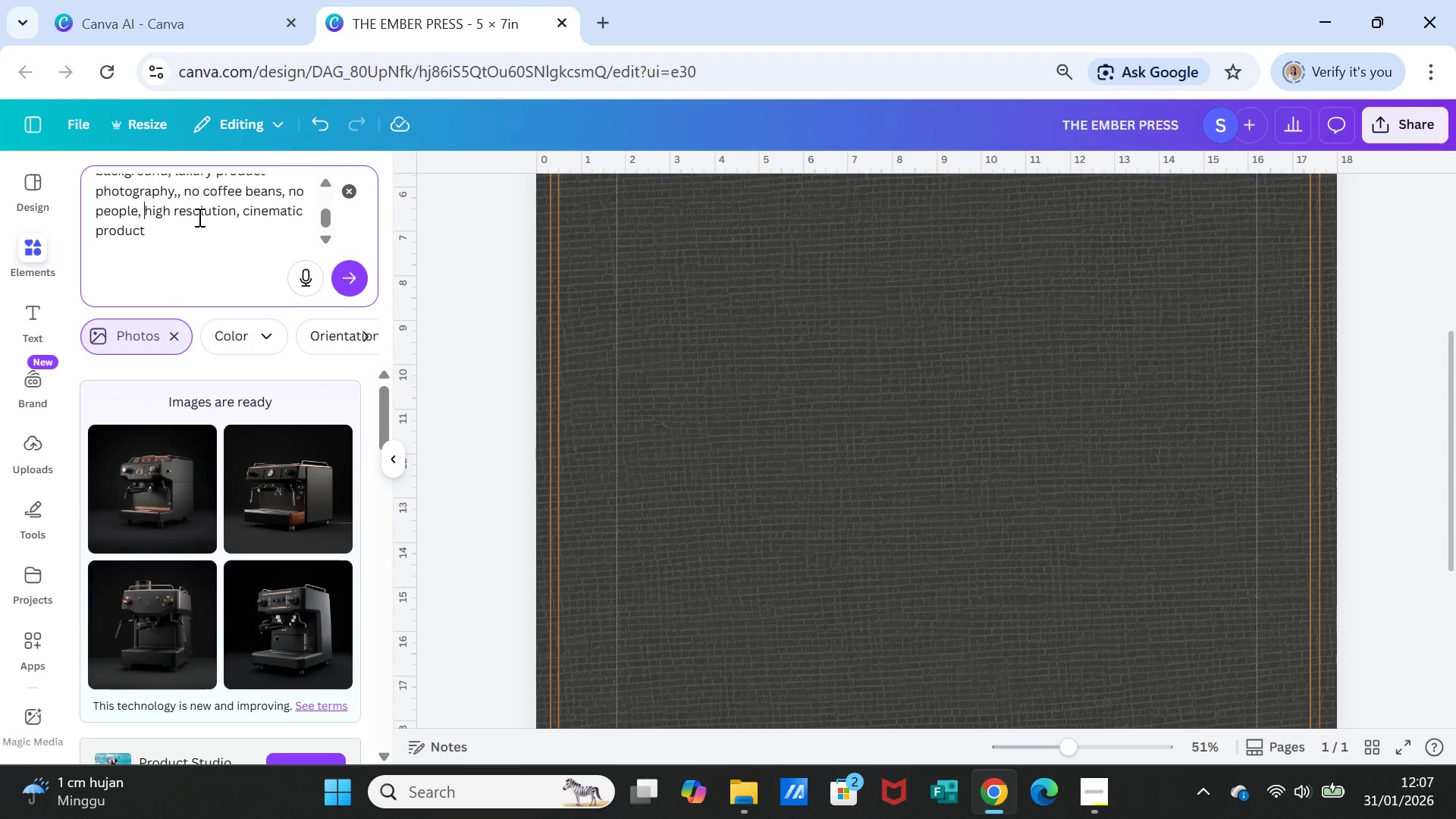 
type(NO TEXT, )
 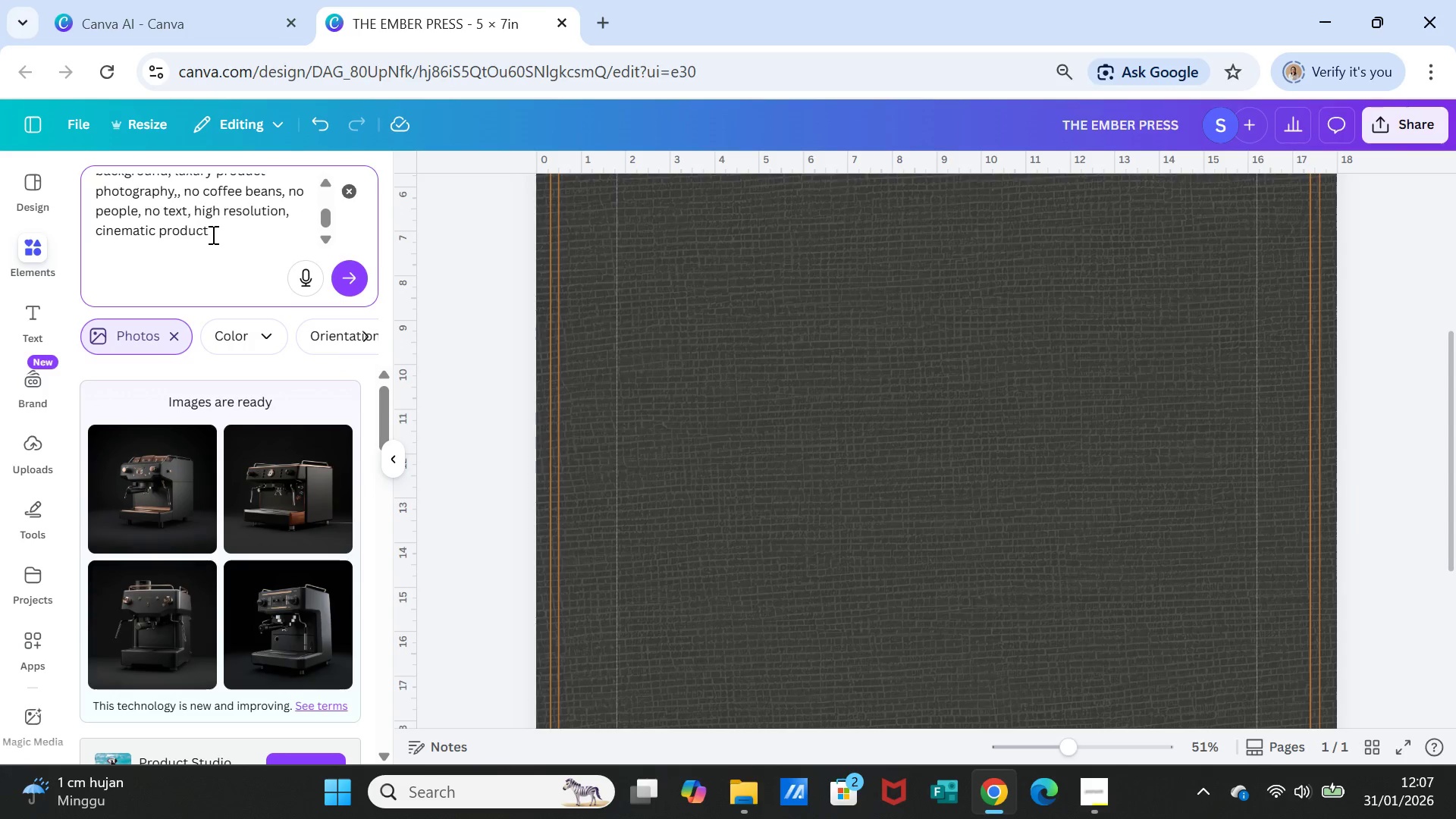 
left_click([212, 234])
 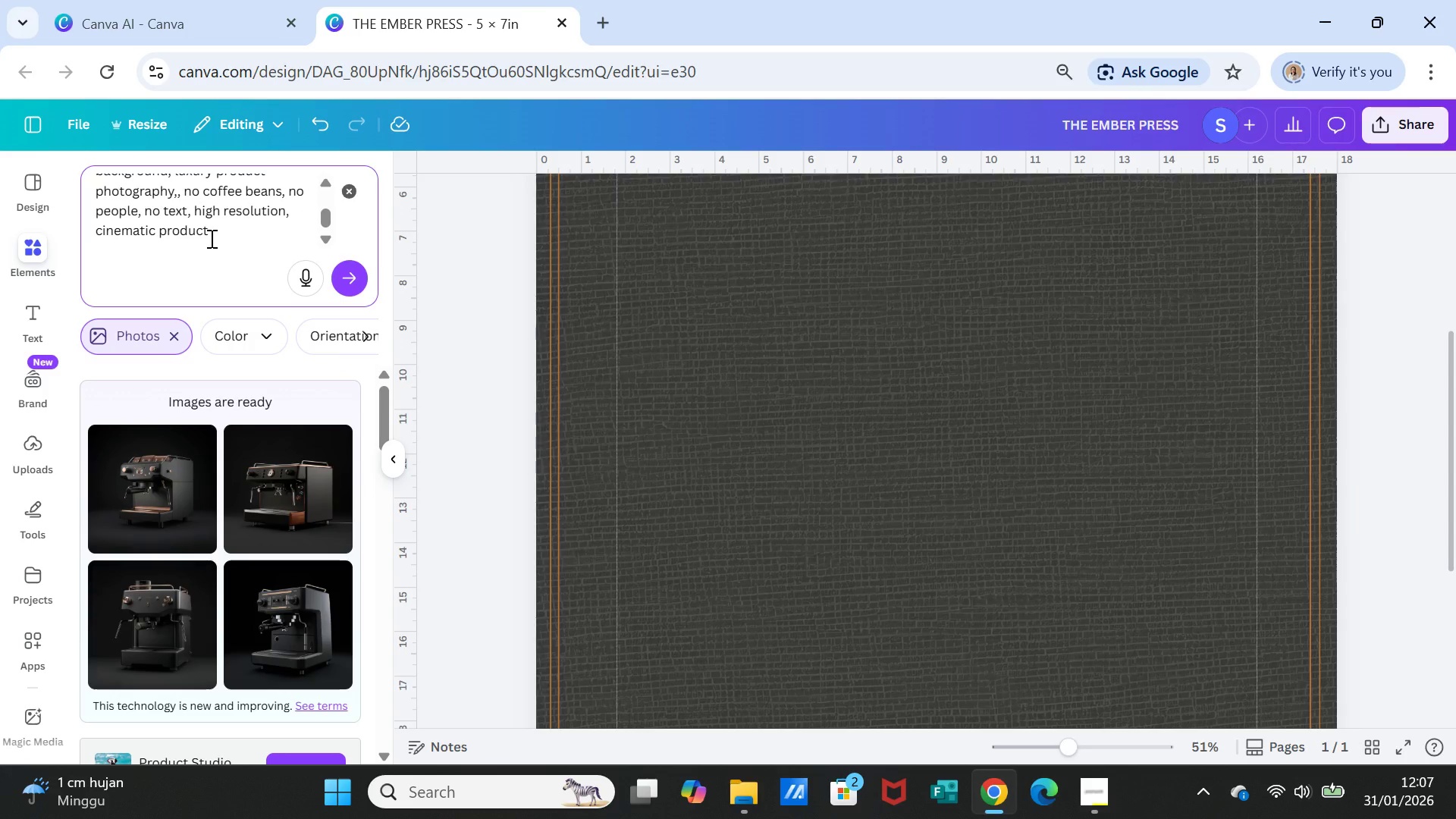 
key(Comma)
 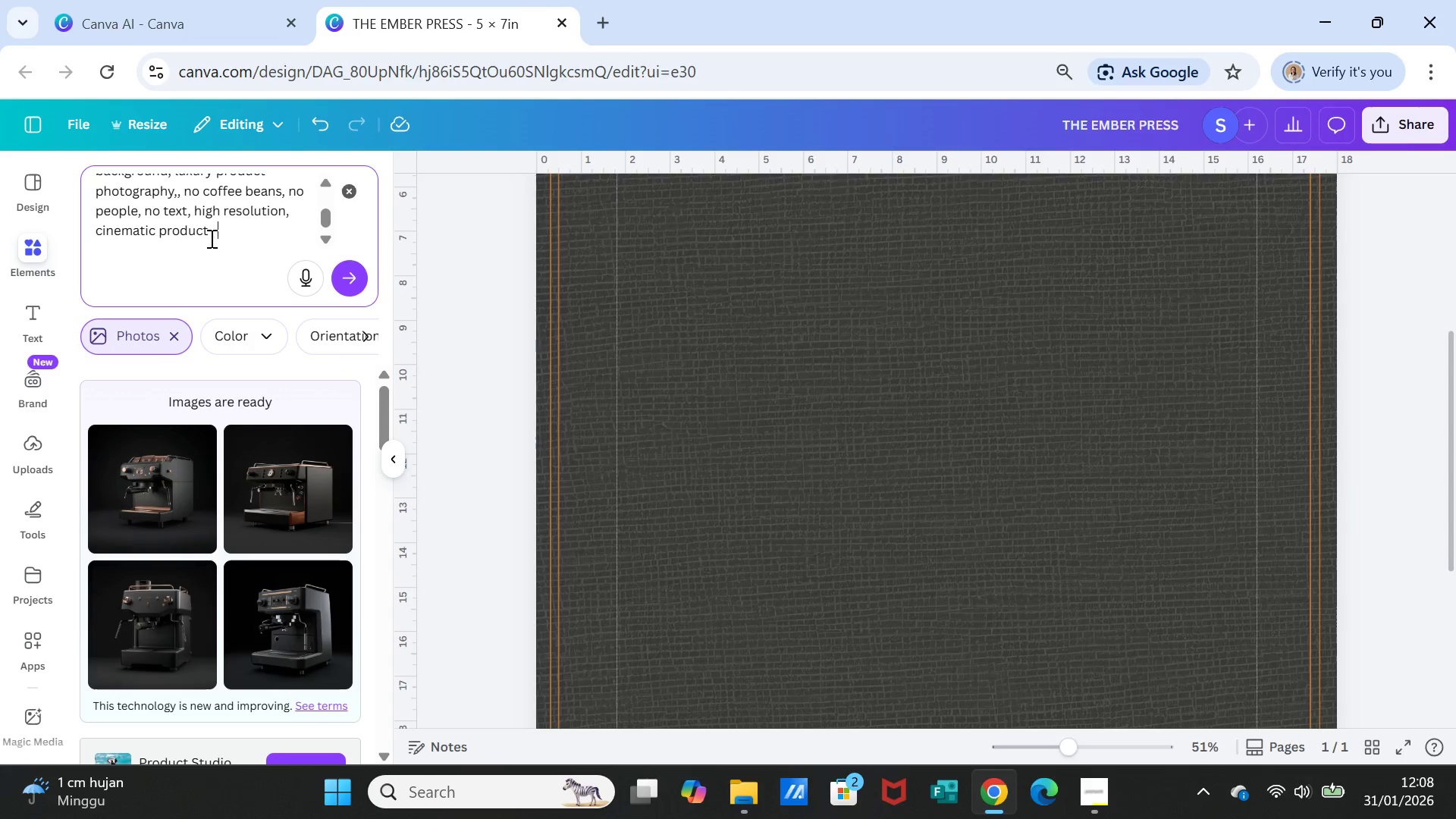 
key(Space)
 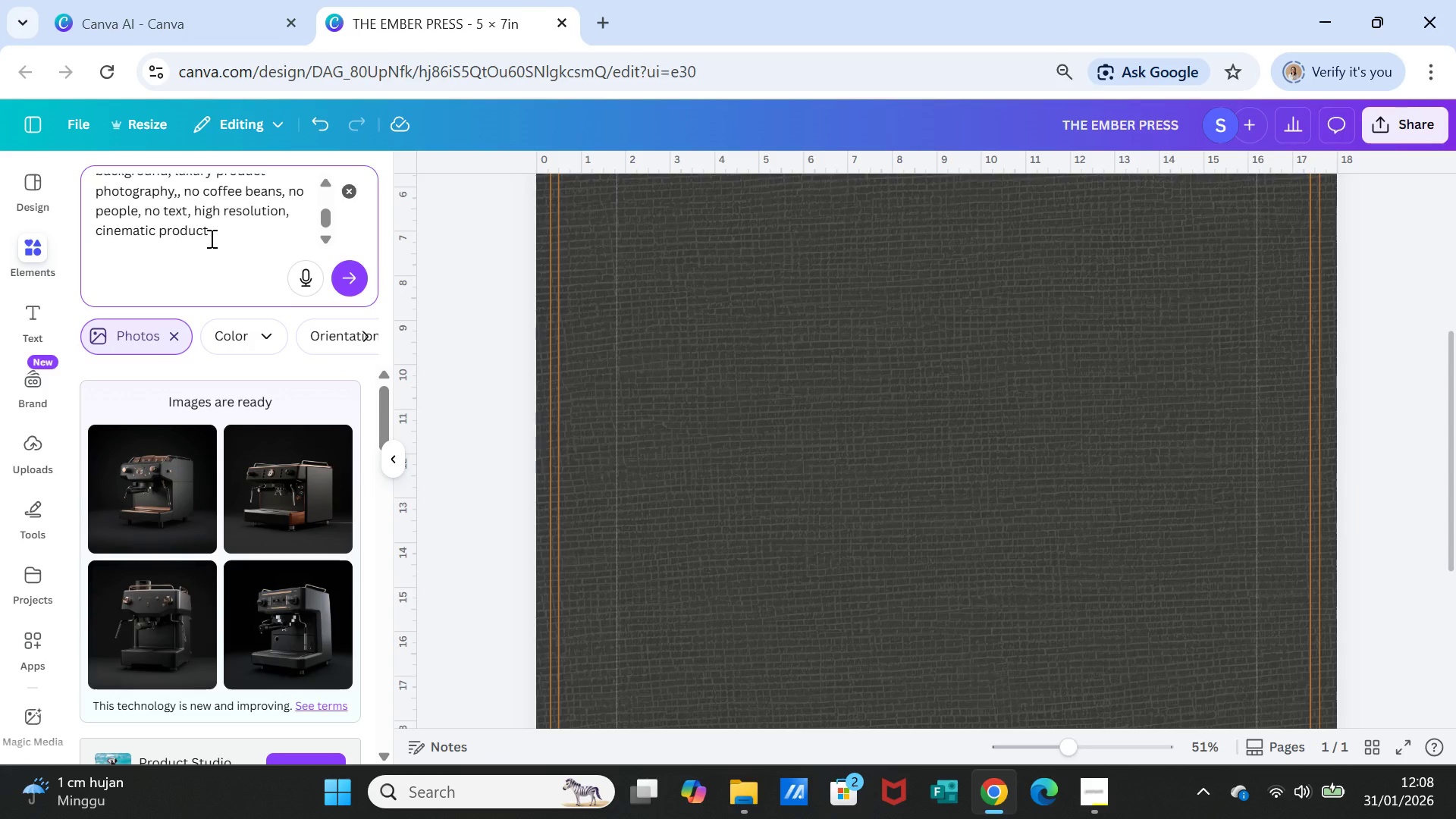 
key(Backspace)
 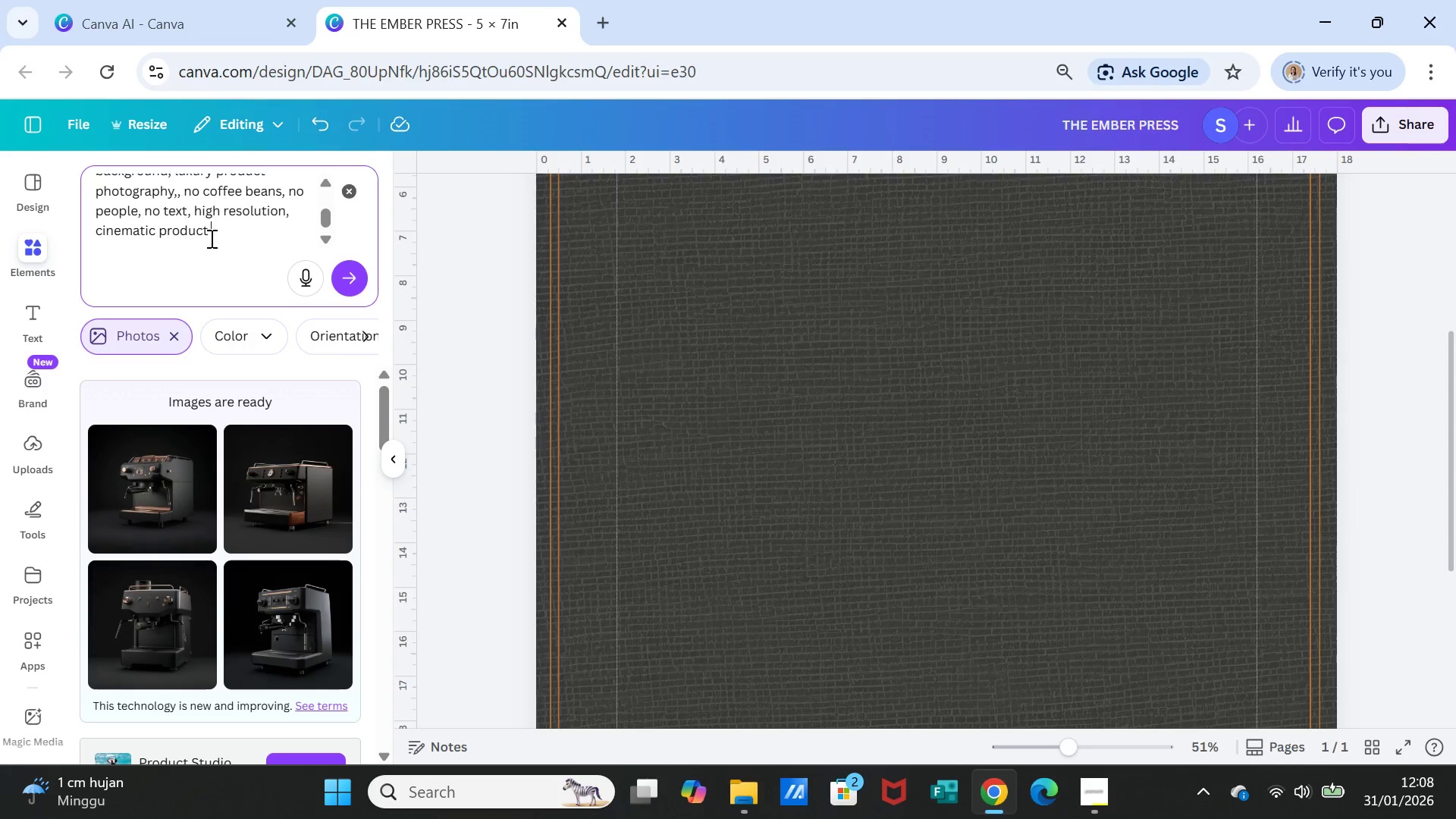 
key(Backspace)
 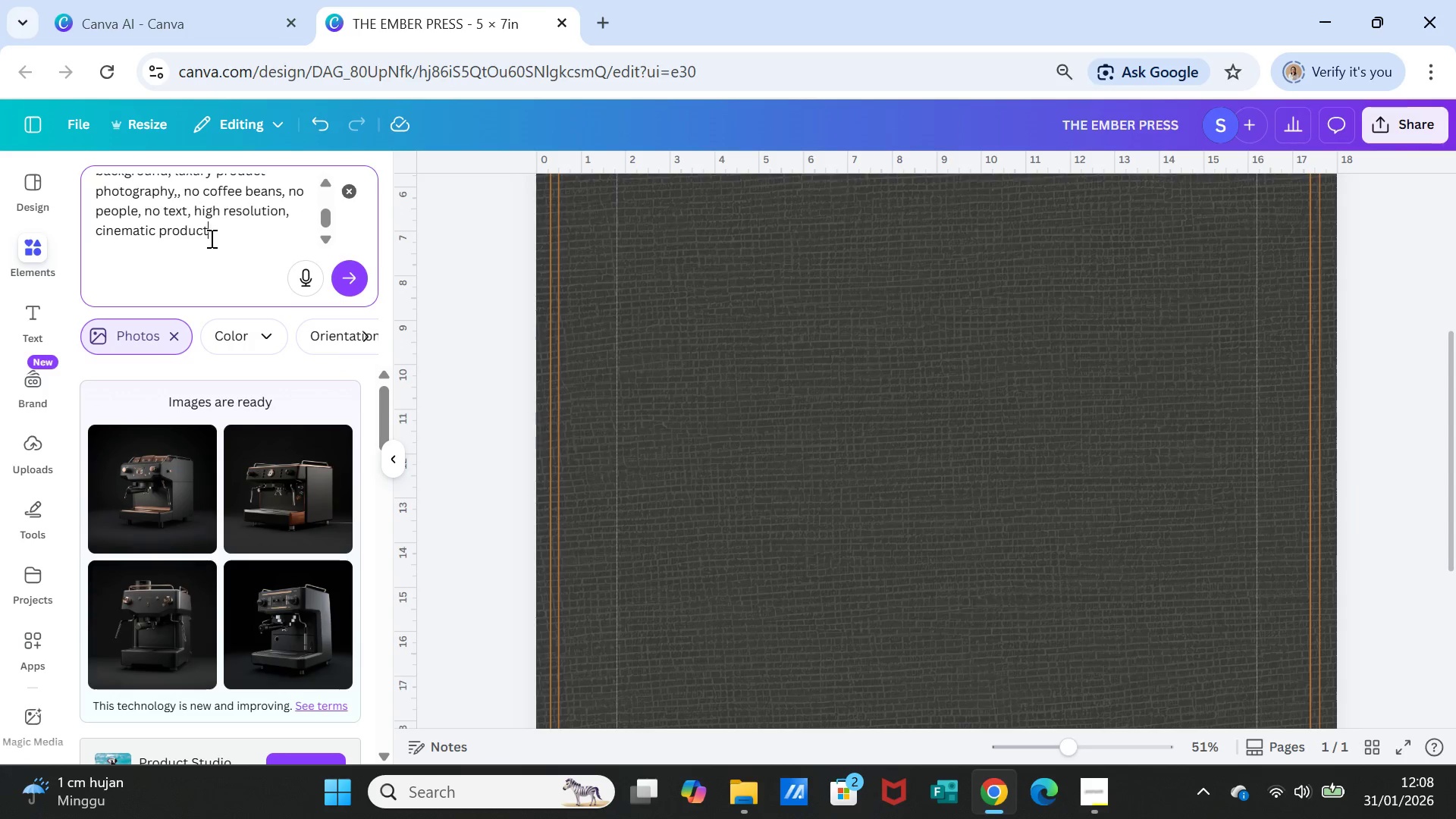 
key(Backspace)
 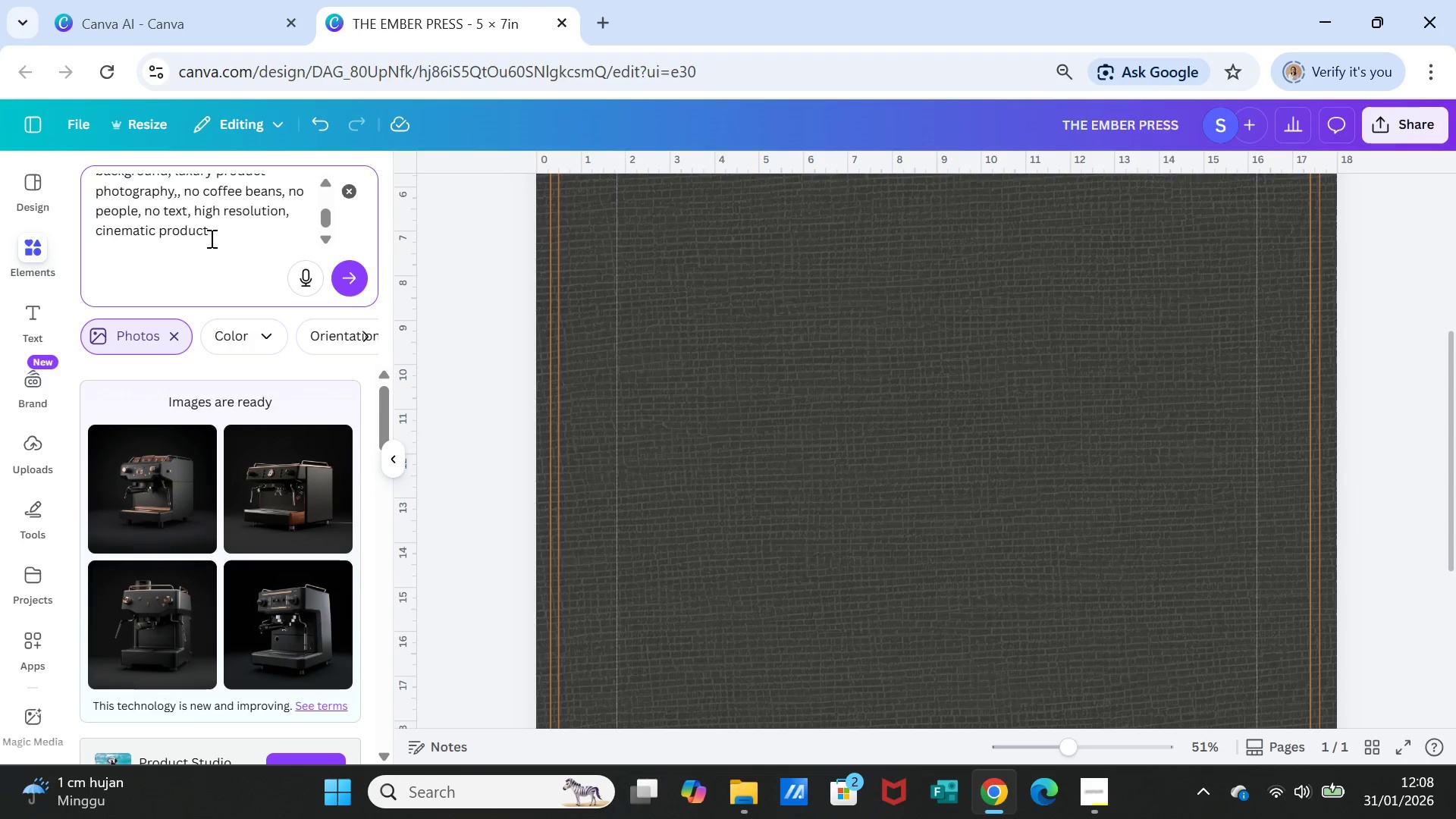 
key(M)
 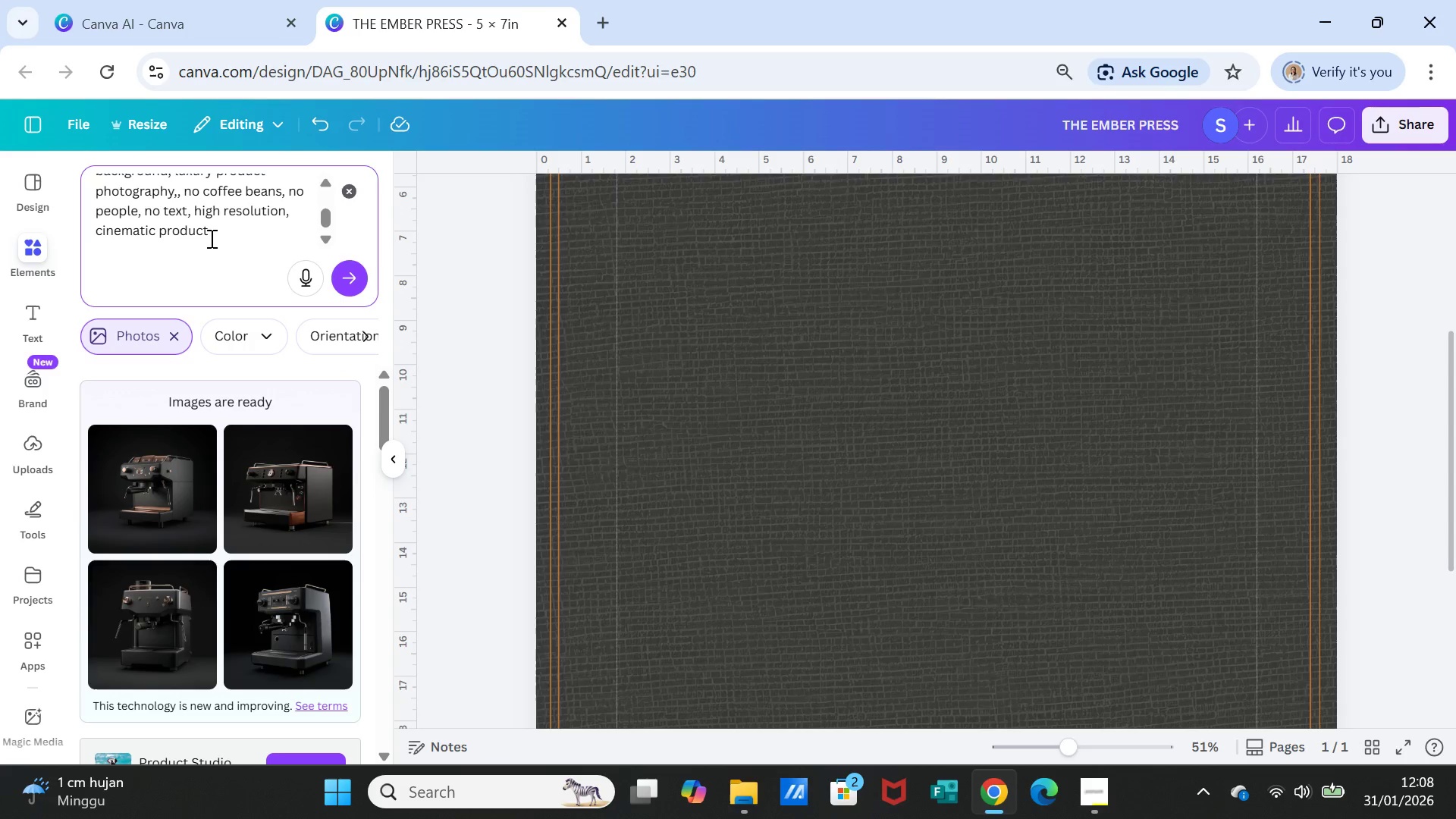 
key(Backspace)
 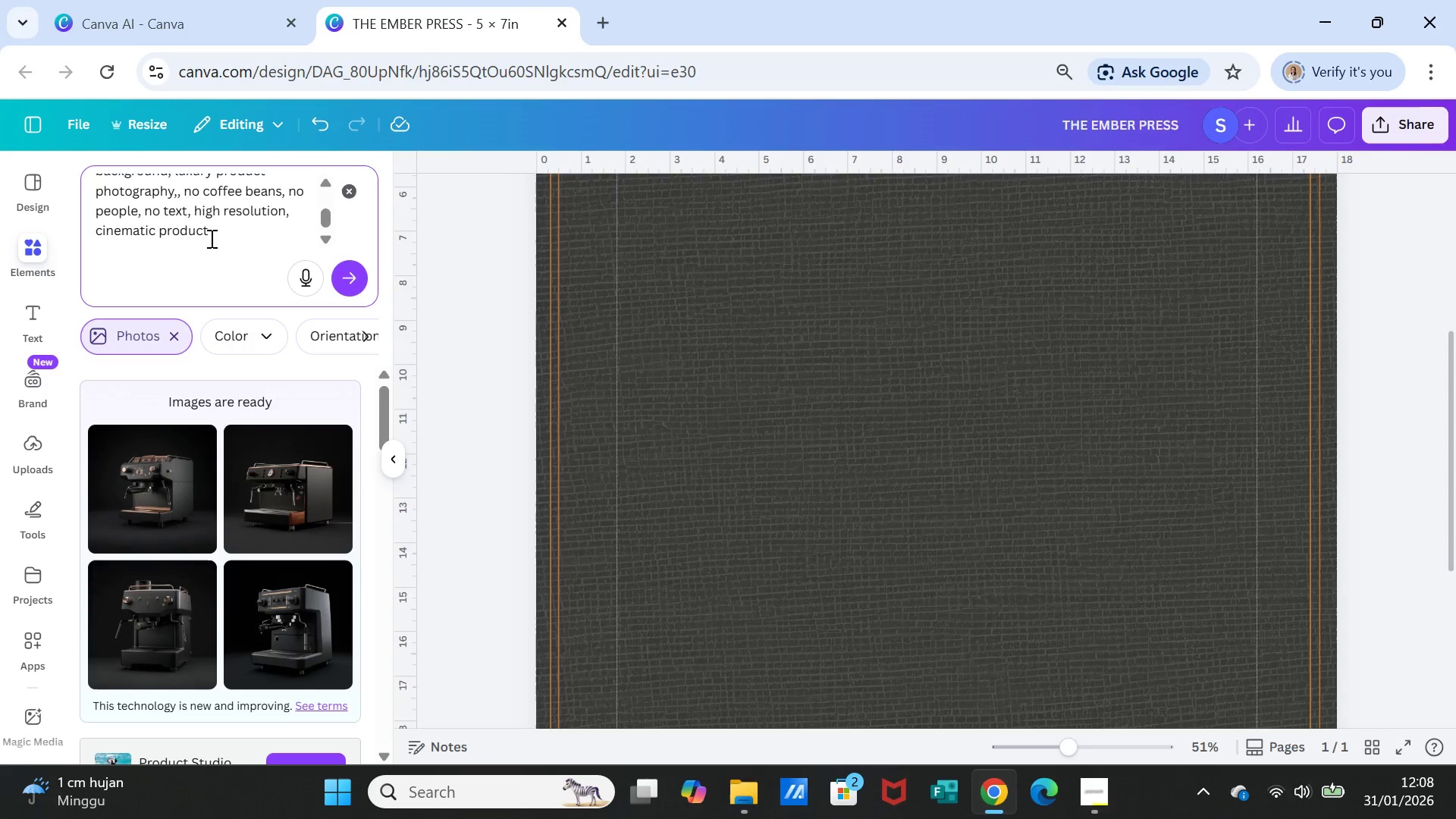 
key(Comma)
 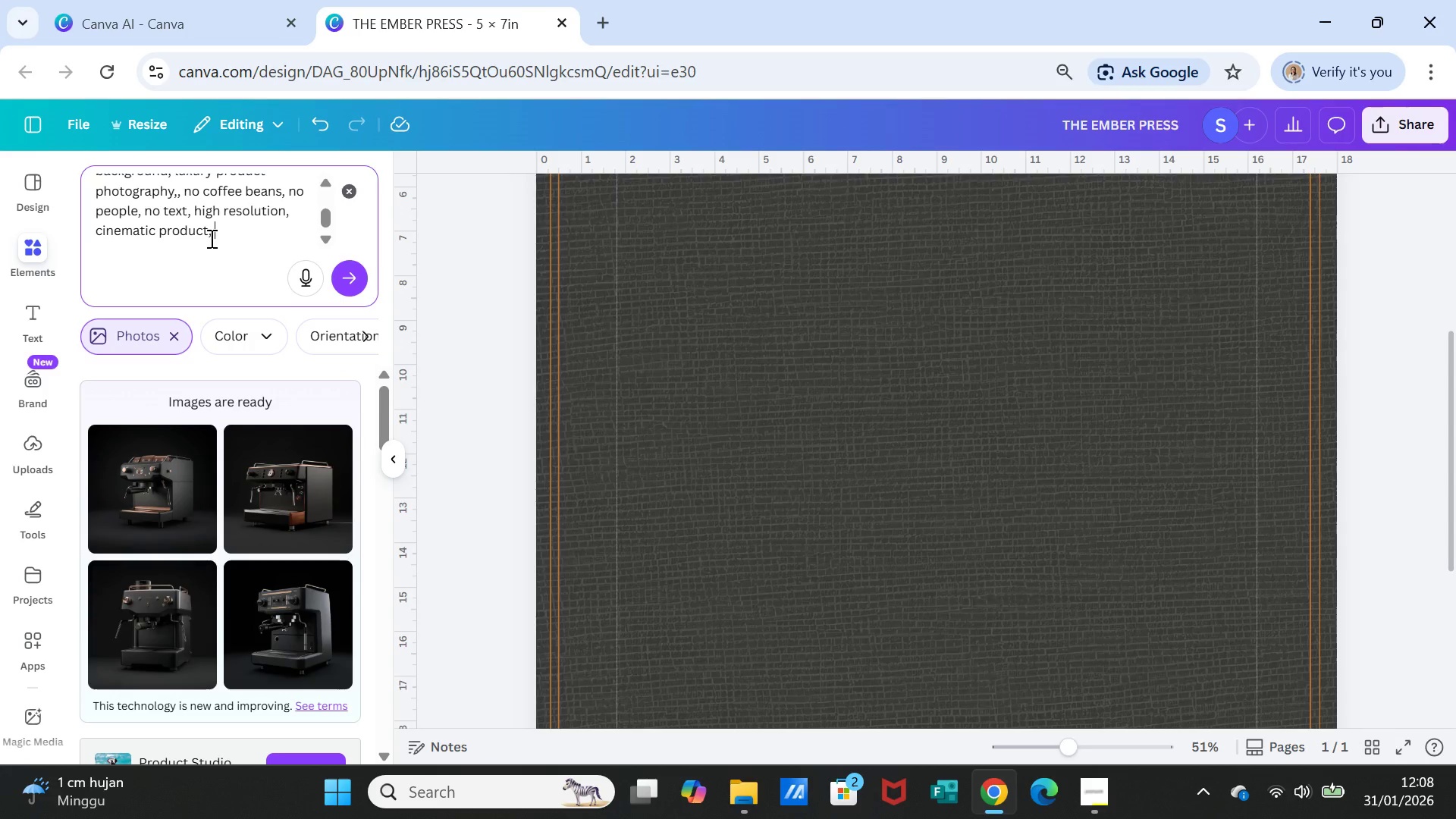 
key(Space)
 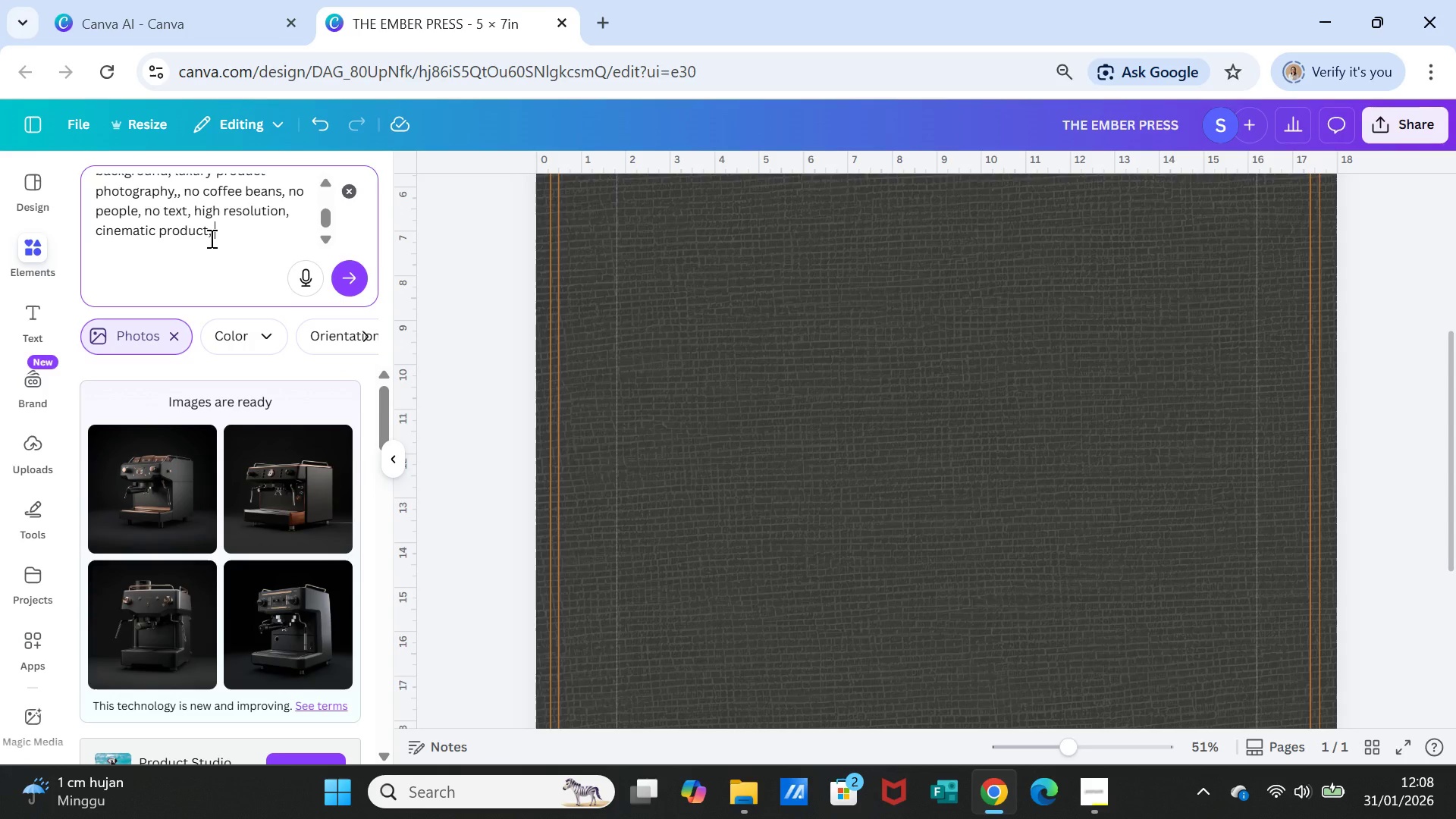 
type(CLEAN AND ELEGANT, HIGH DETAIL)
 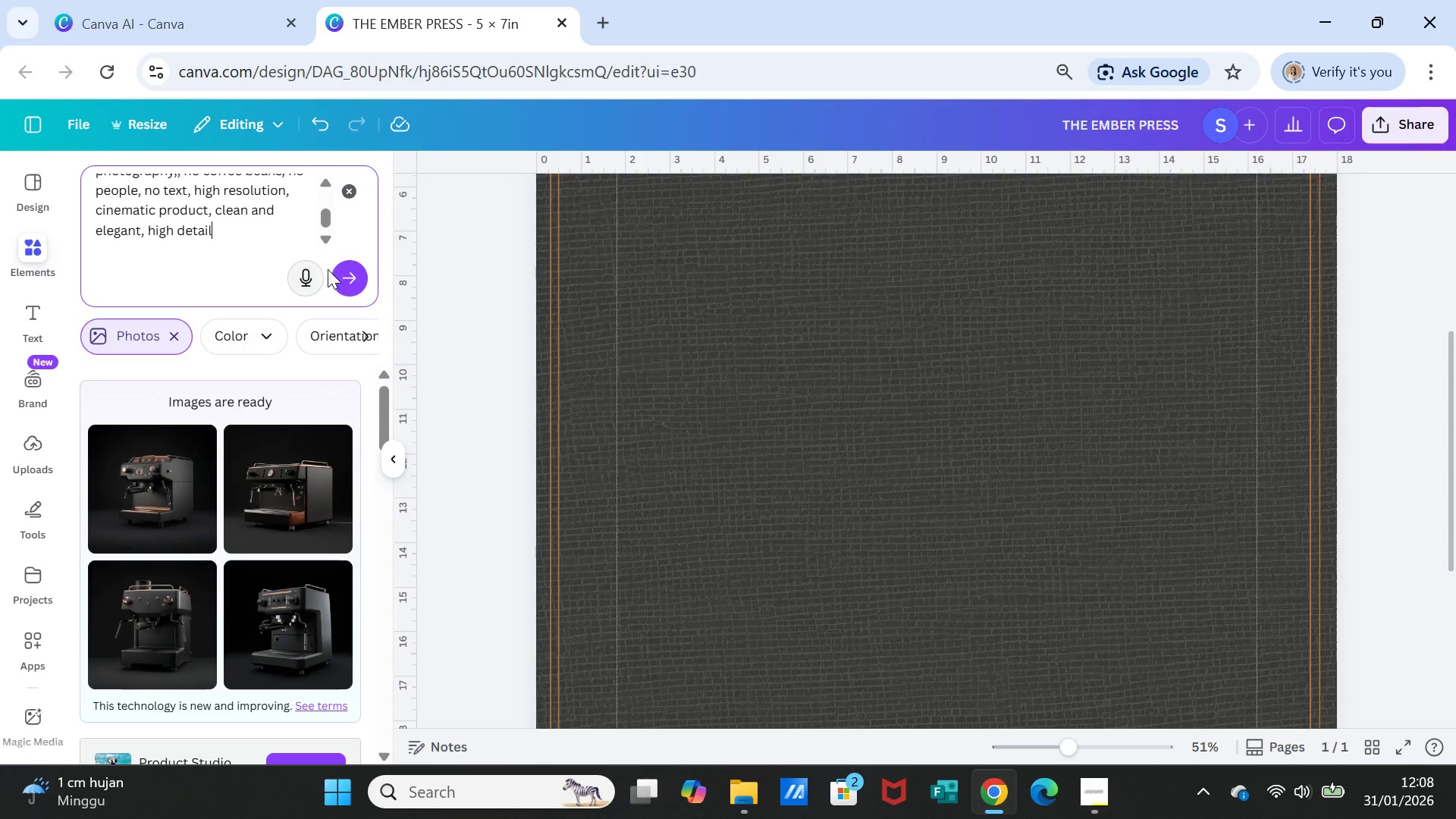 
left_click([347, 276])
 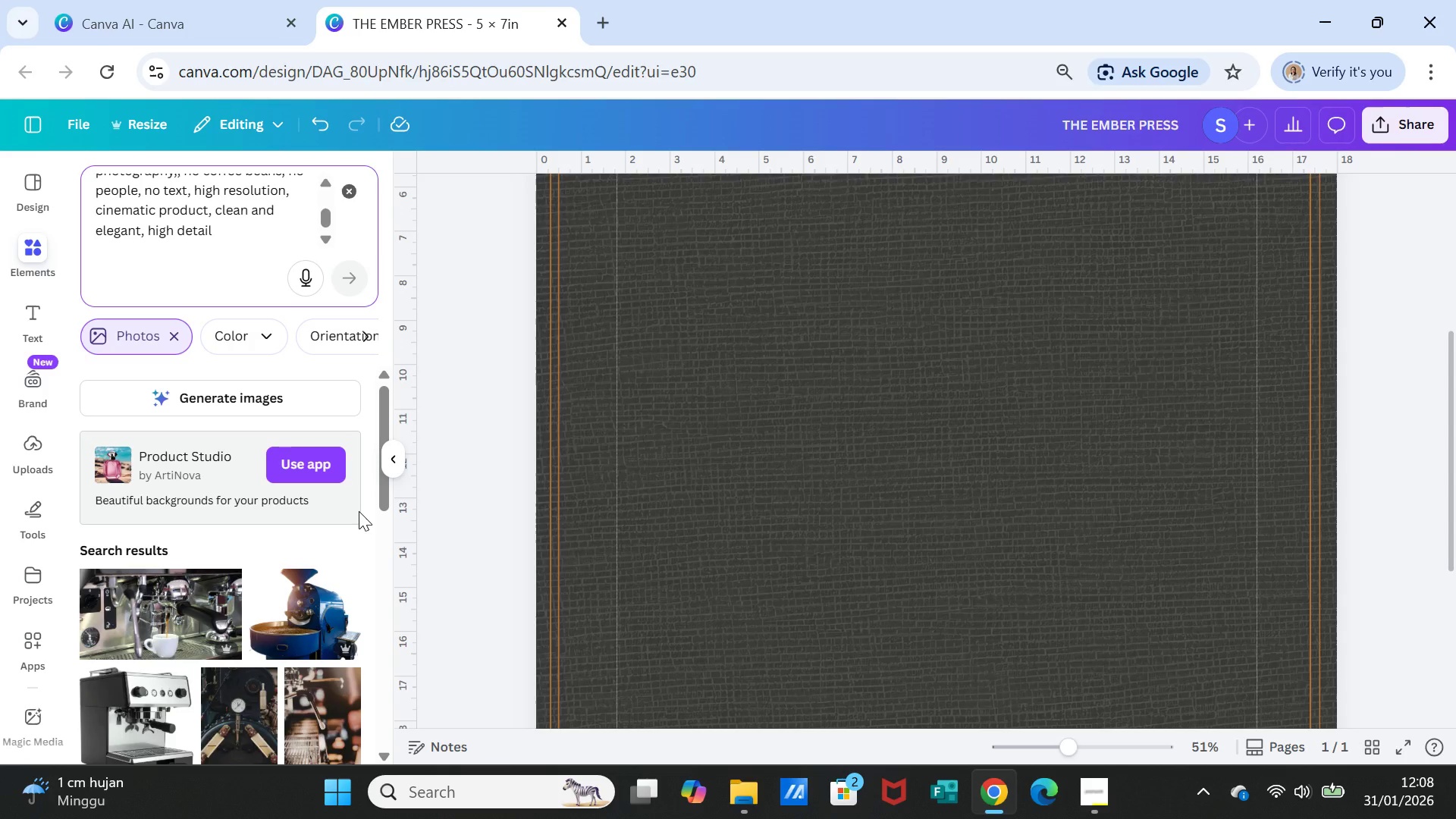 
scroll: coordinate [359, 511], scroll_direction: down, amount: 1.0
 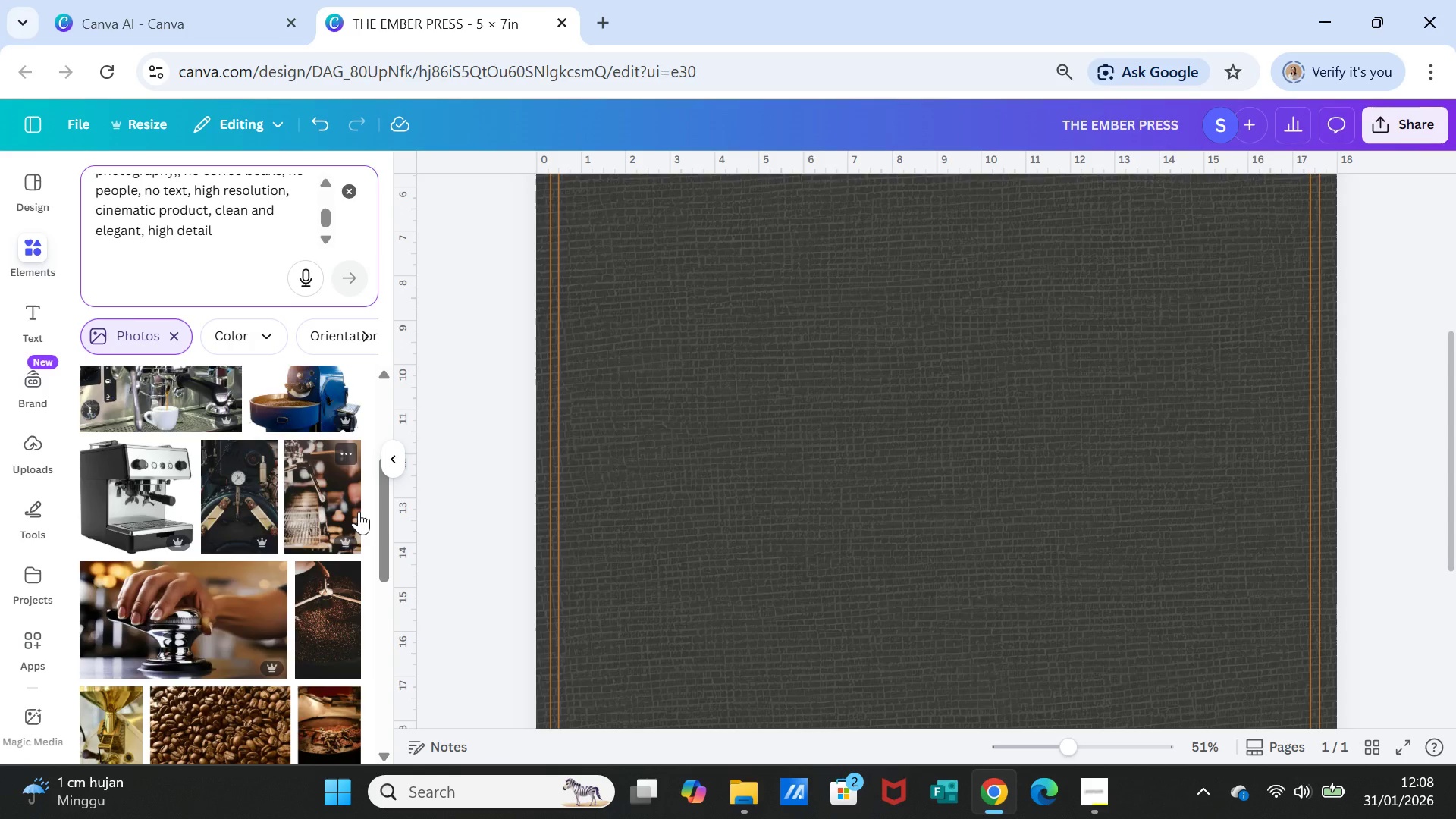 
scroll: coordinate [359, 511], scroll_direction: up, amount: 2.0
 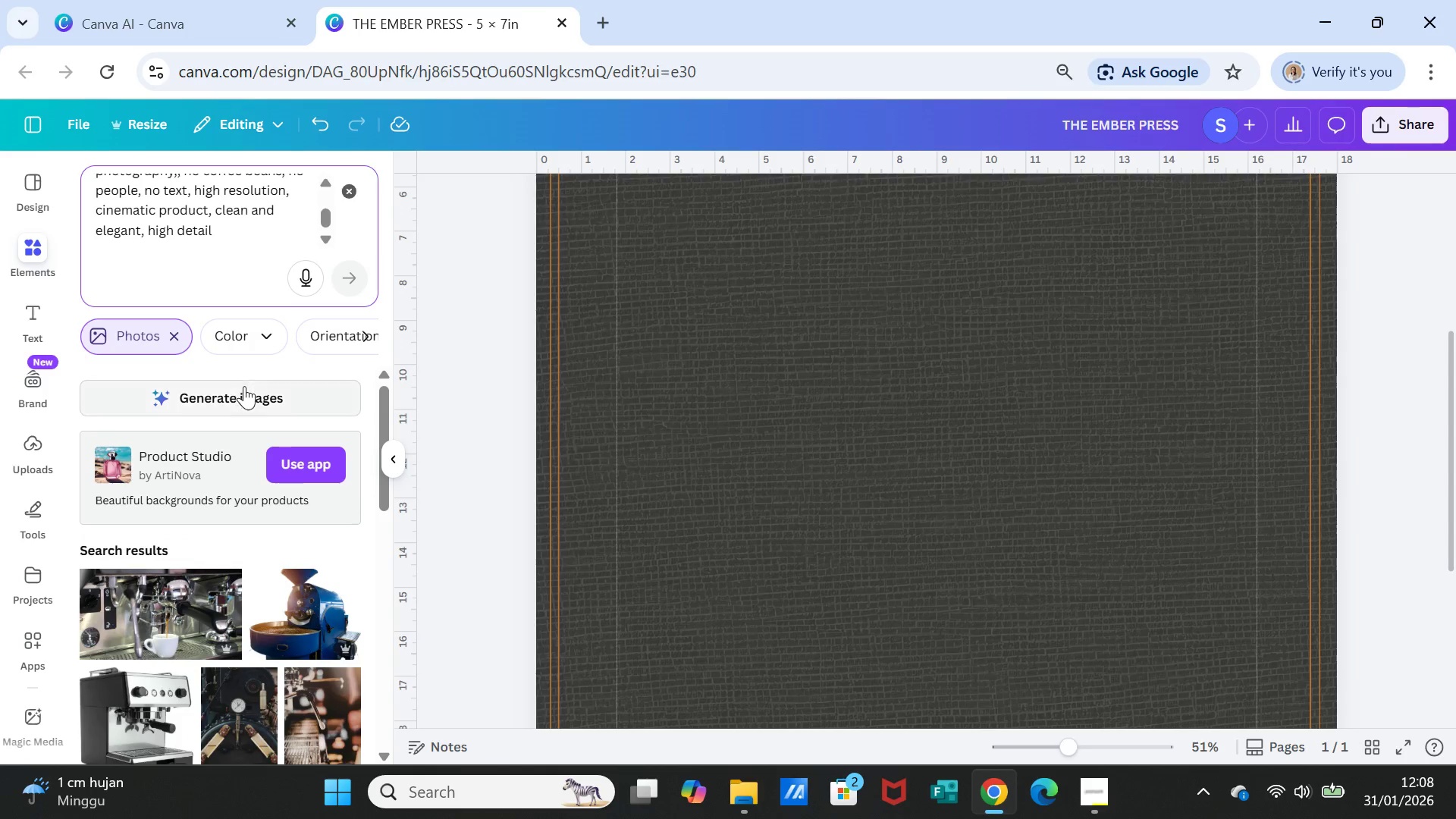 
left_click([244, 388])
 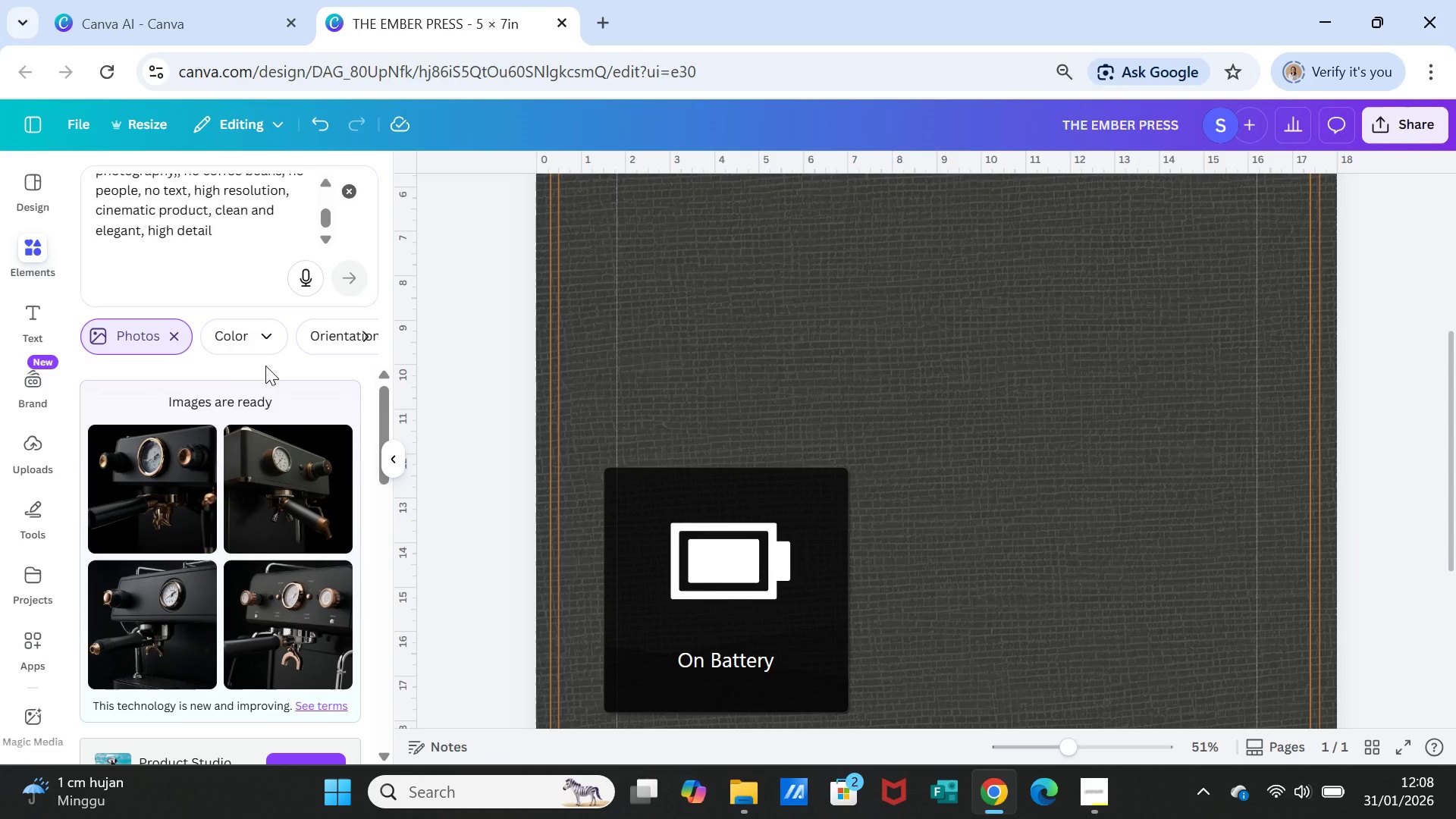 
wait(24.59)
 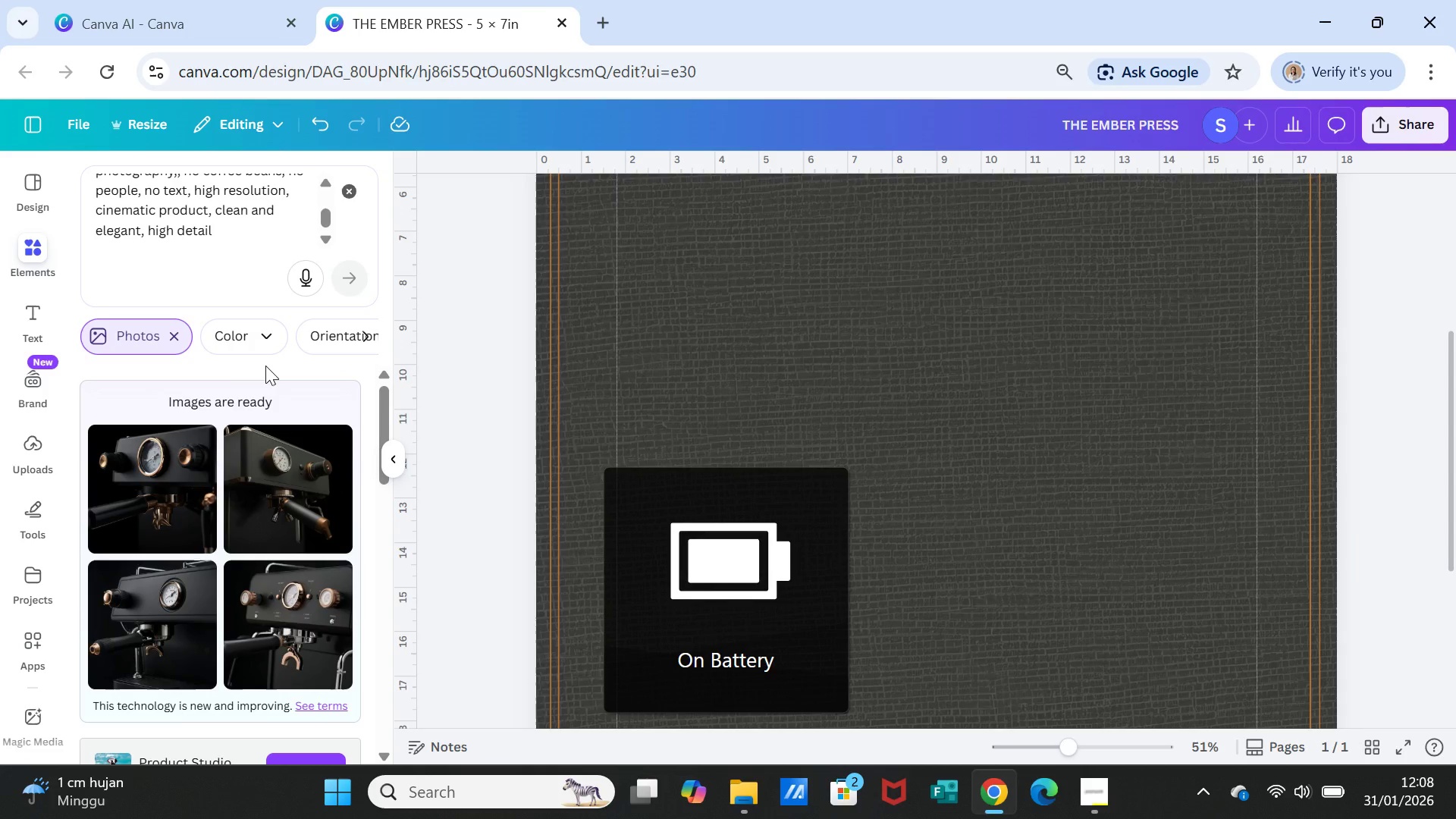 
scroll: coordinate [229, 533], scroll_direction: down, amount: 1.0
 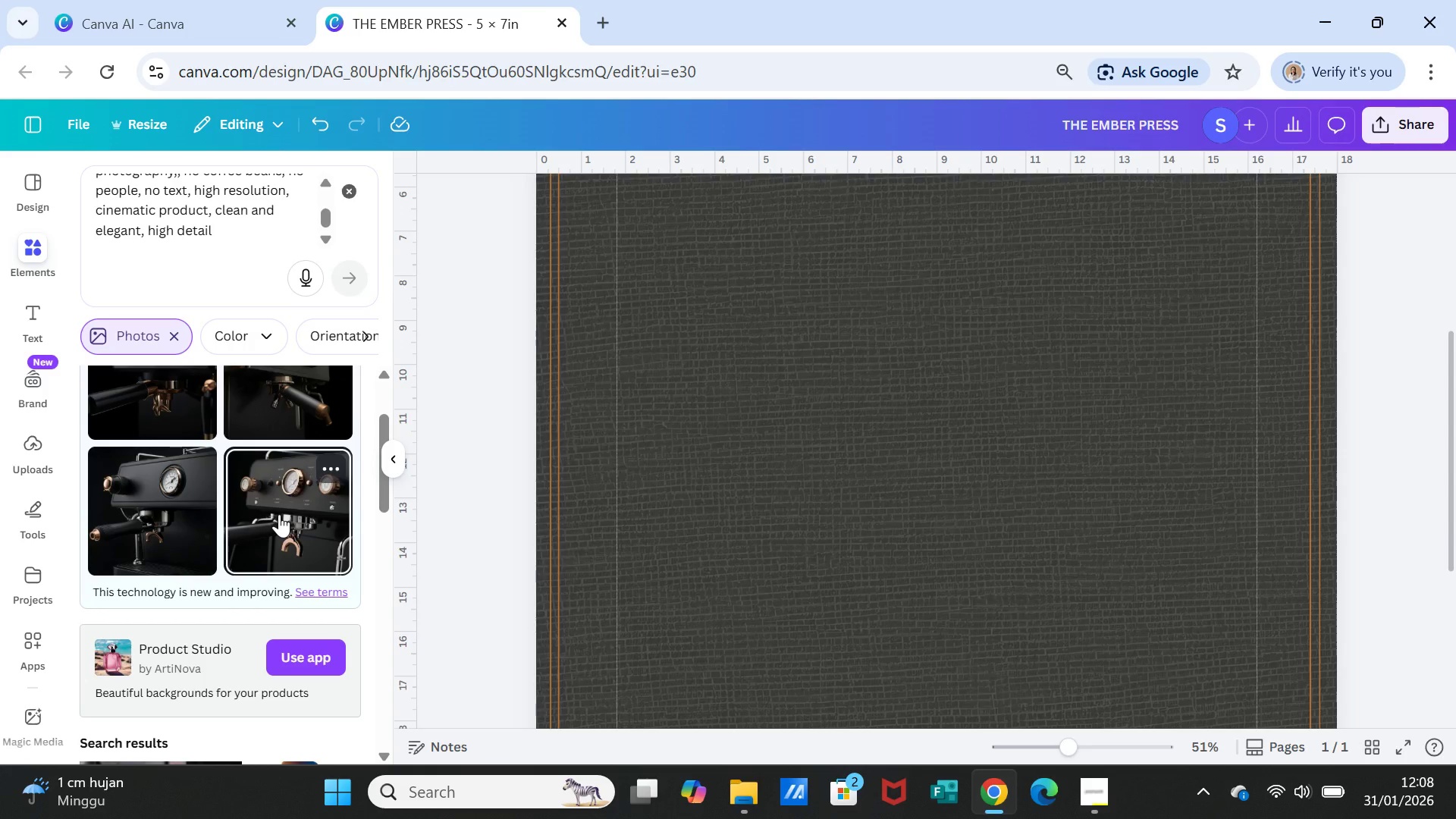 
left_click([279, 514])
 